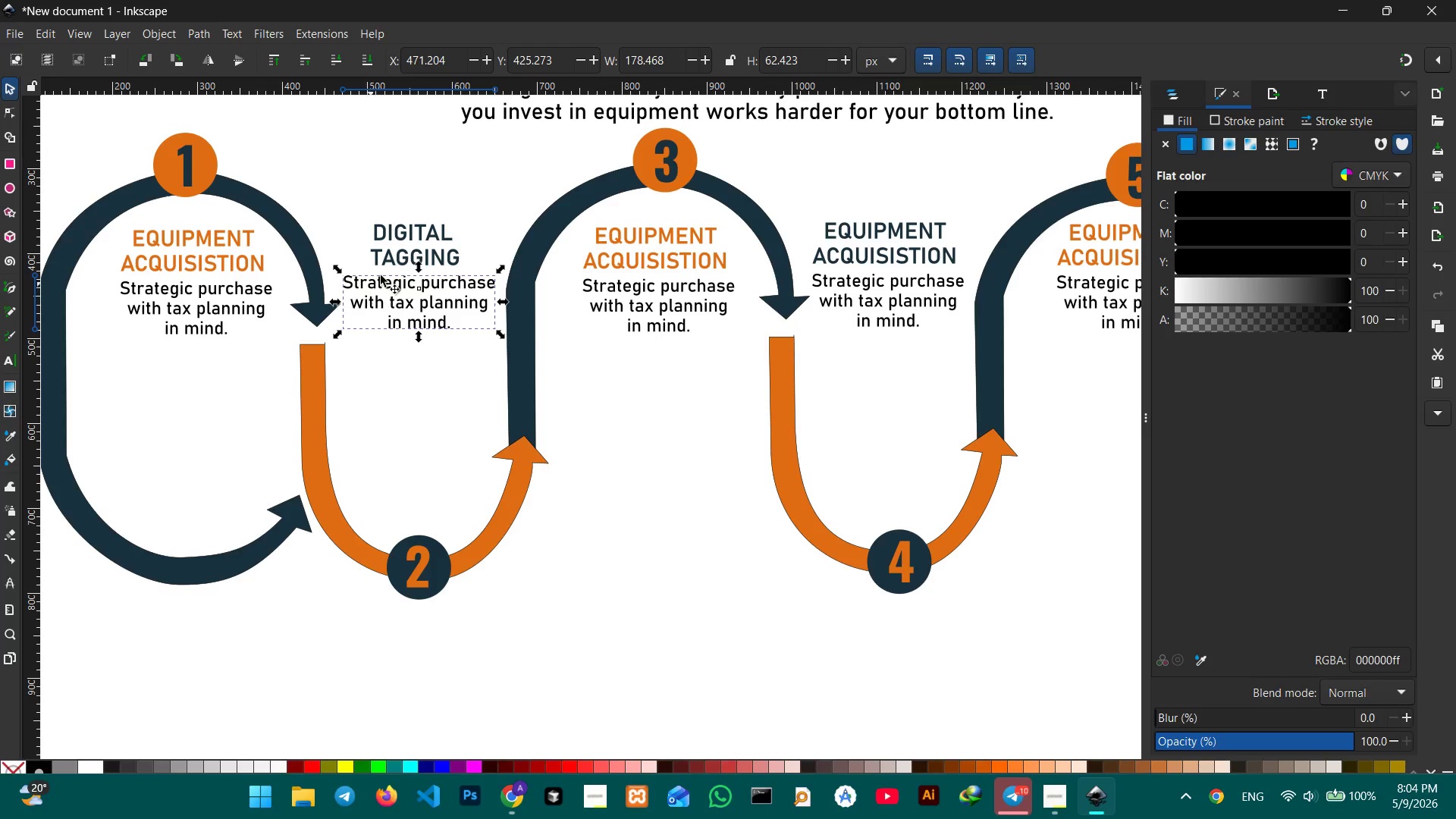 
left_click([413, 235])
 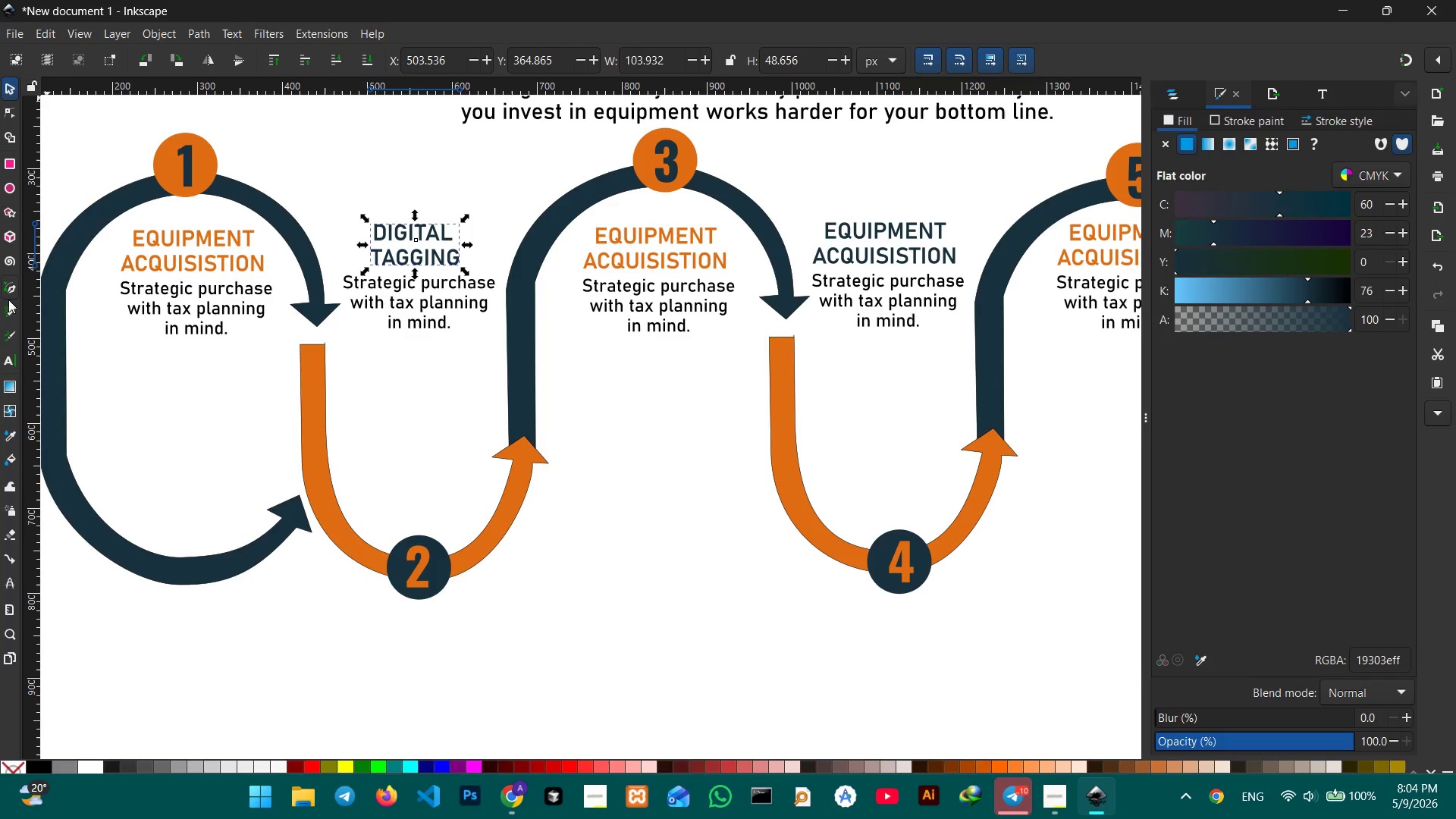 
left_click([10, 345])
 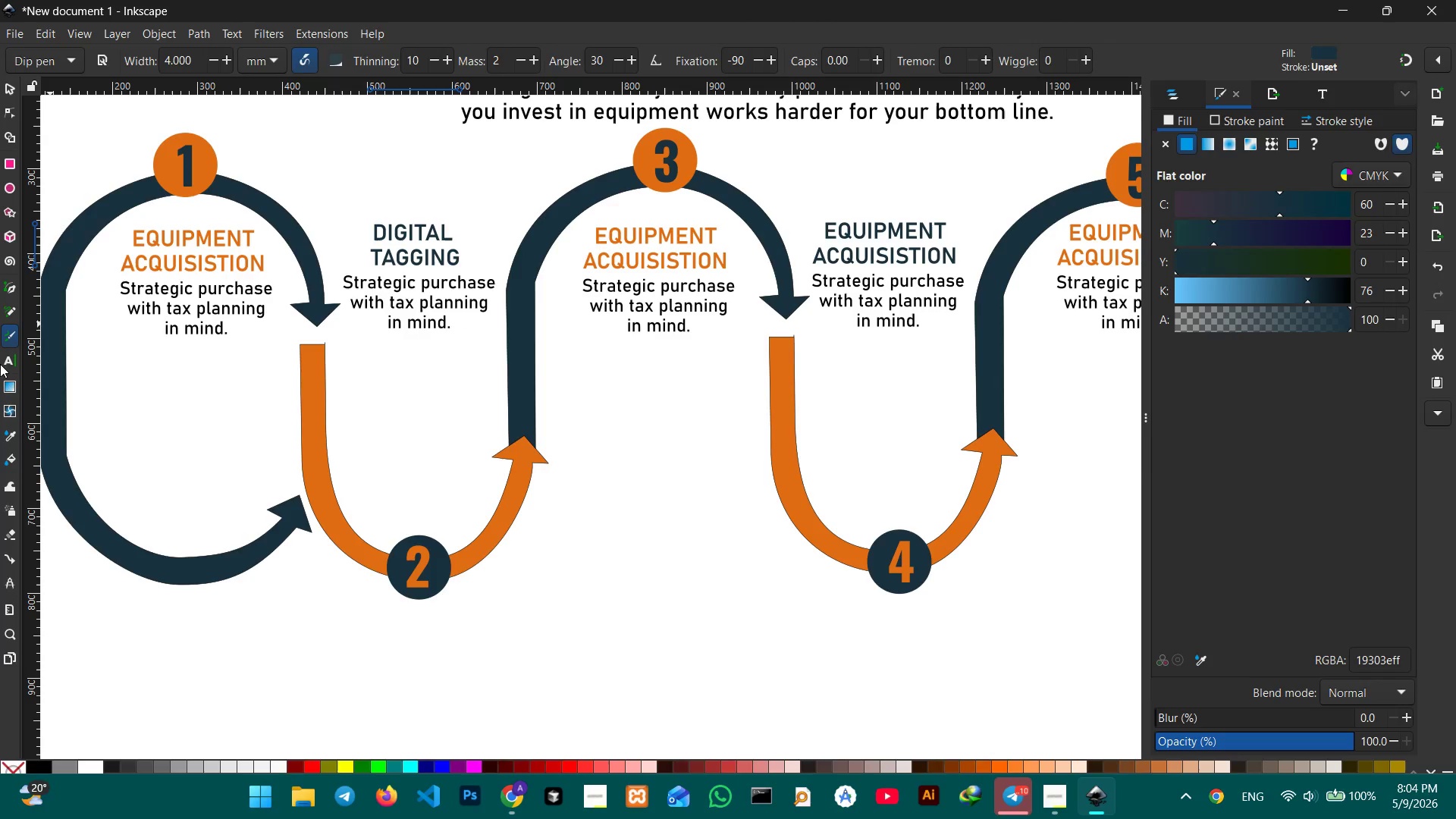 
left_click([1, 361])
 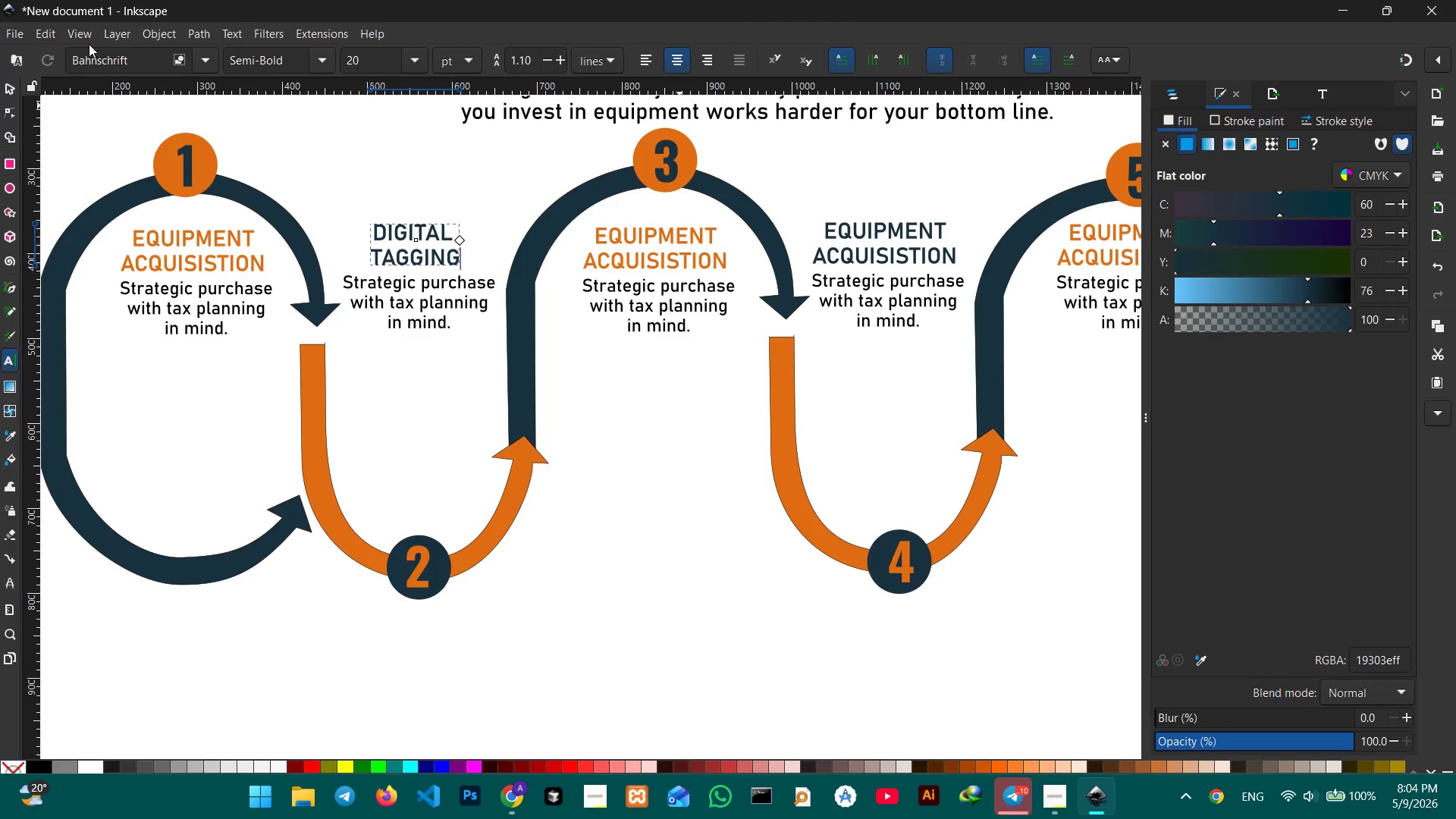 
left_click([3, 89])
 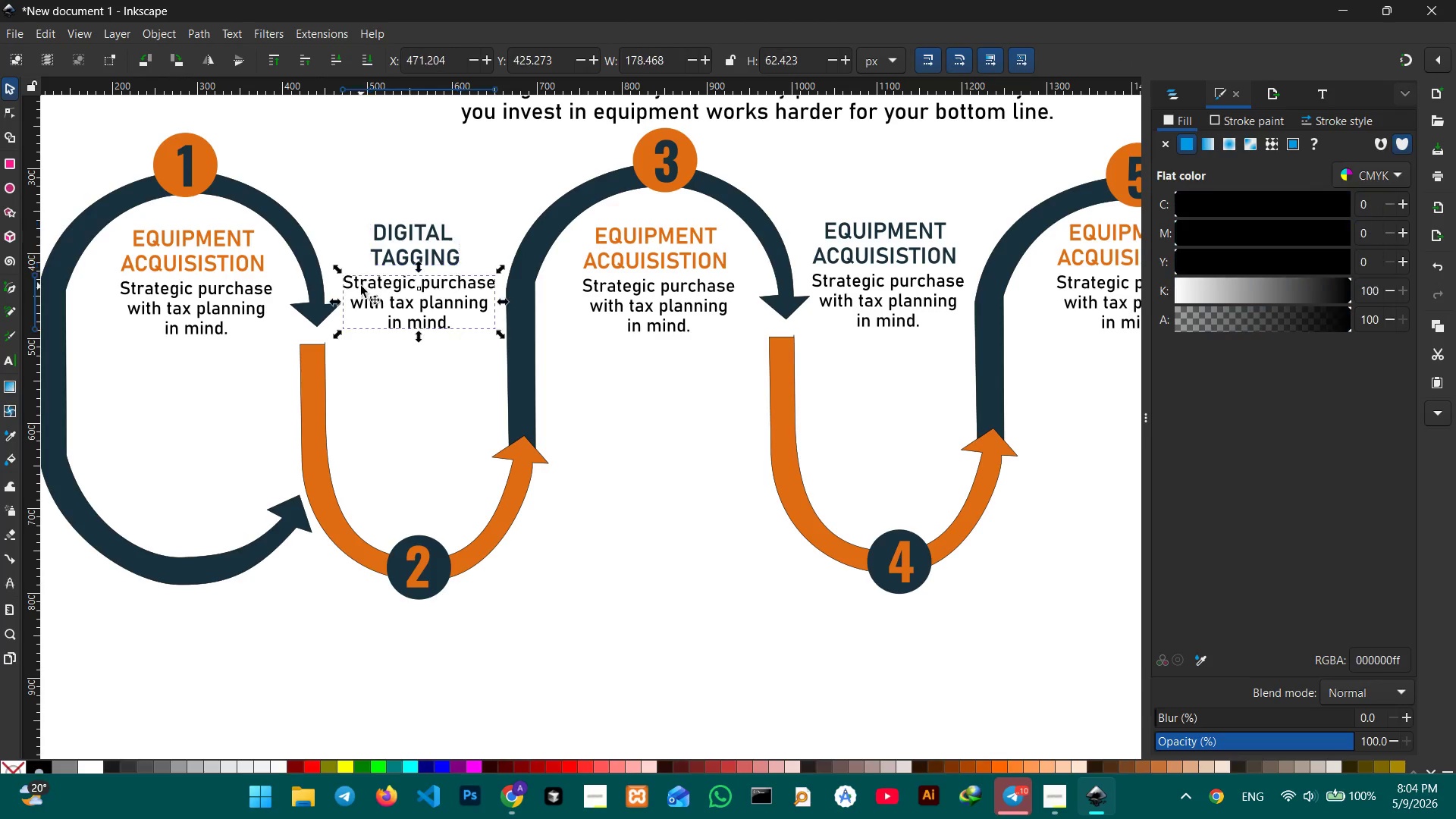 
triple_click([361, 286])
 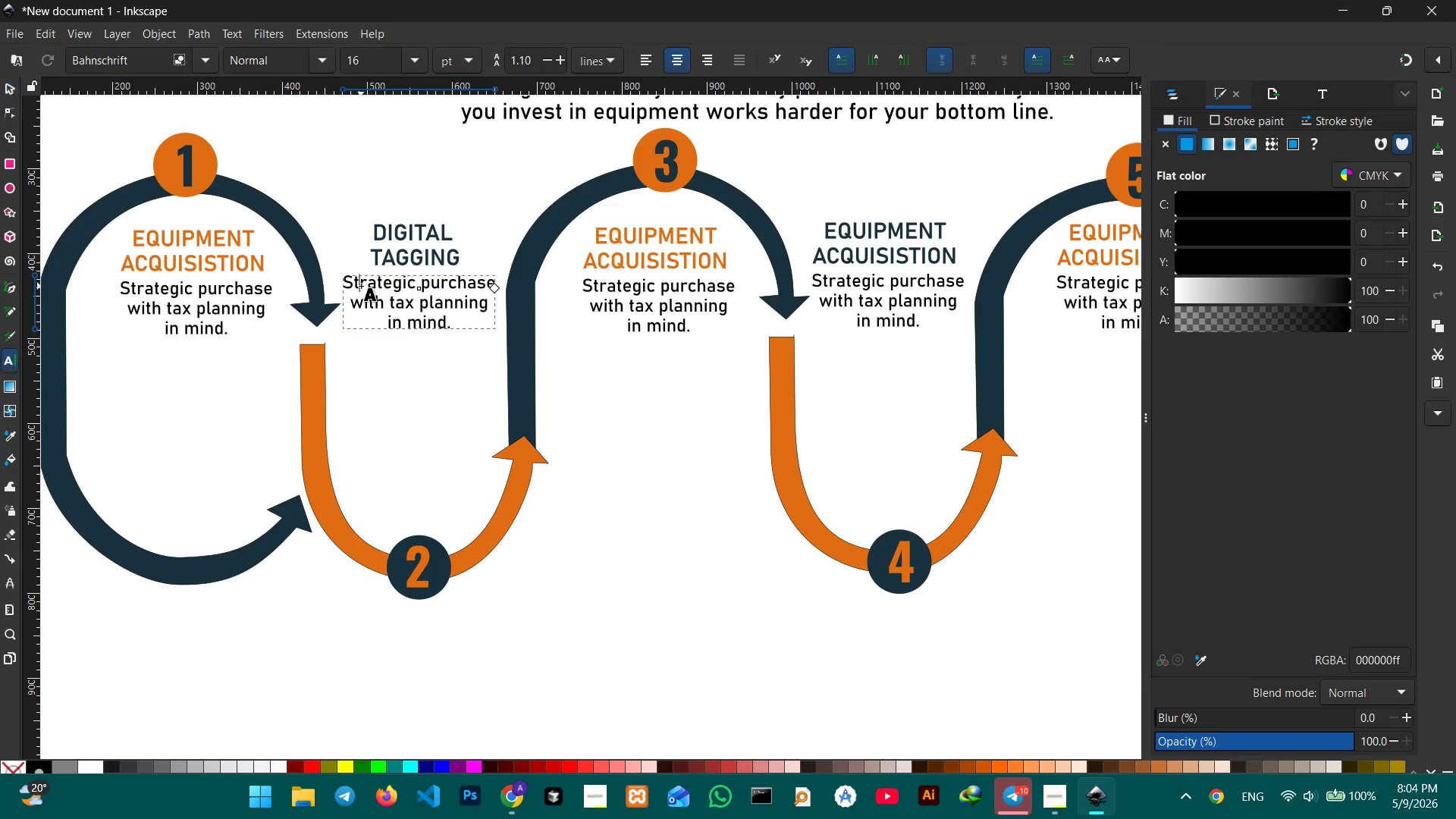 
triple_click([361, 286])
 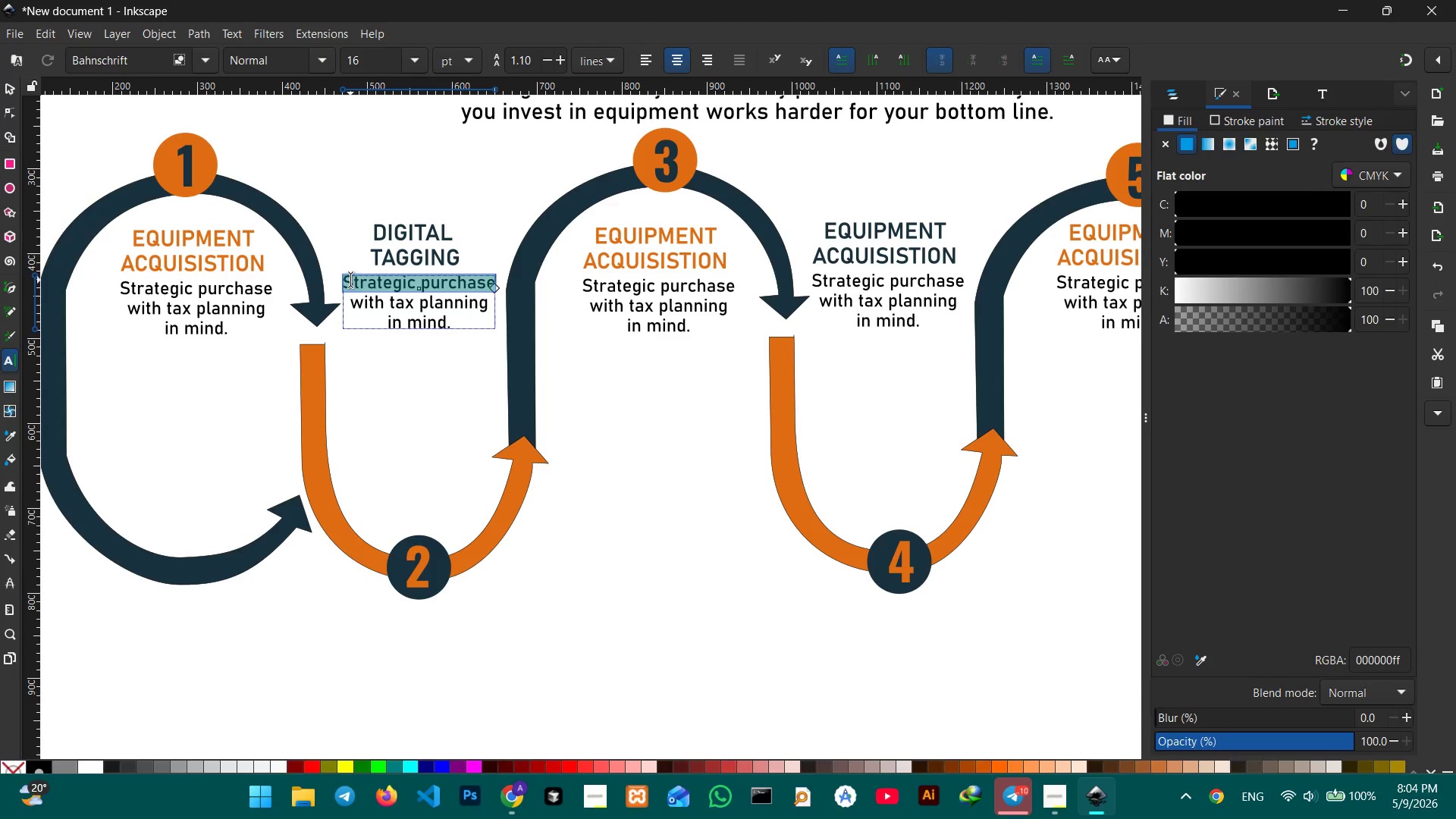 
left_click([350, 280])
 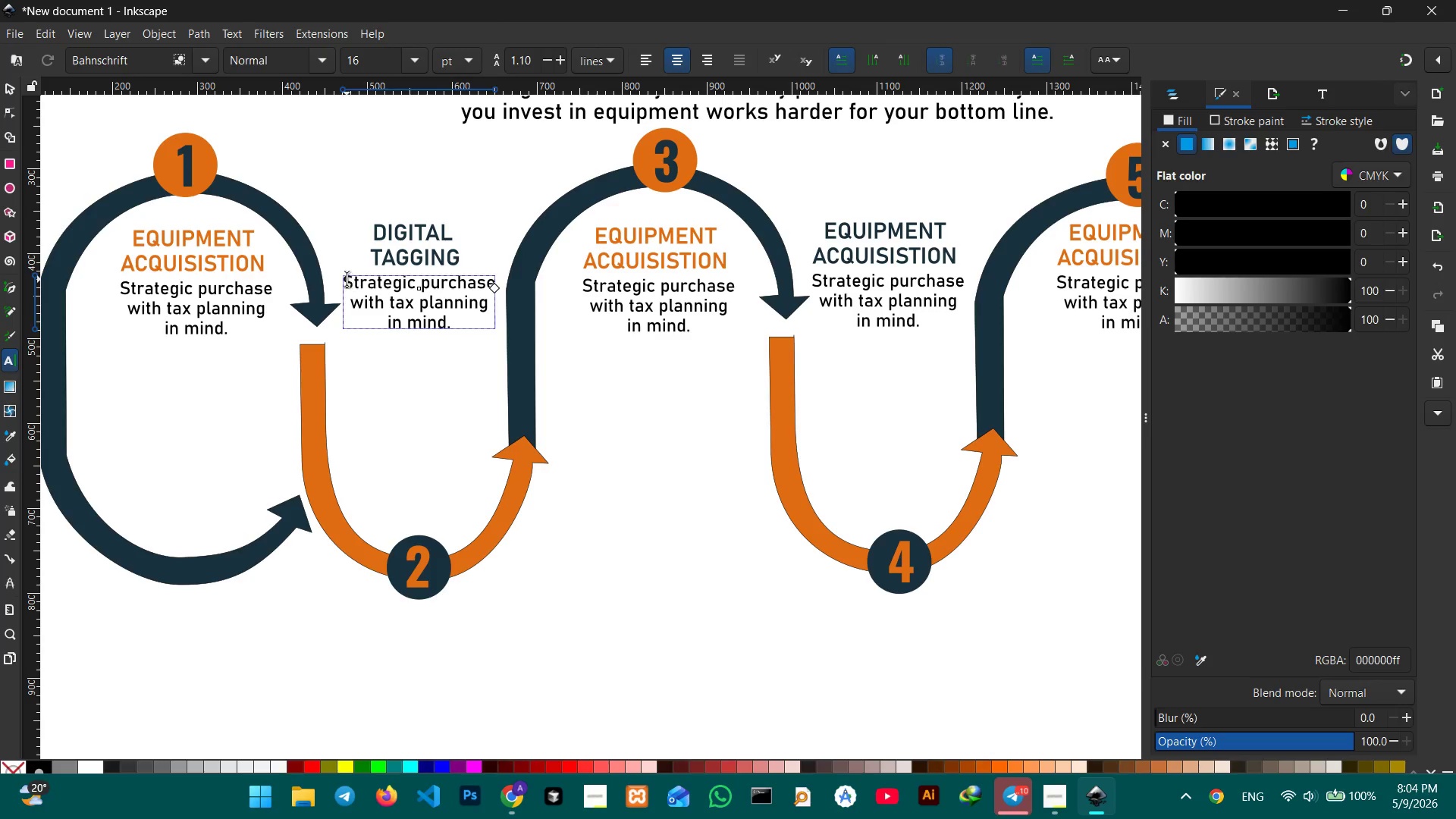 
left_click_drag(start_coordinate=[347, 279], to_coordinate=[468, 318])
 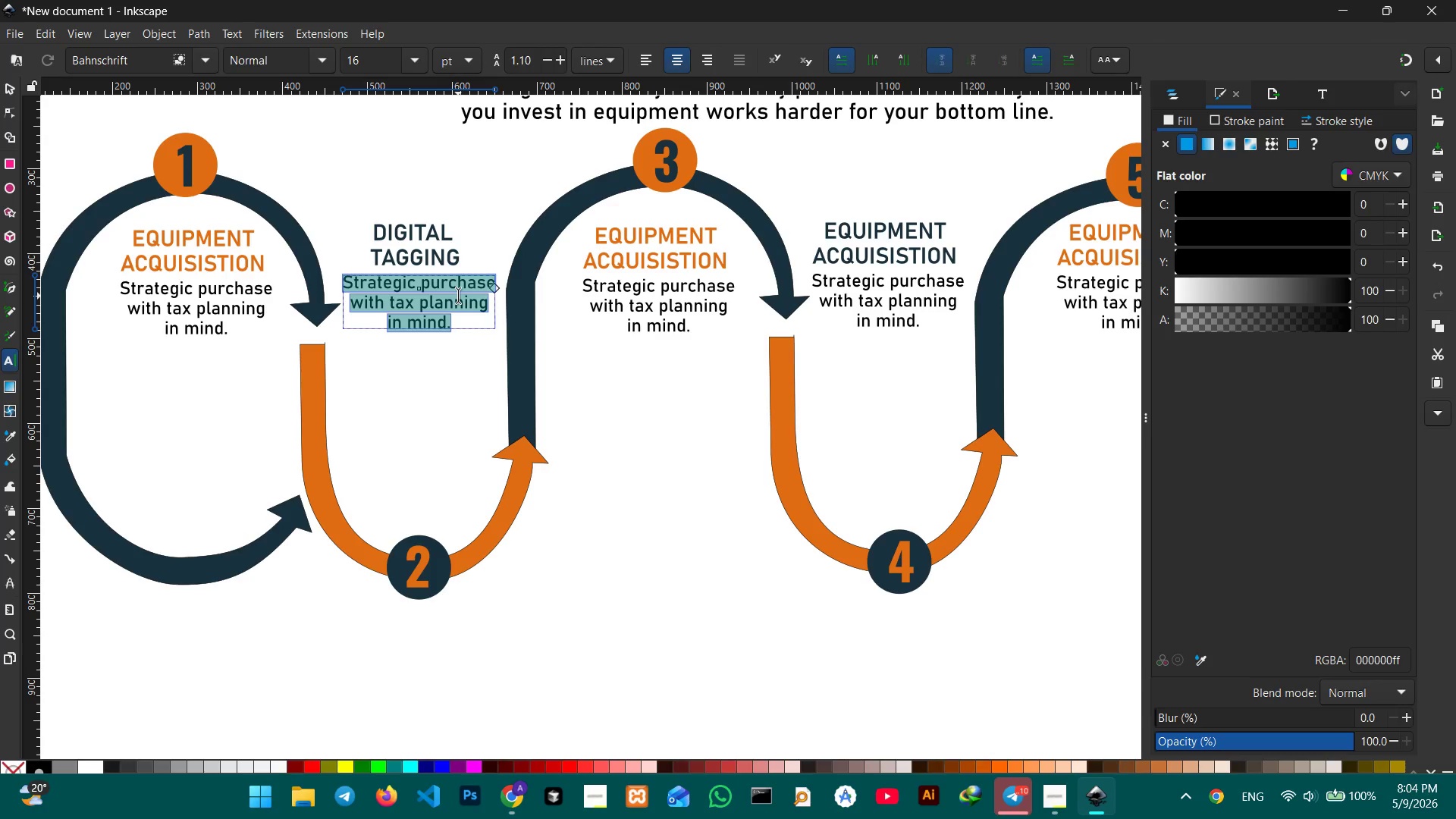 
type(Assign unique f)
key(Backspace)
type(digital)
 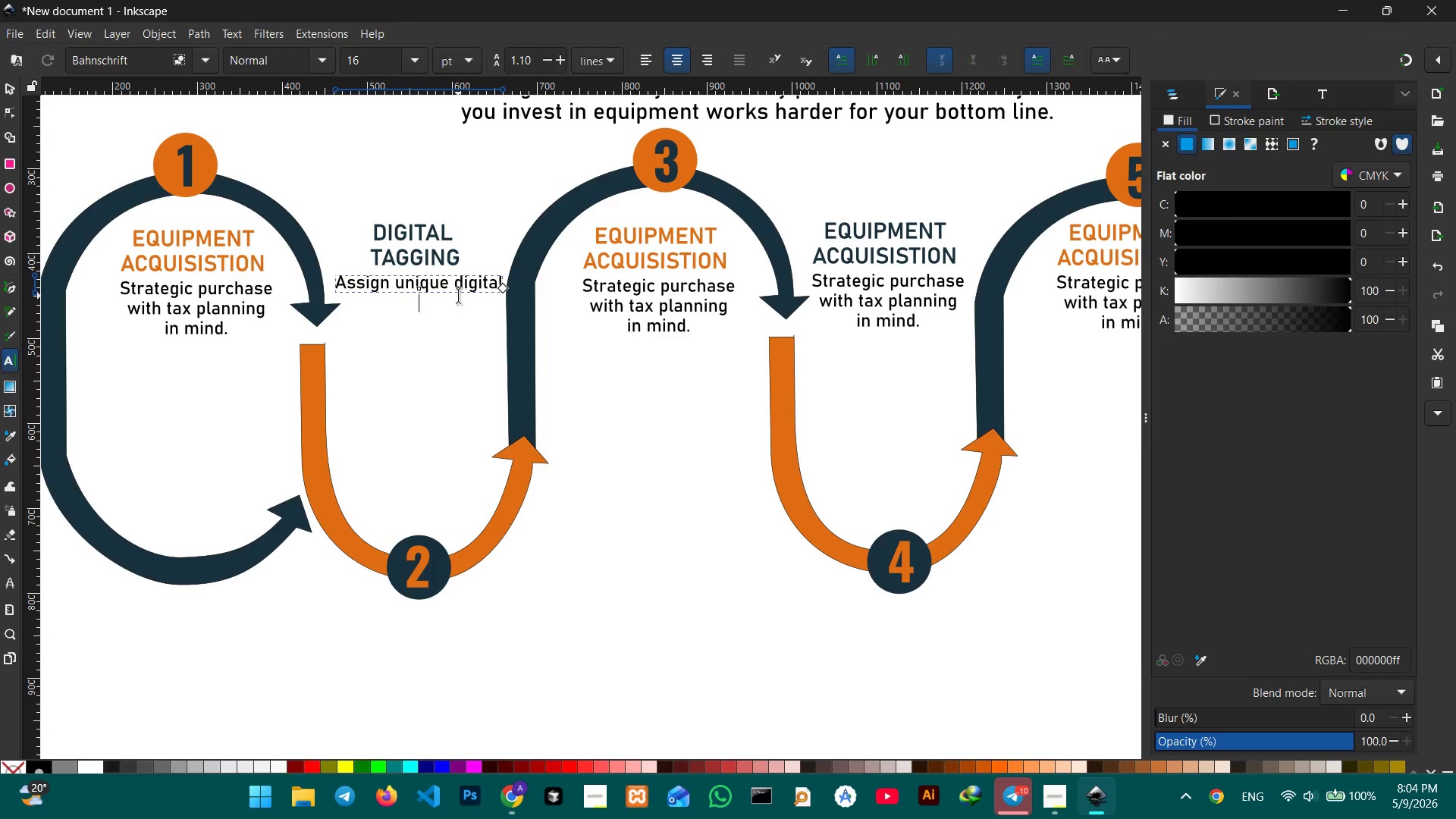 
key(Shift+Enter)
 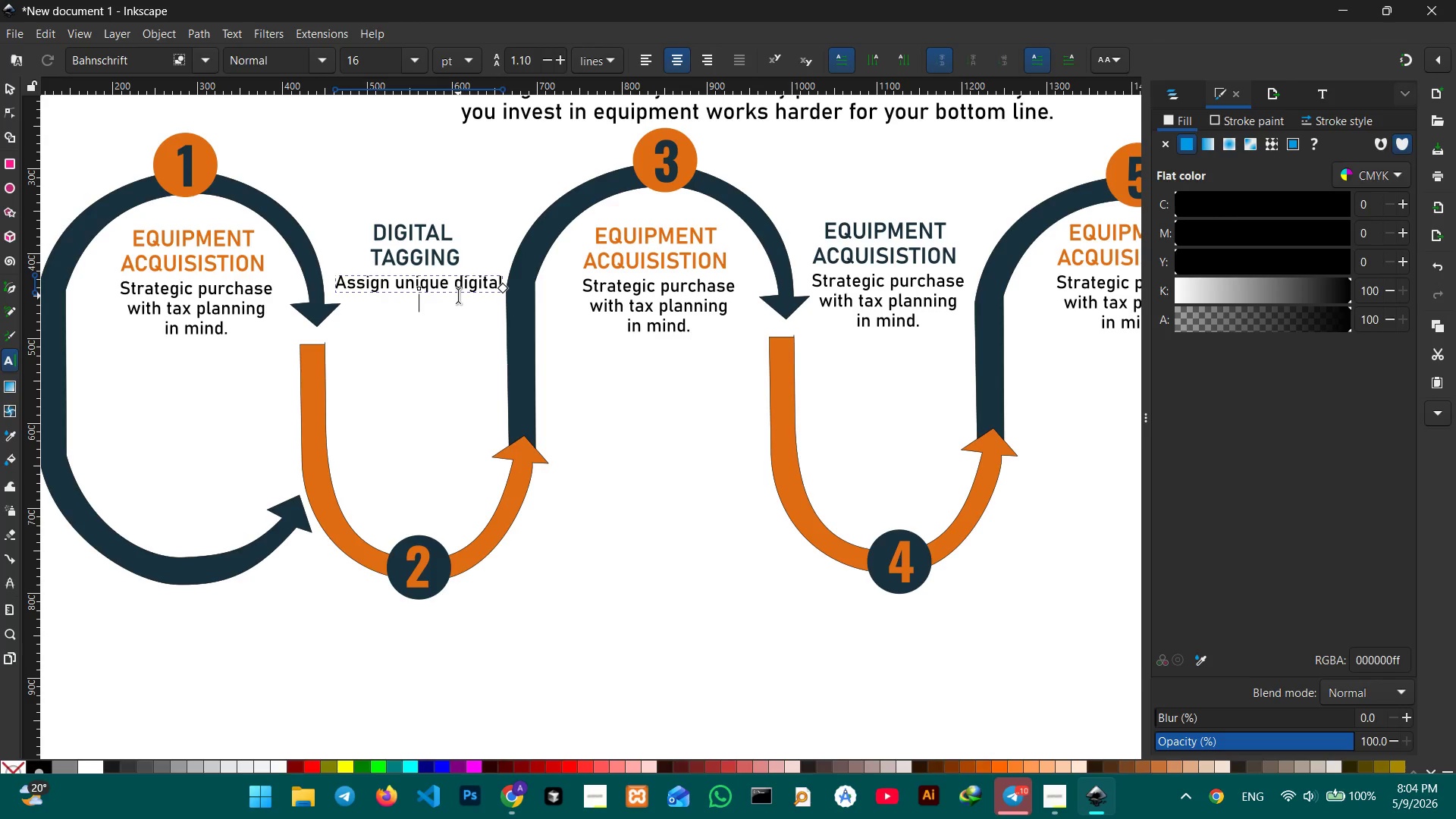 
type(identity and caapture)
 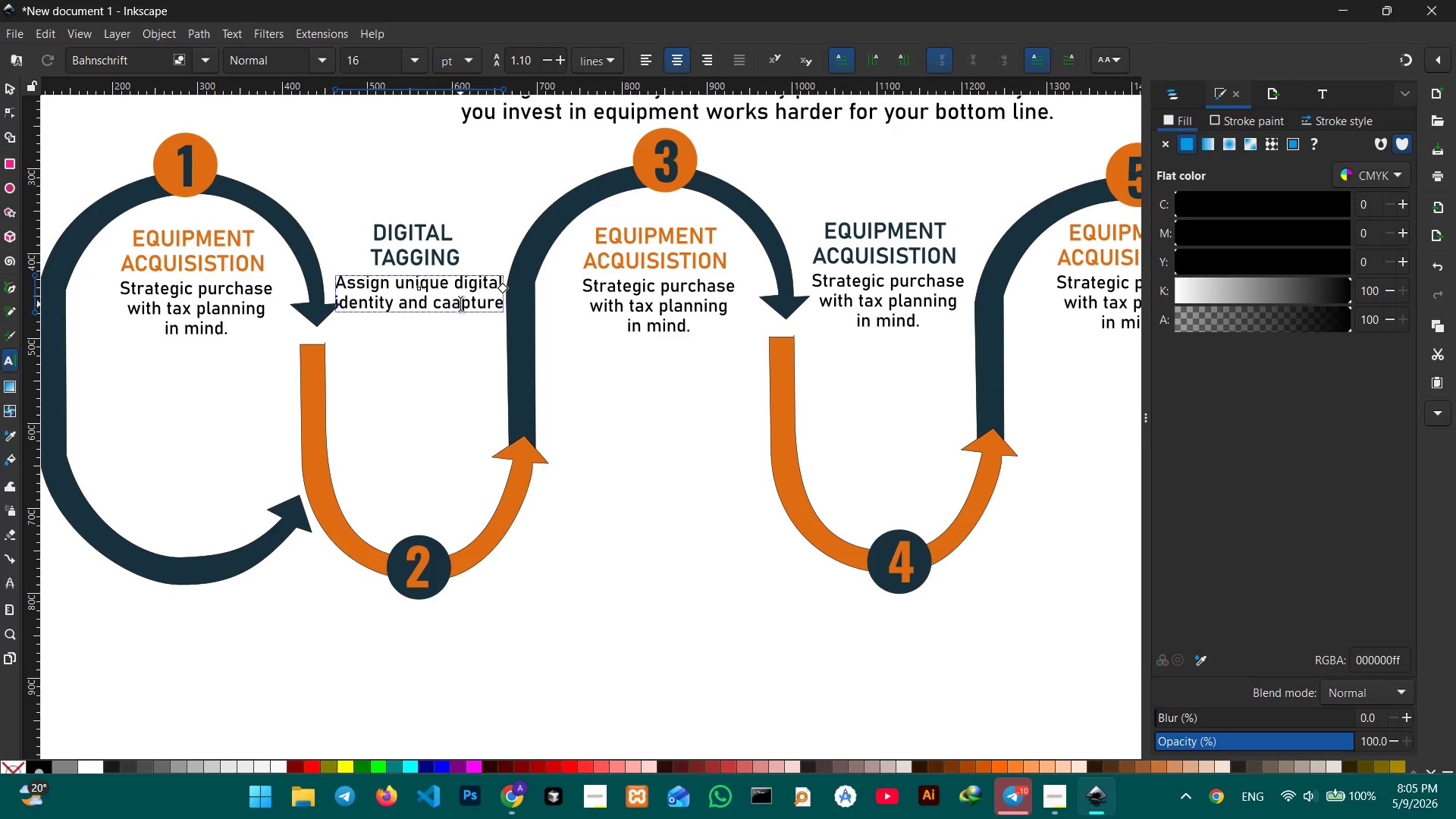 
key(Backspace)
 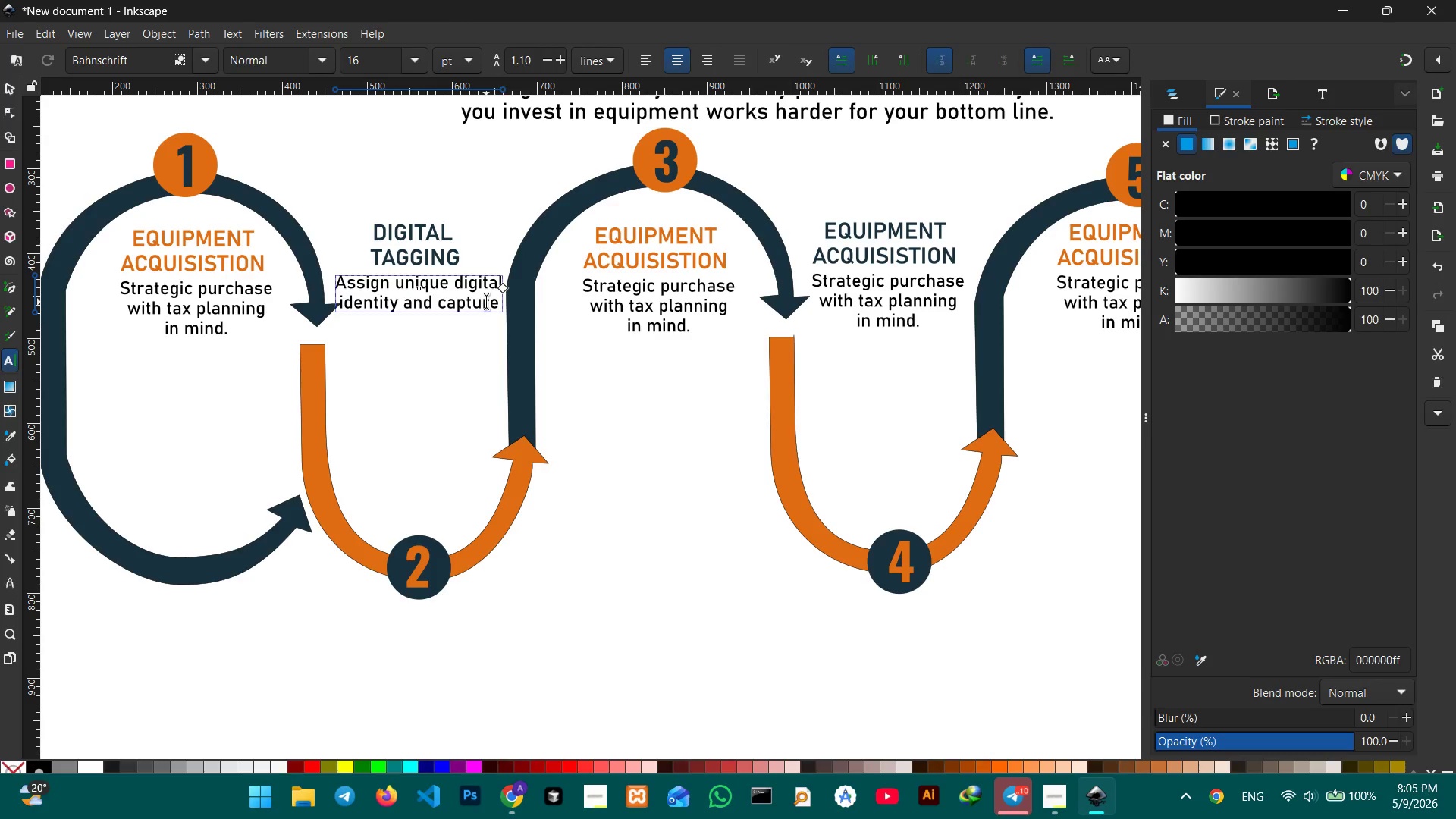 
left_click([486, 302])
 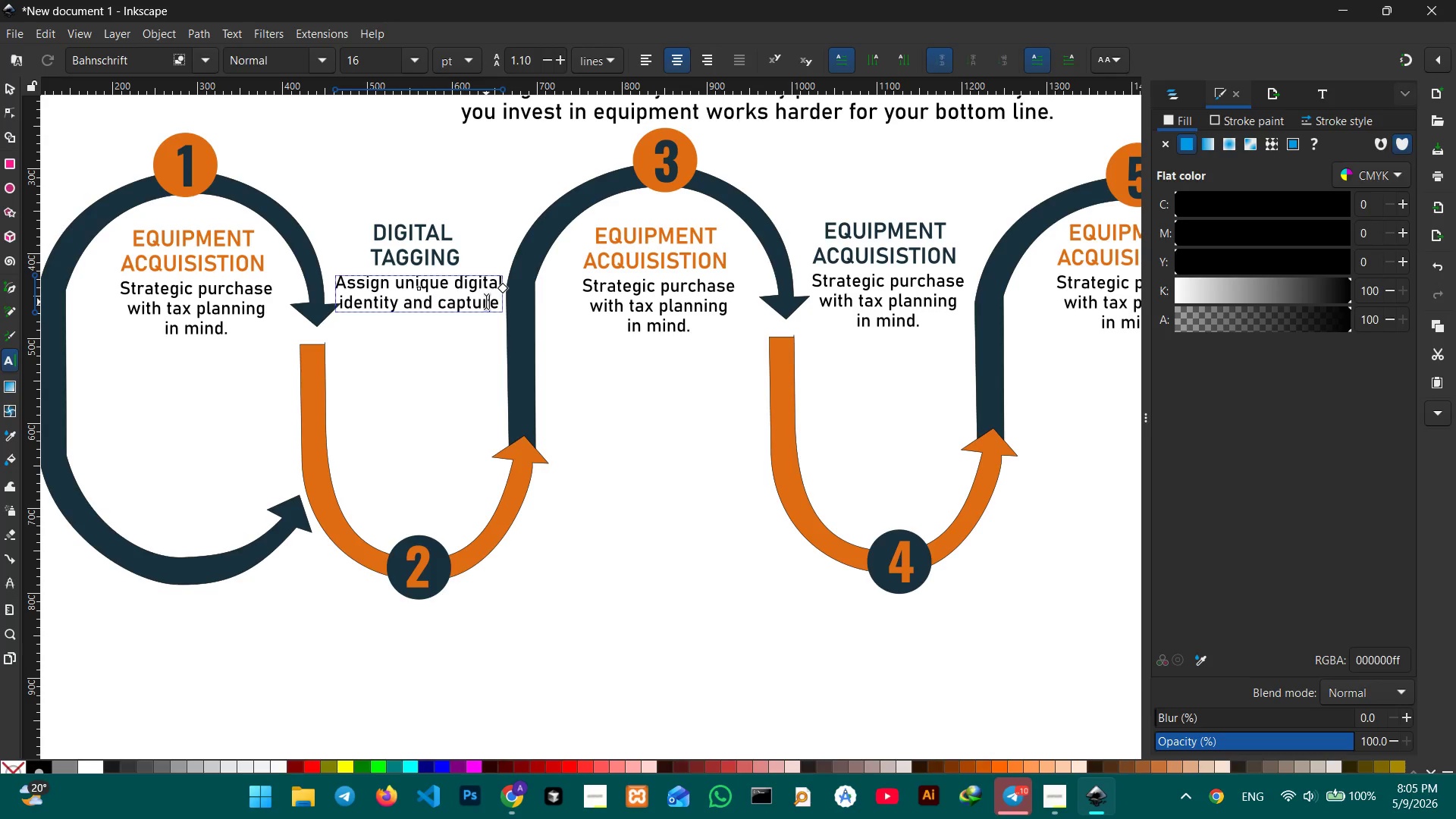 
key(ArrowRight)
 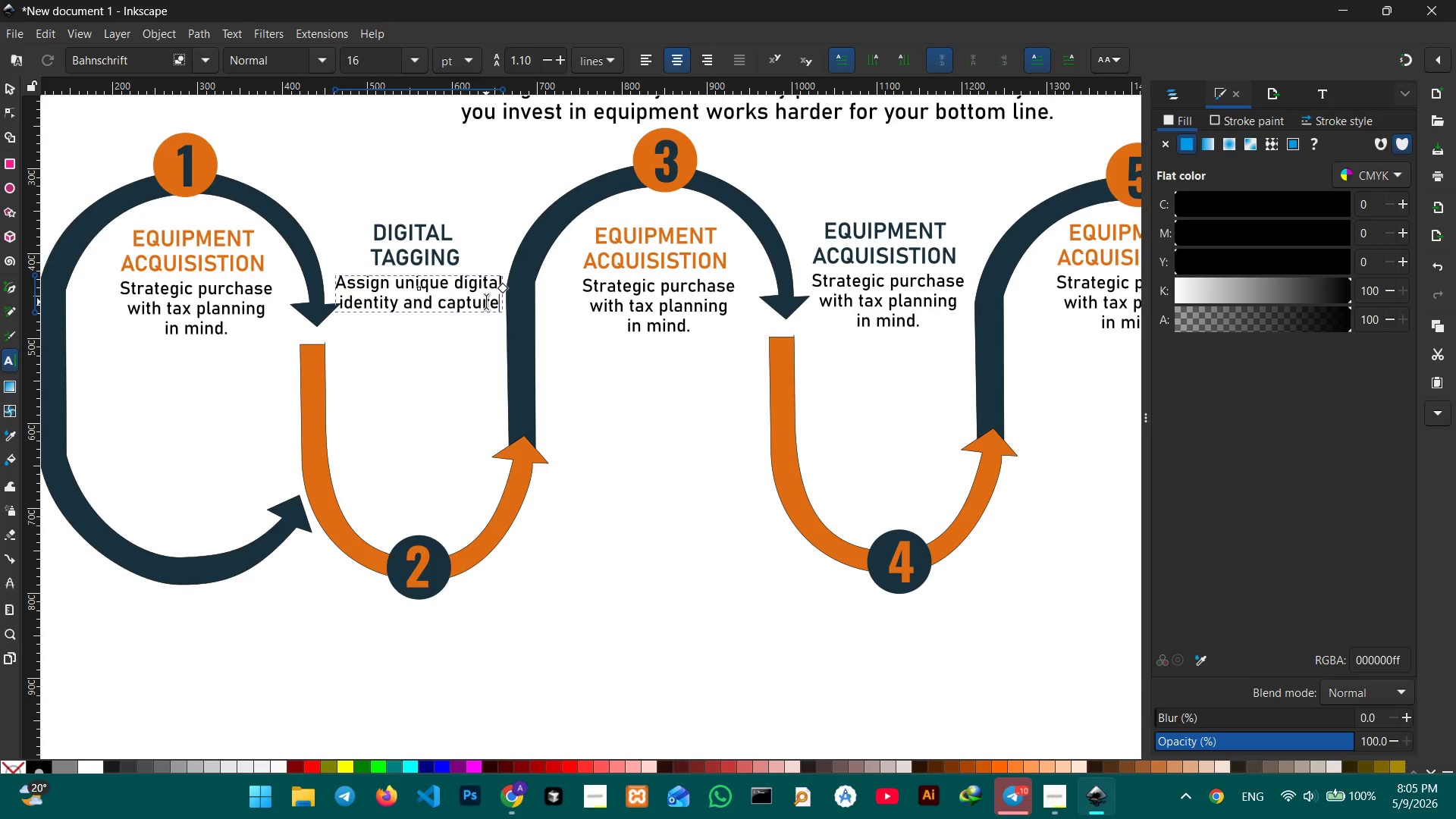 
key(ArrowRight)
 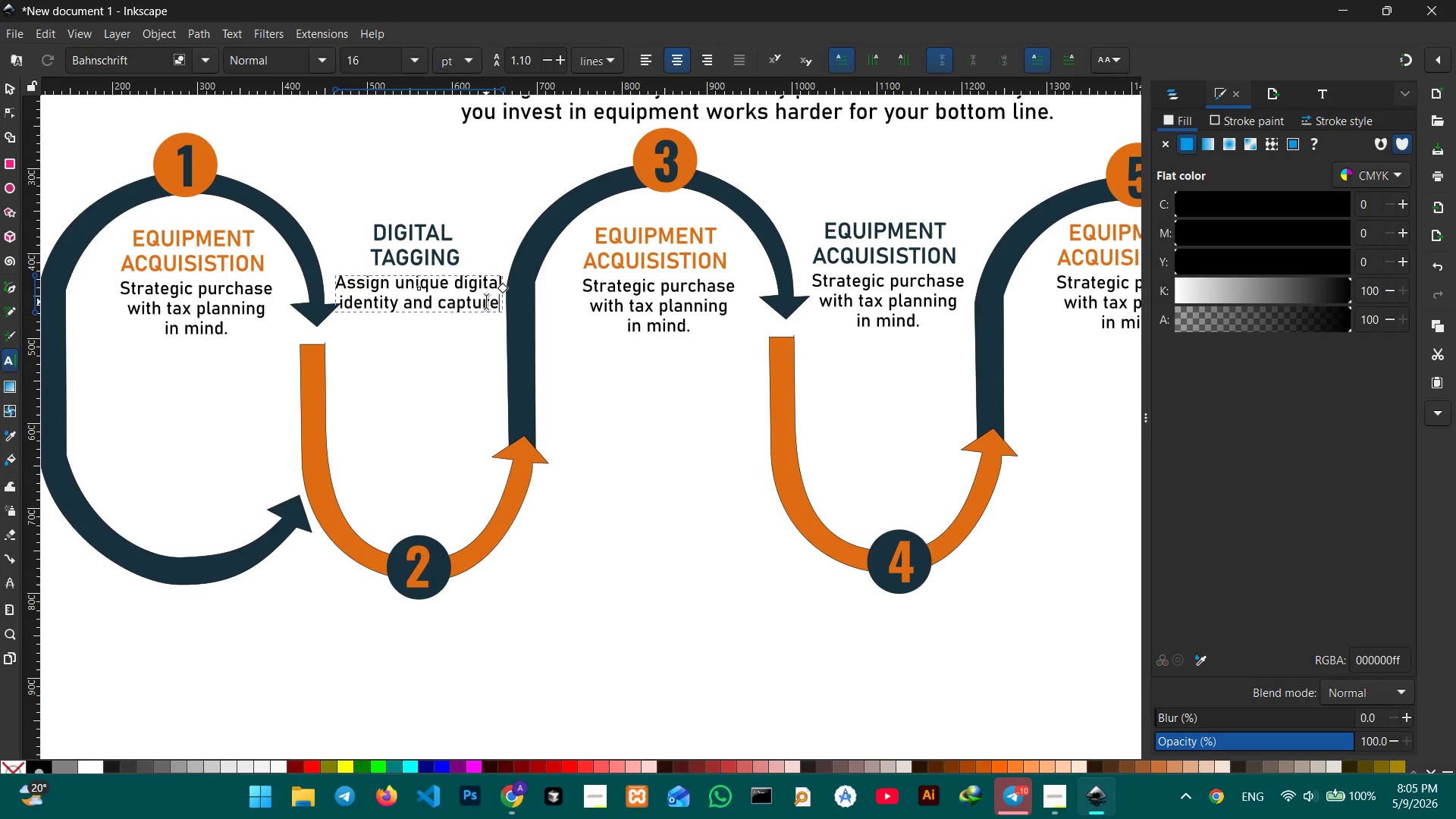 
key(ArrowRight)
 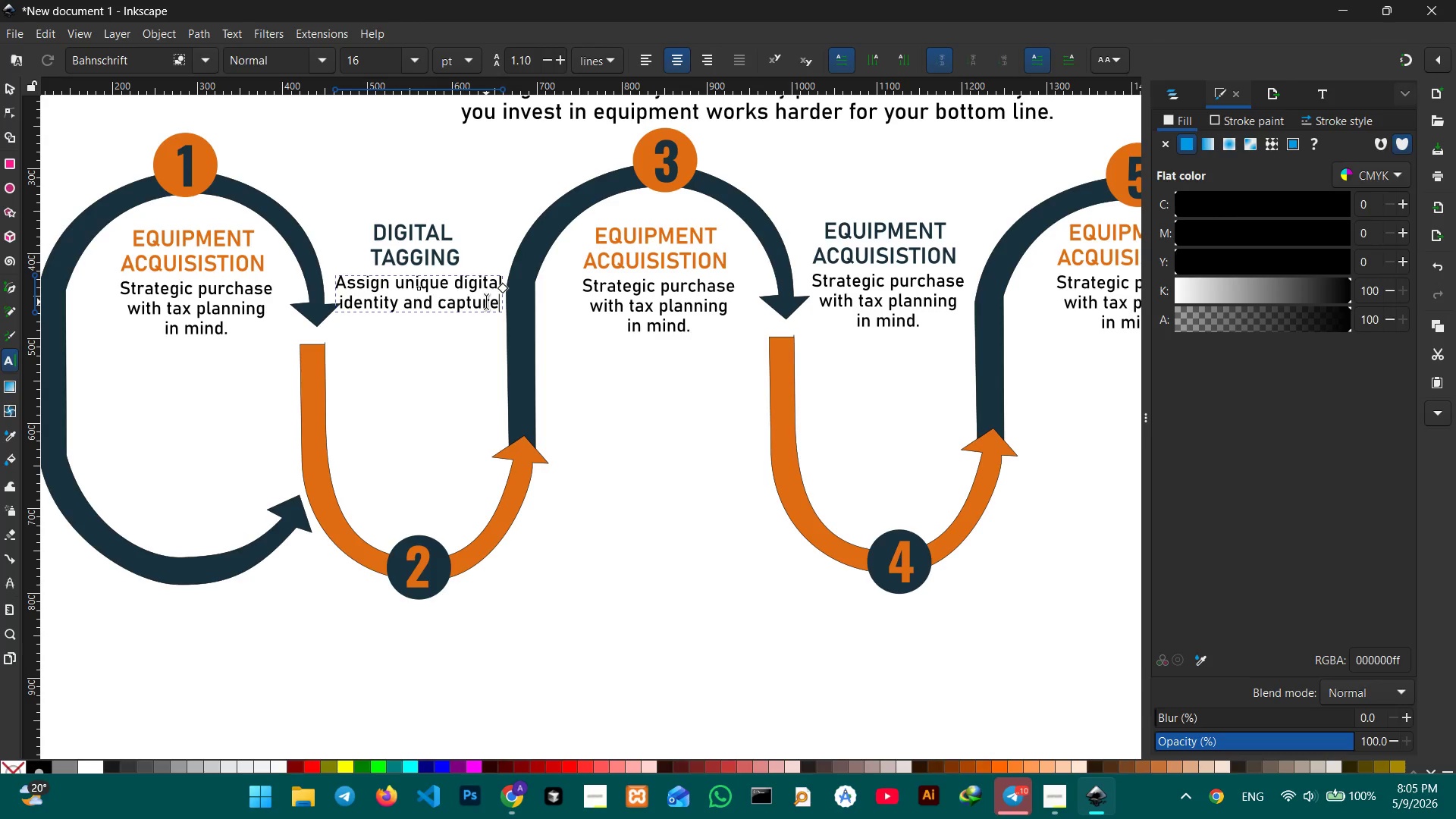 
key(Shift+ShiftRight)
 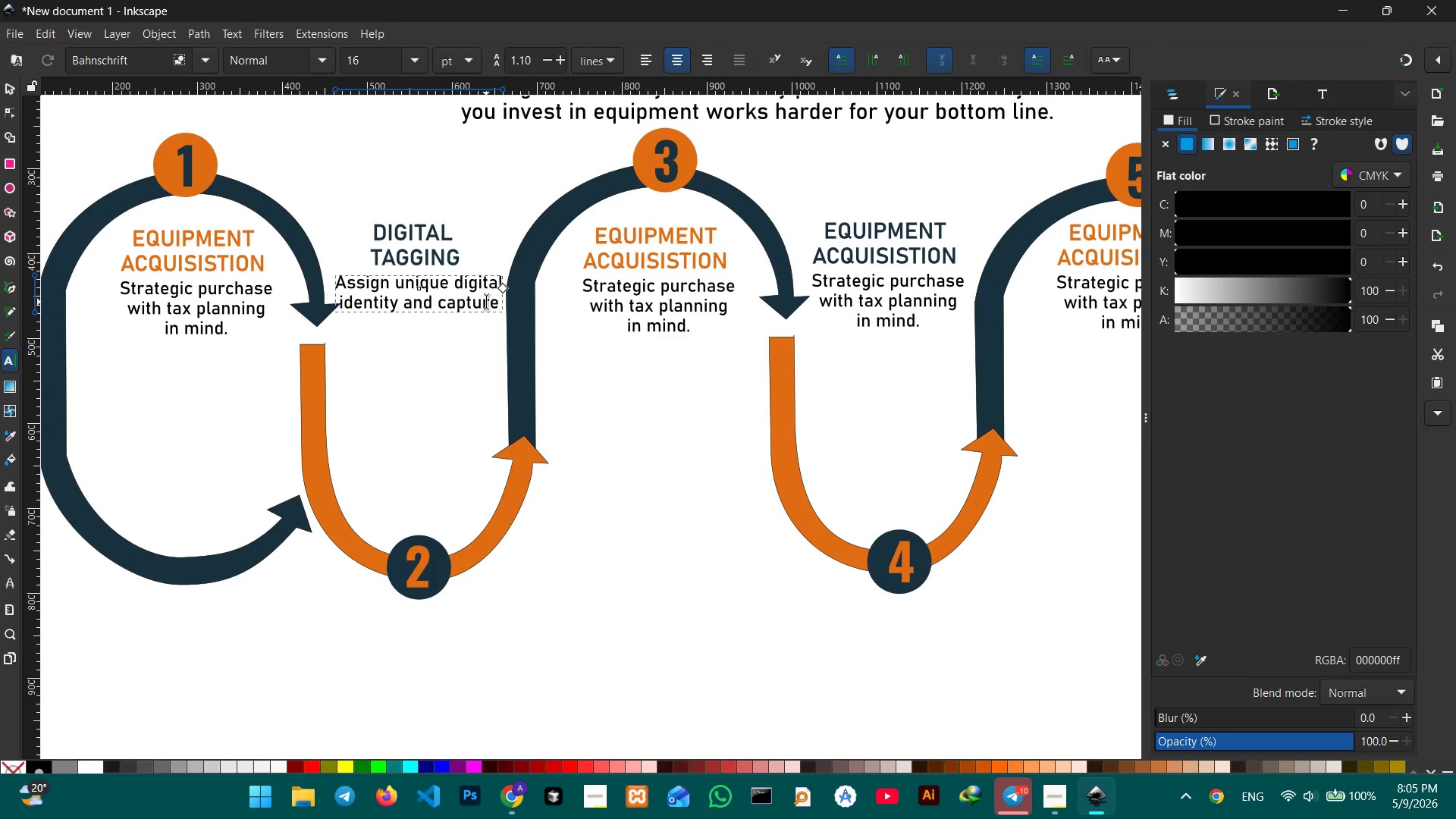 
key(Shift+Enter)
 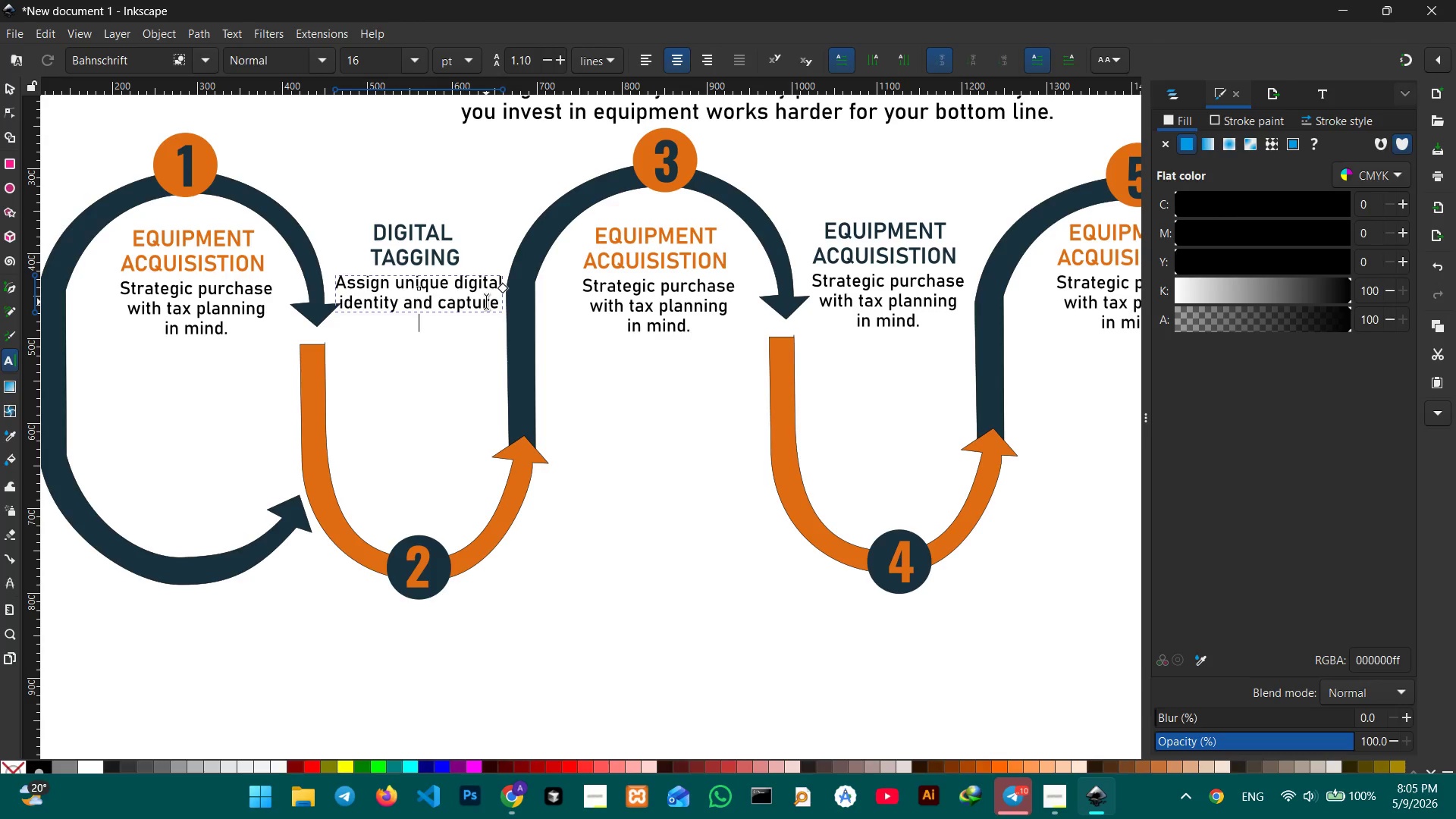 
type(key asset data.)
 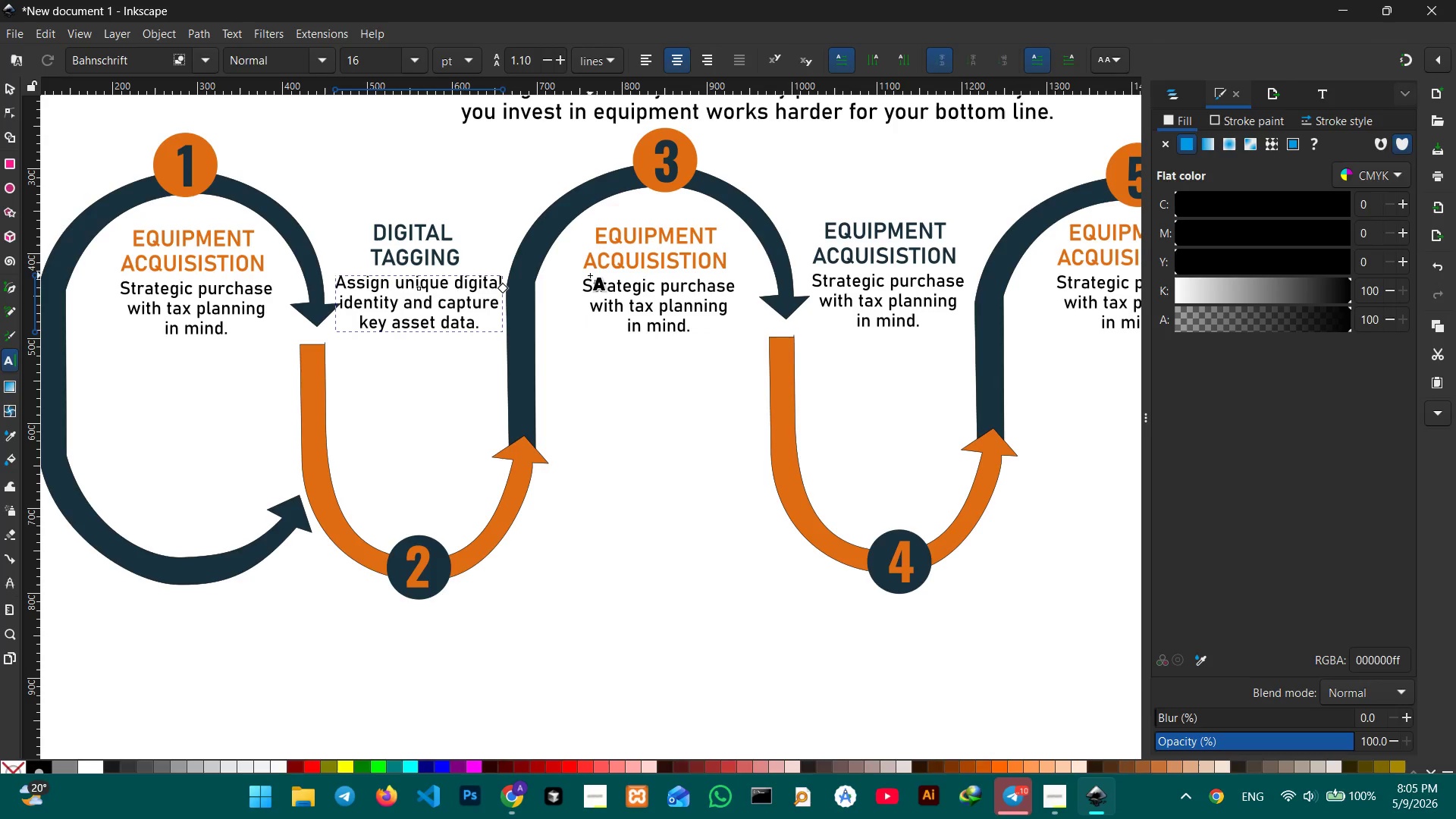 
left_click_drag(start_coordinate=[585, 283], to_coordinate=[720, 327])
 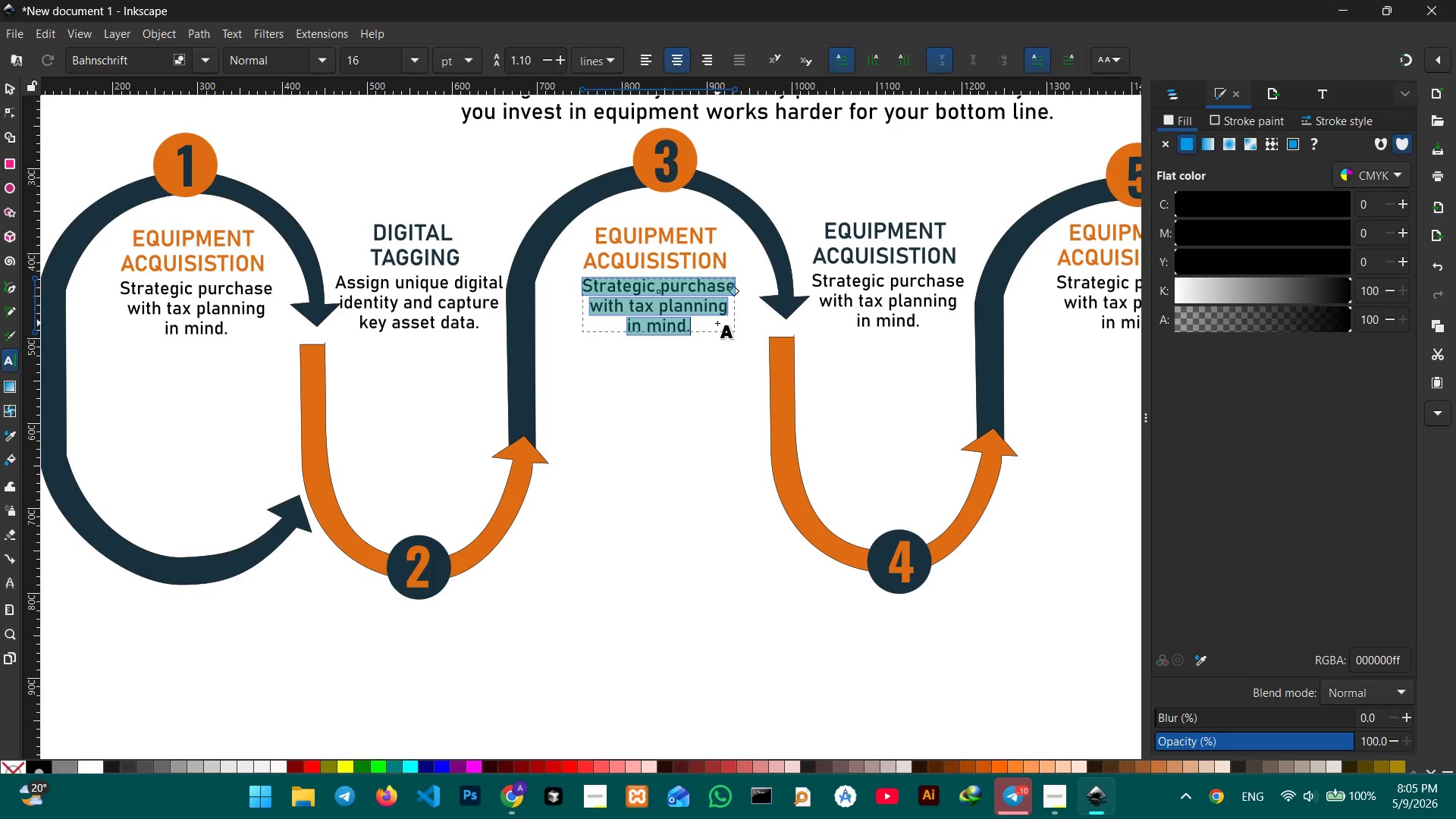 
wait(7.8)
 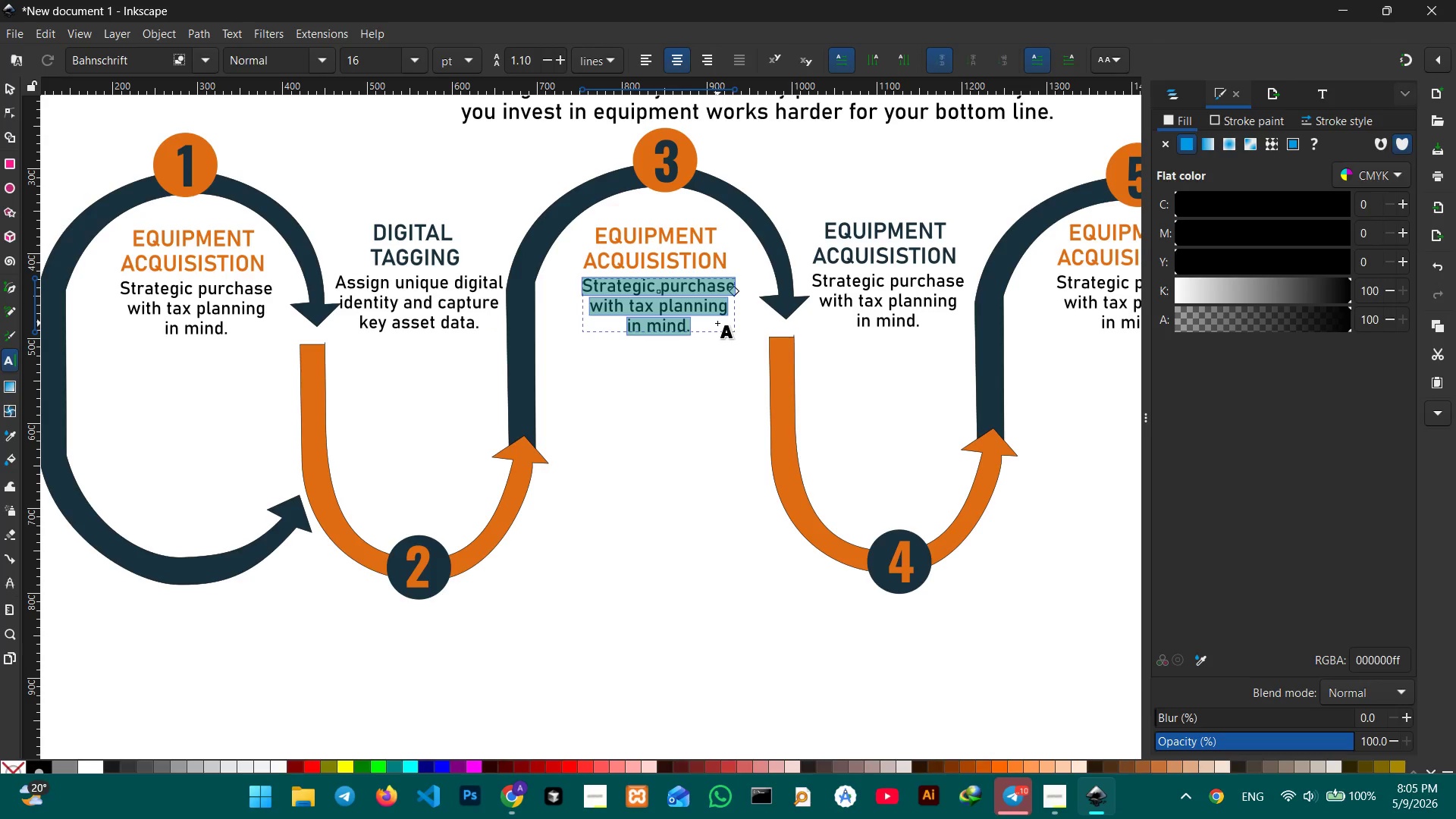 
type(Track hours, location)
 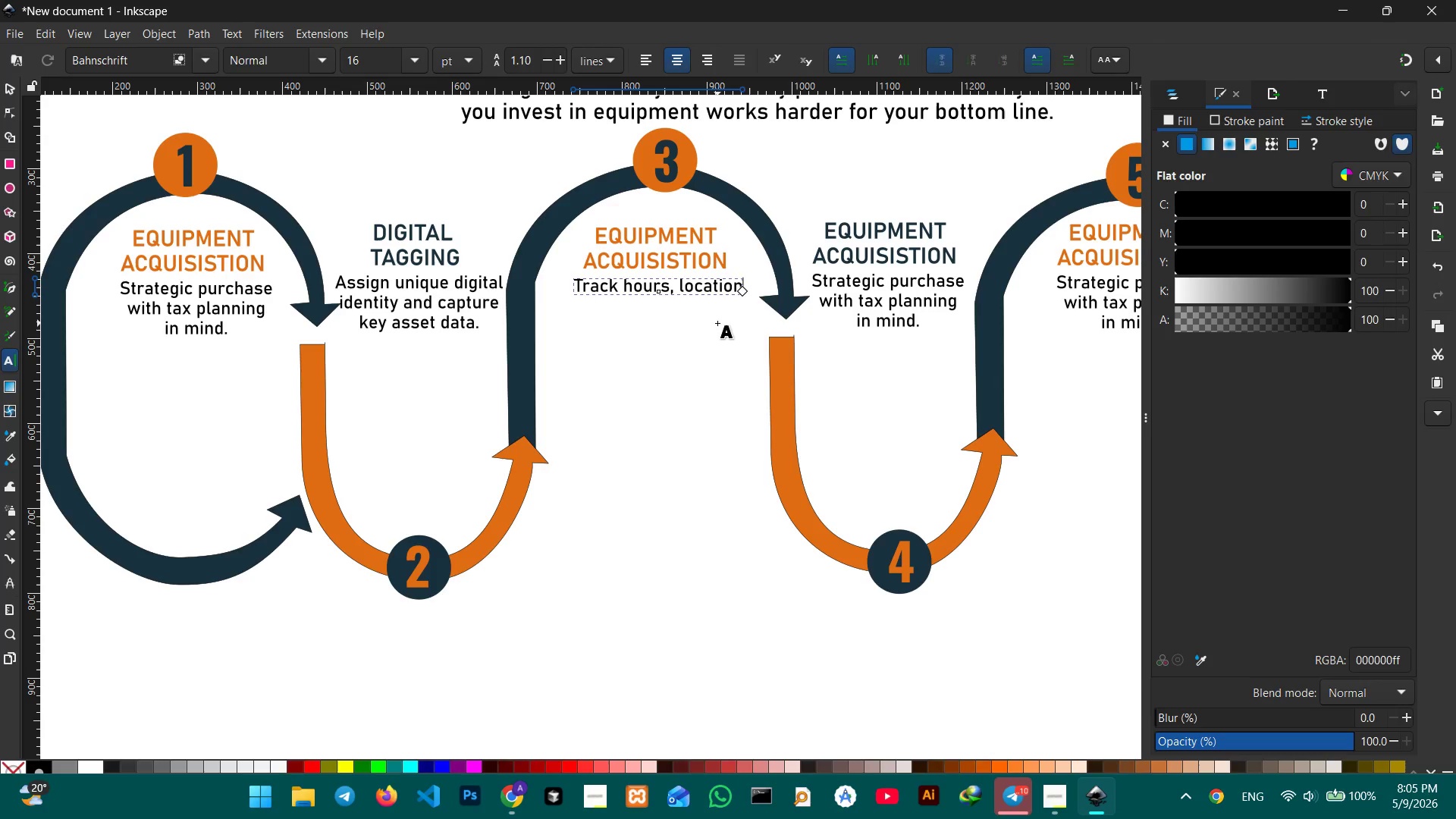 
key(Shift+Enter)
 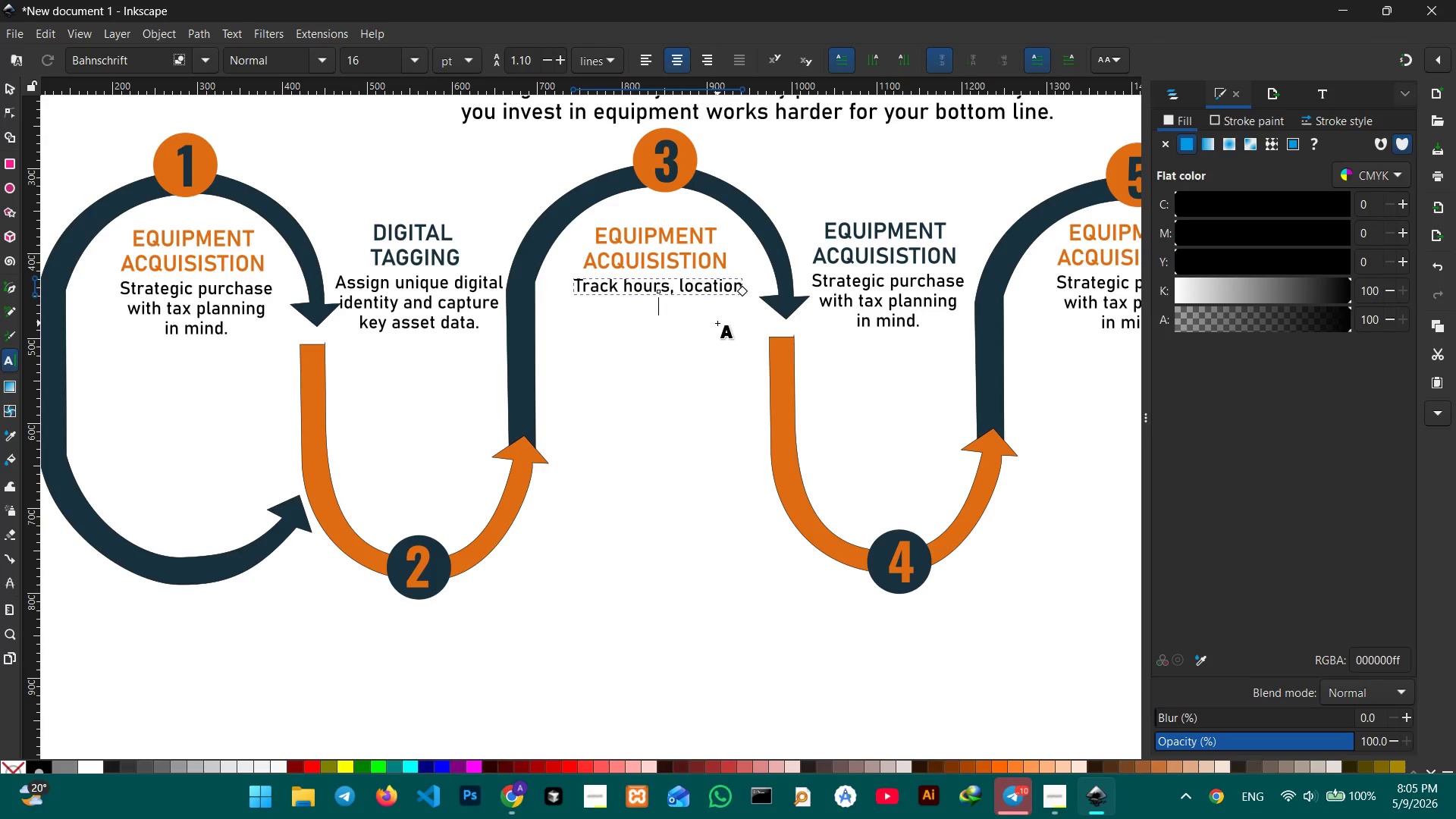 
type(and perfor)
 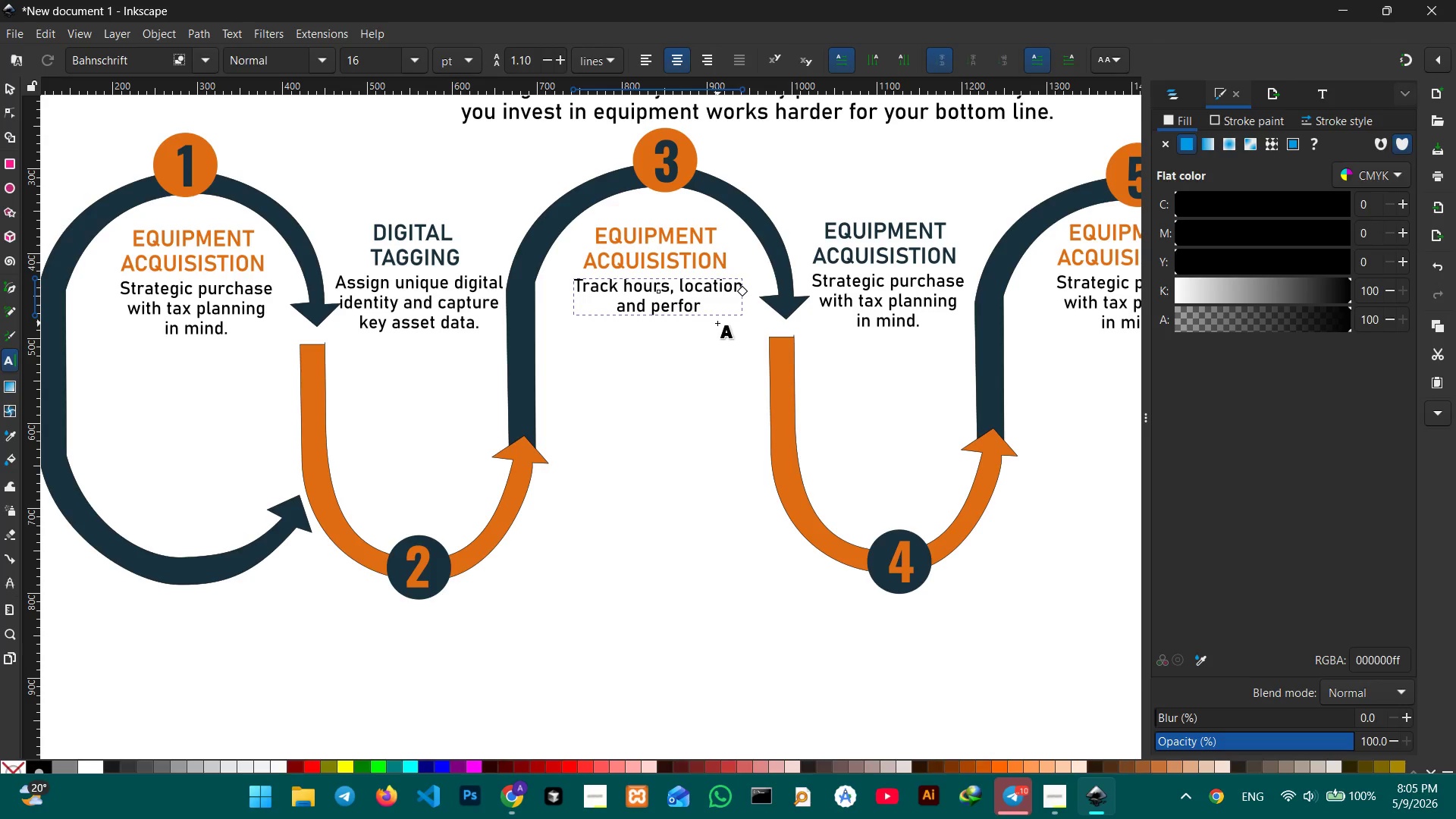 
type(mance in real time.)
 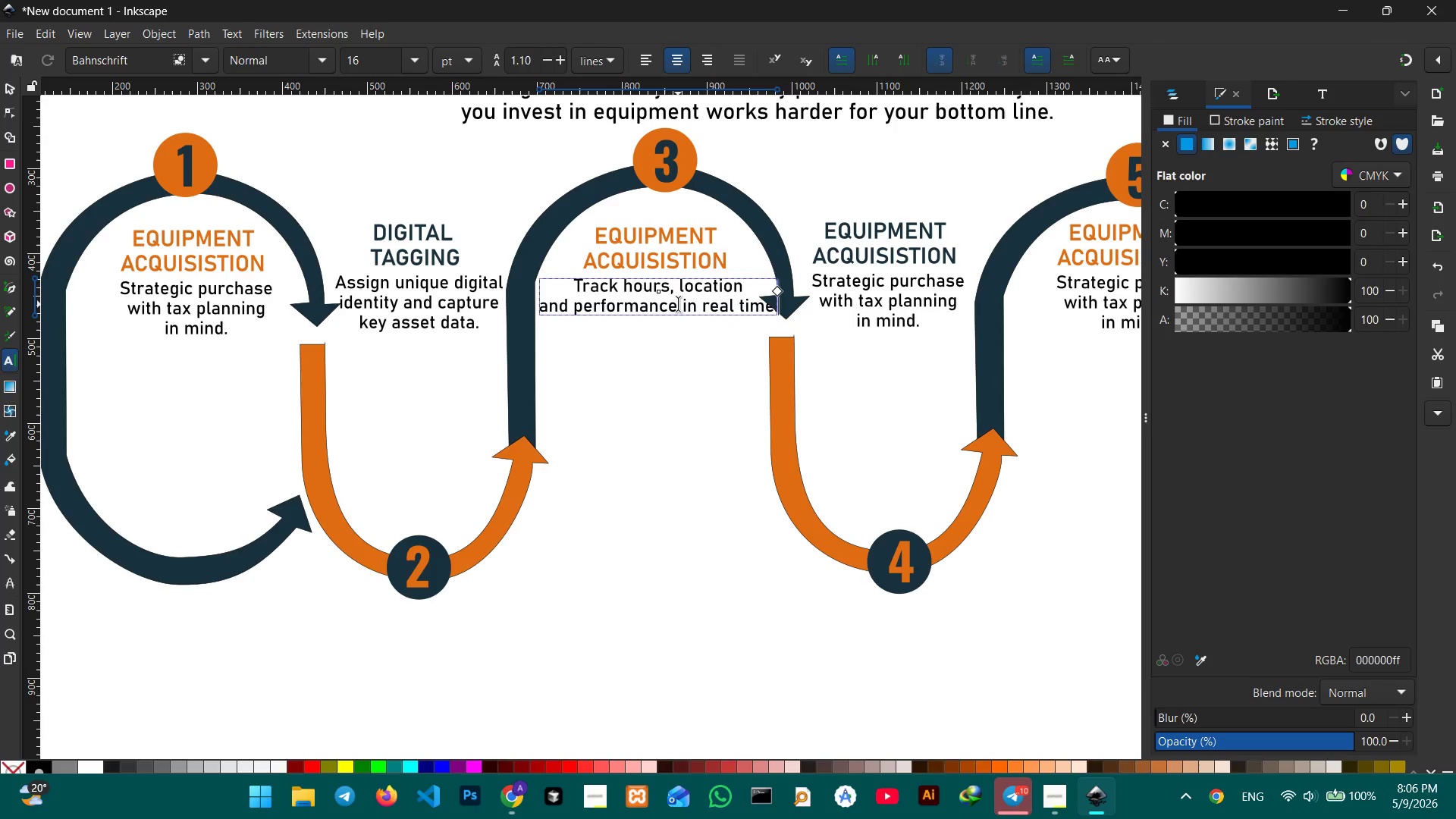 
left_click([680, 304])
 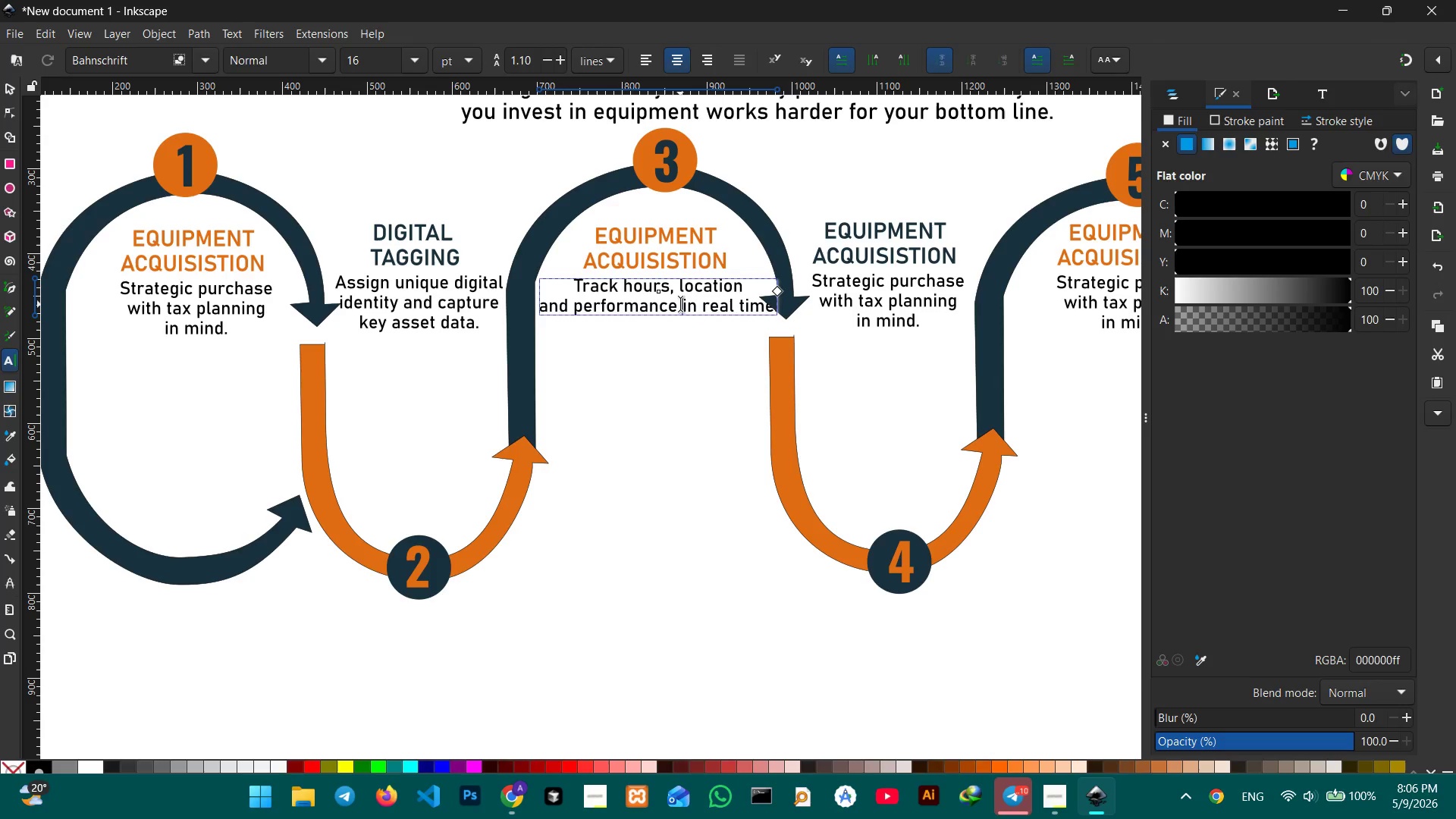 
key(Shift+ShiftRight)
 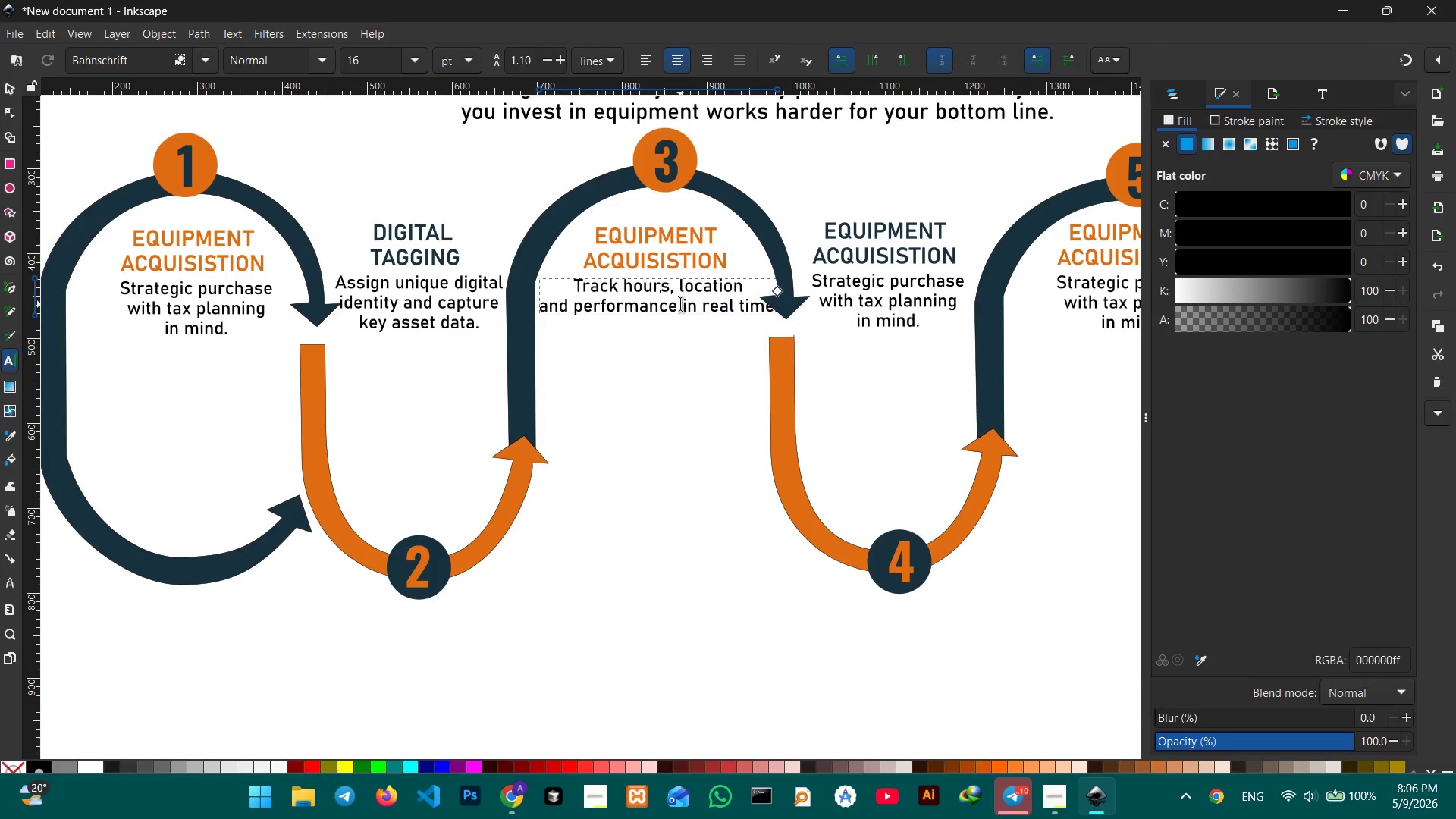 
key(Shift+Enter)
 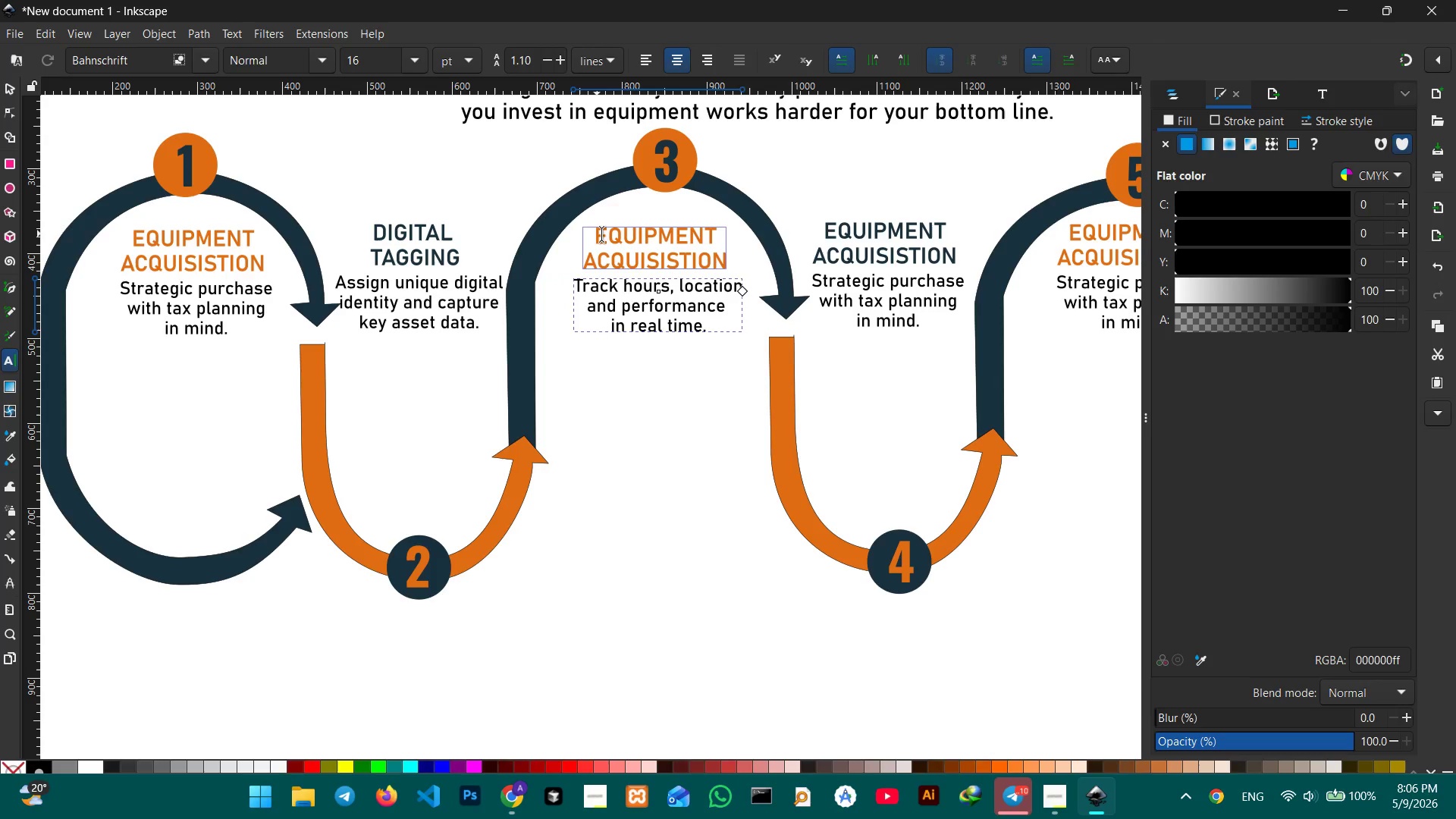 
left_click_drag(start_coordinate=[597, 234], to_coordinate=[739, 271])
 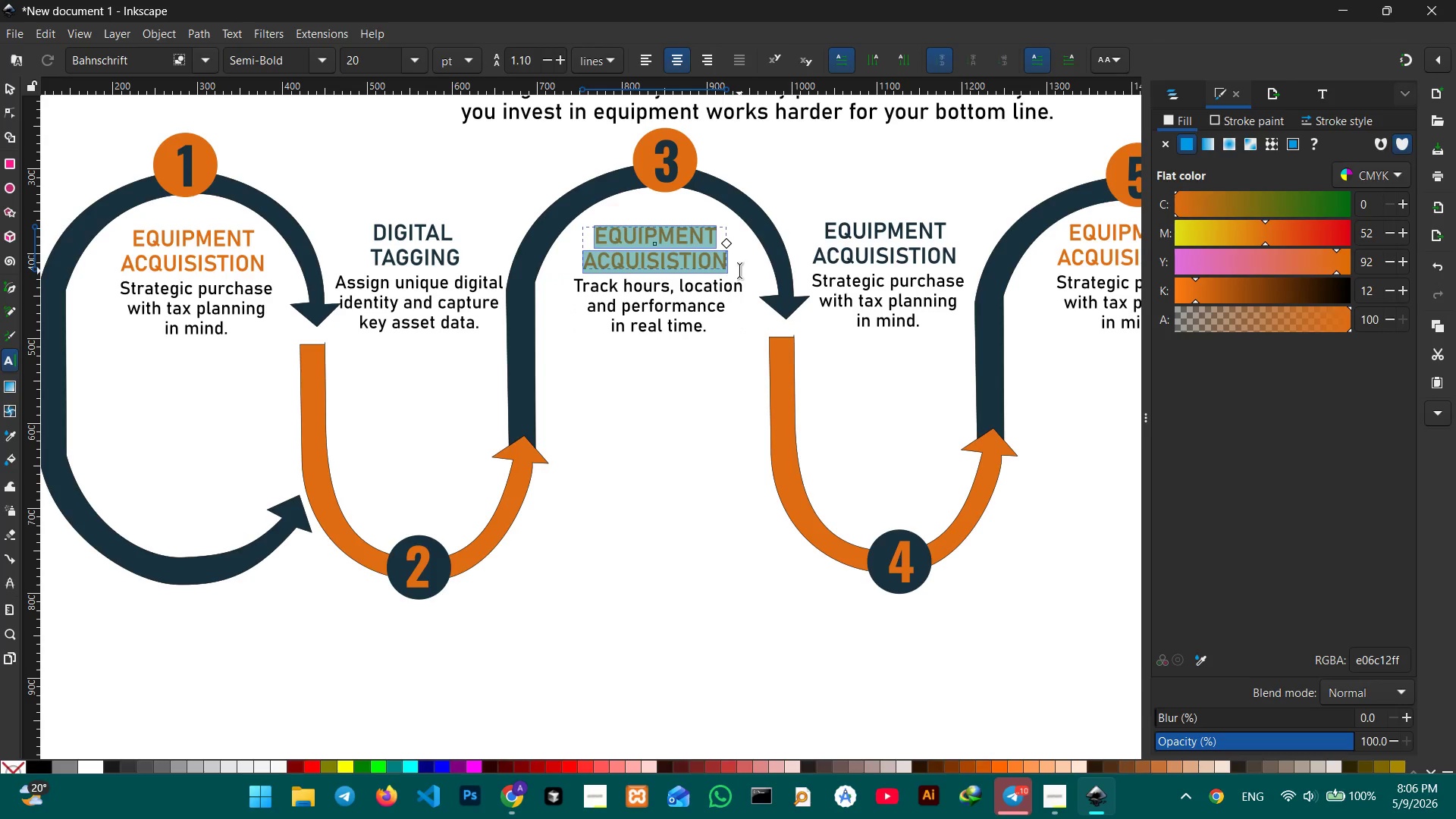 
type(fi)
key(Backspace)
key(Backspace)
type(FIELD USAGE)
 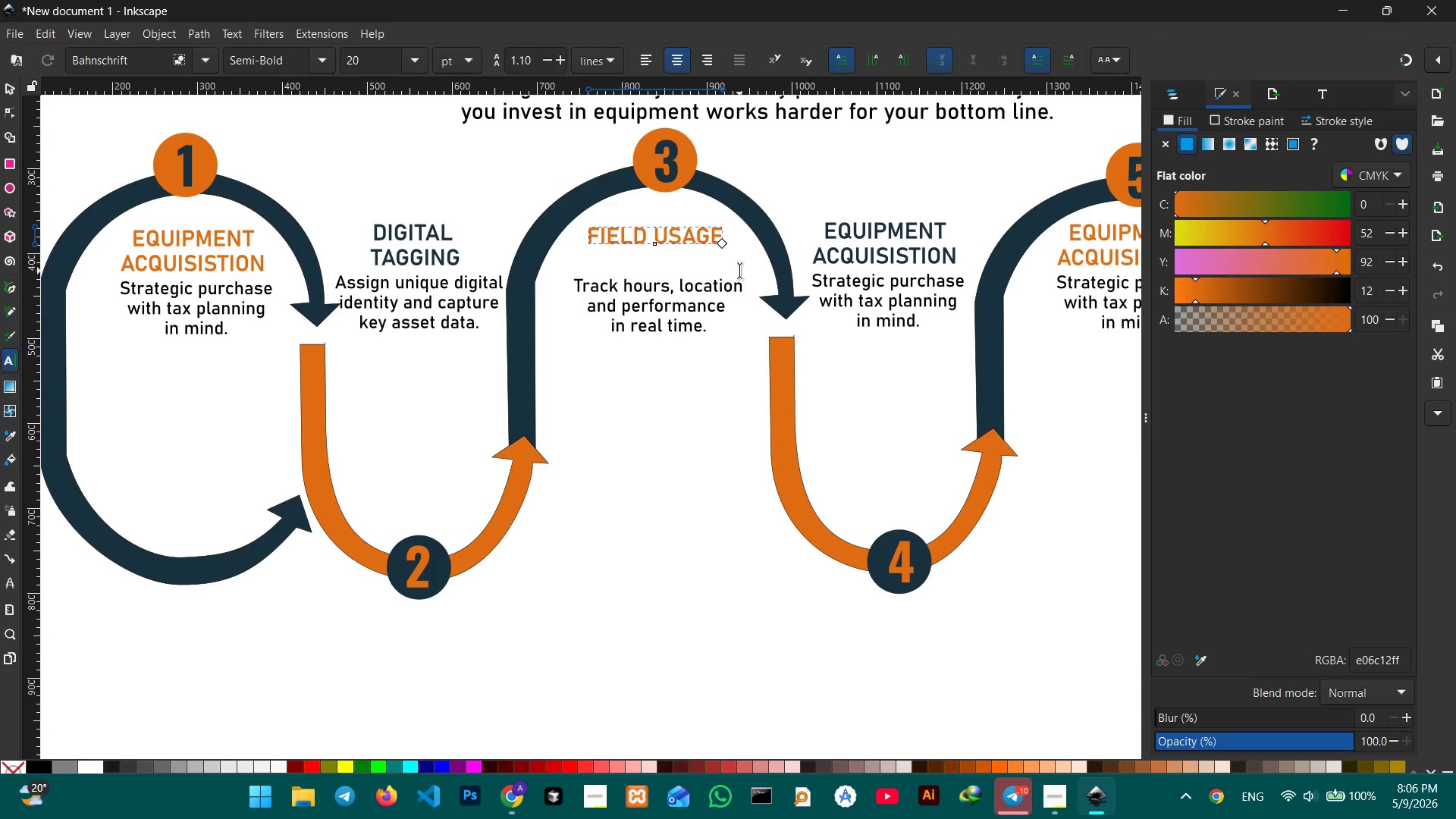 
key(Shift+Enter)
 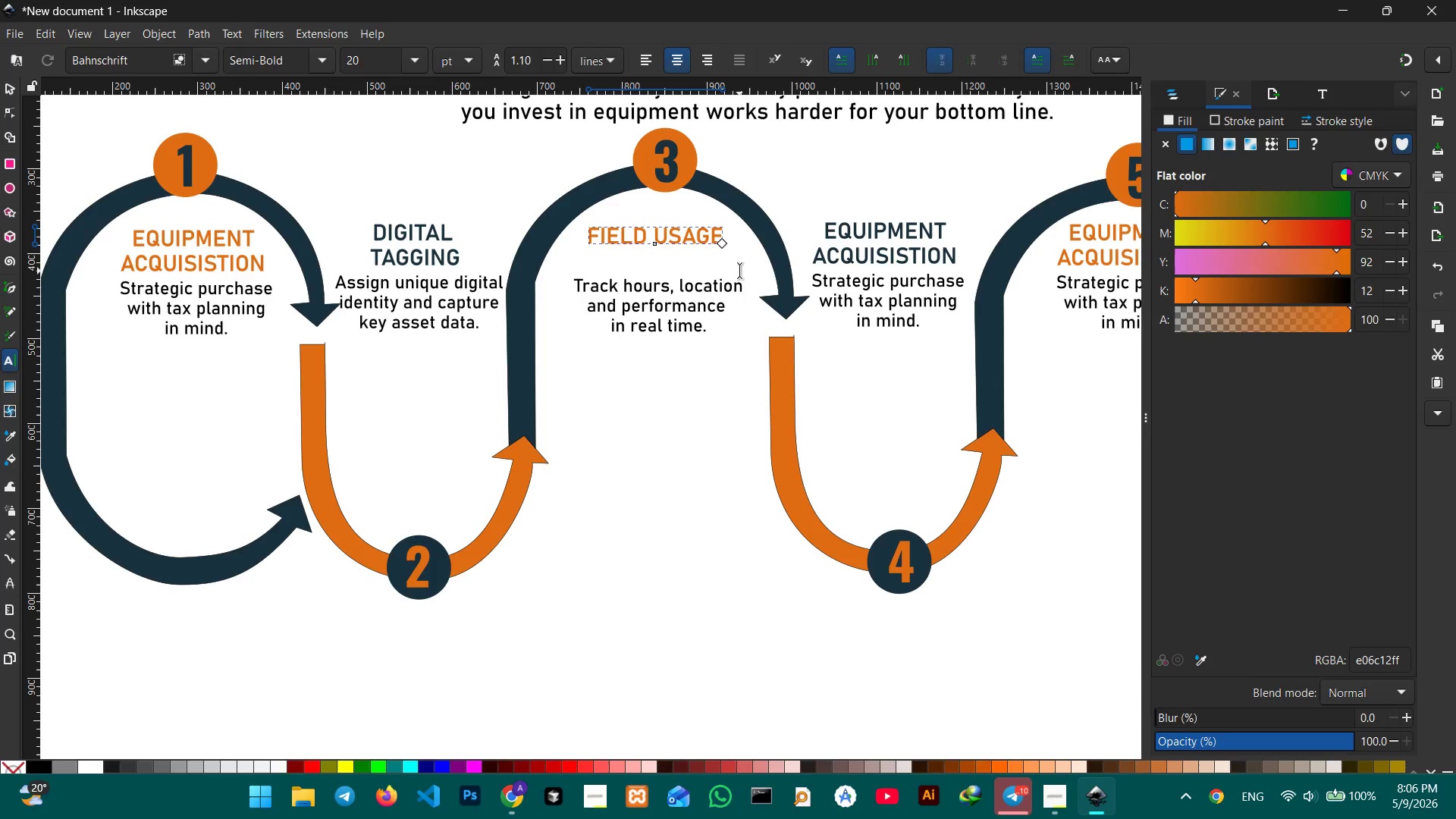 
type(TRACKING)
 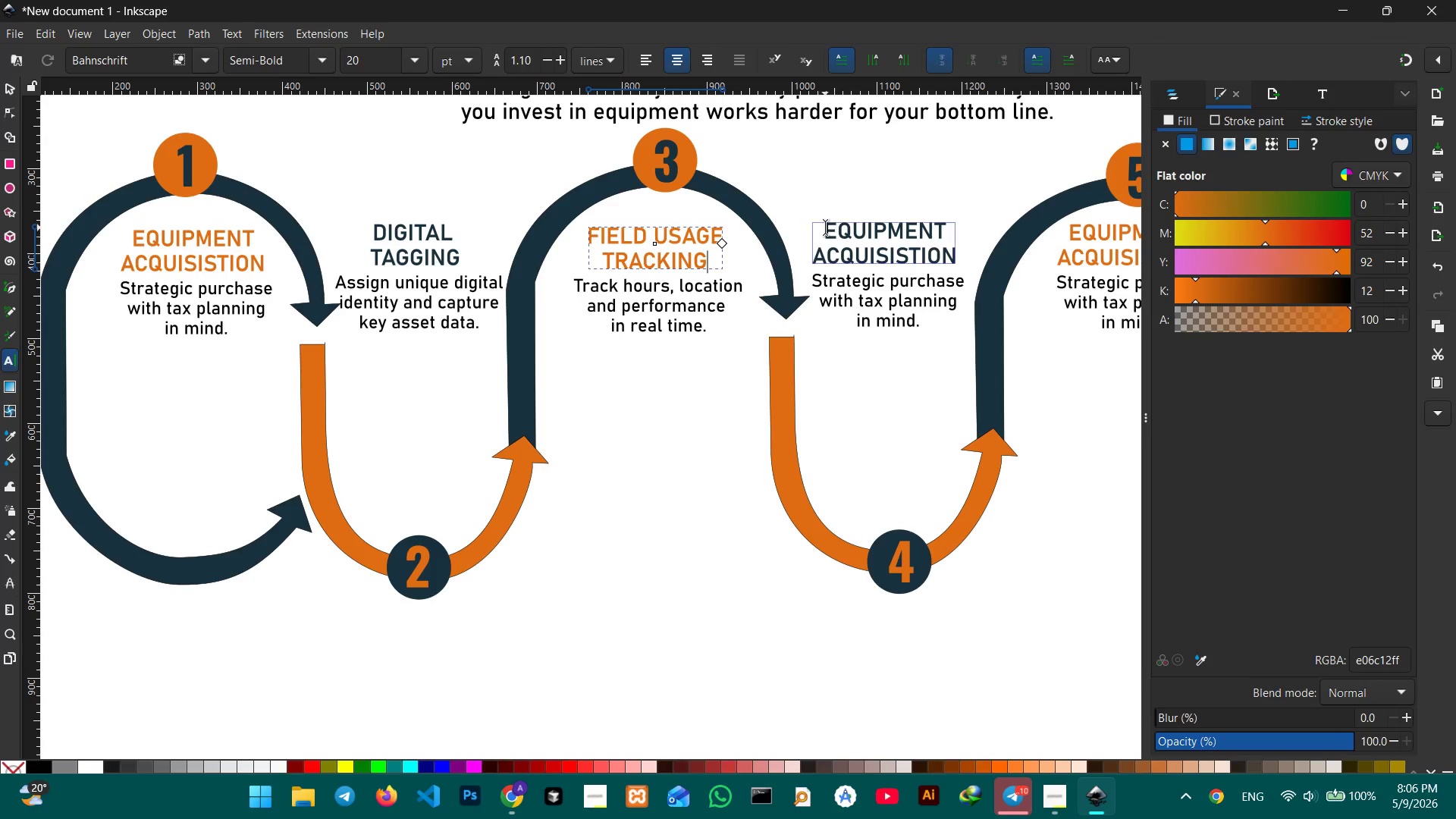 
left_click_drag(start_coordinate=[825, 228], to_coordinate=[960, 258])
 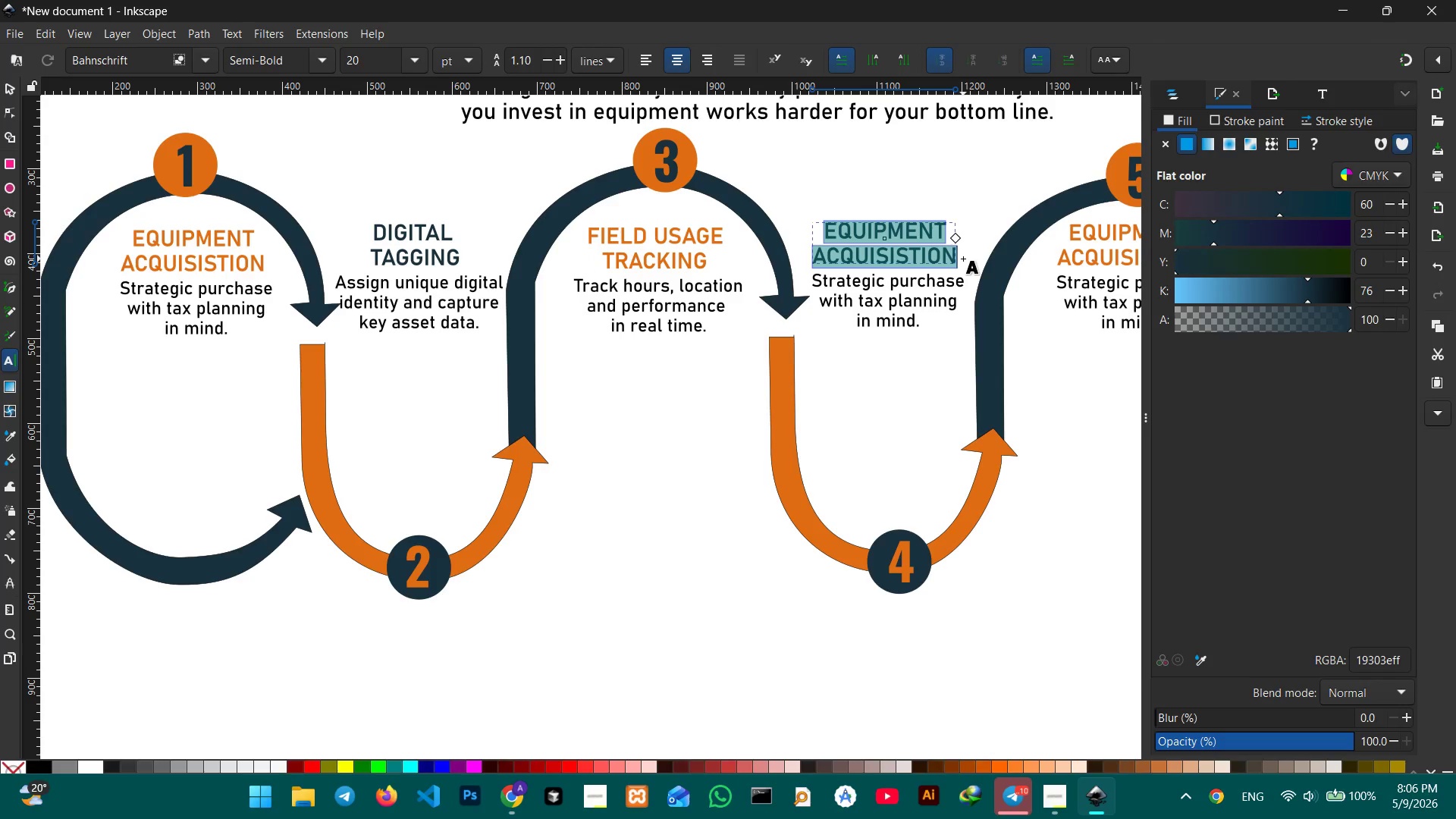 
type(MAINTENANCE)
 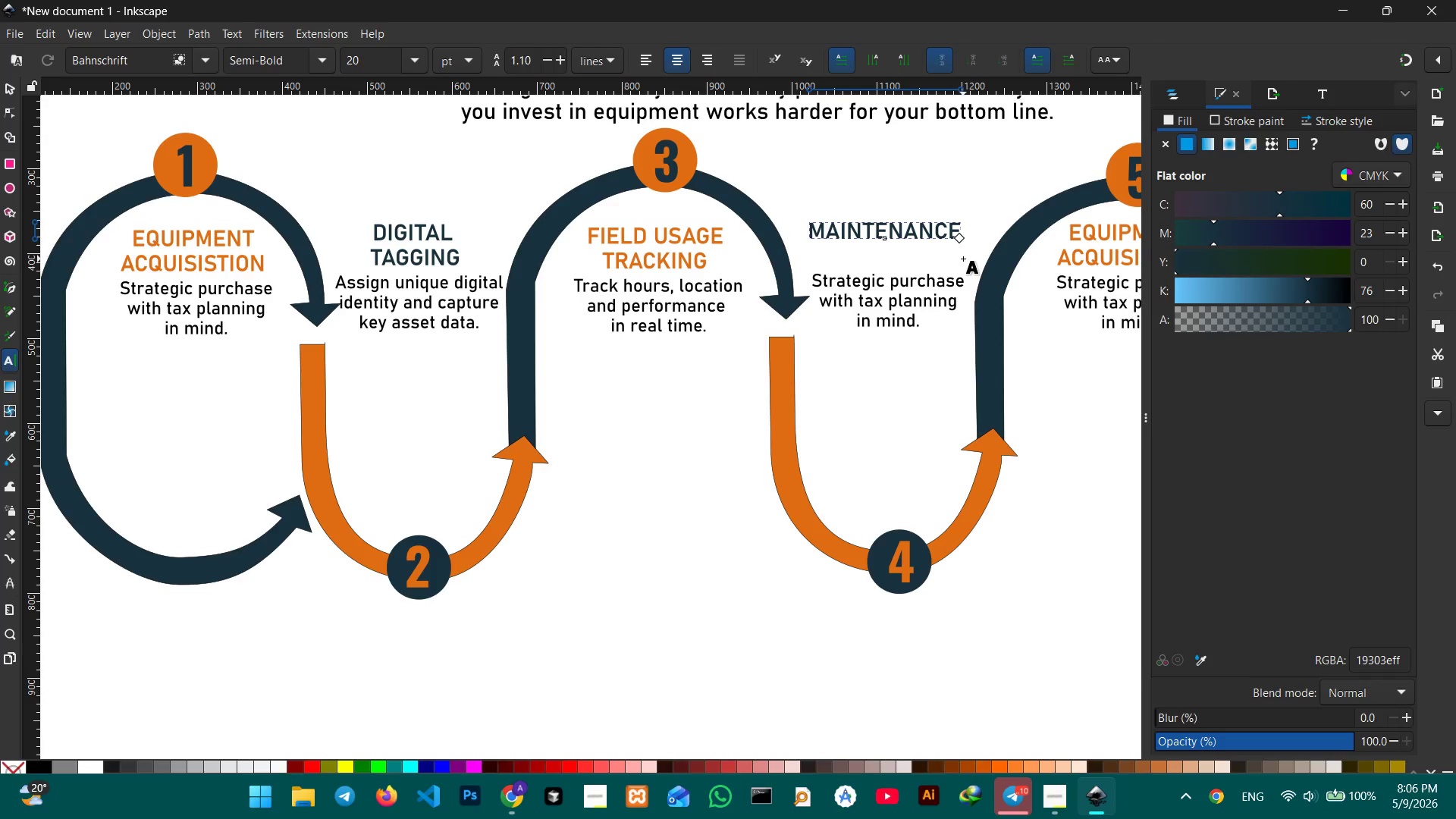 
key(Shift+Enter)
 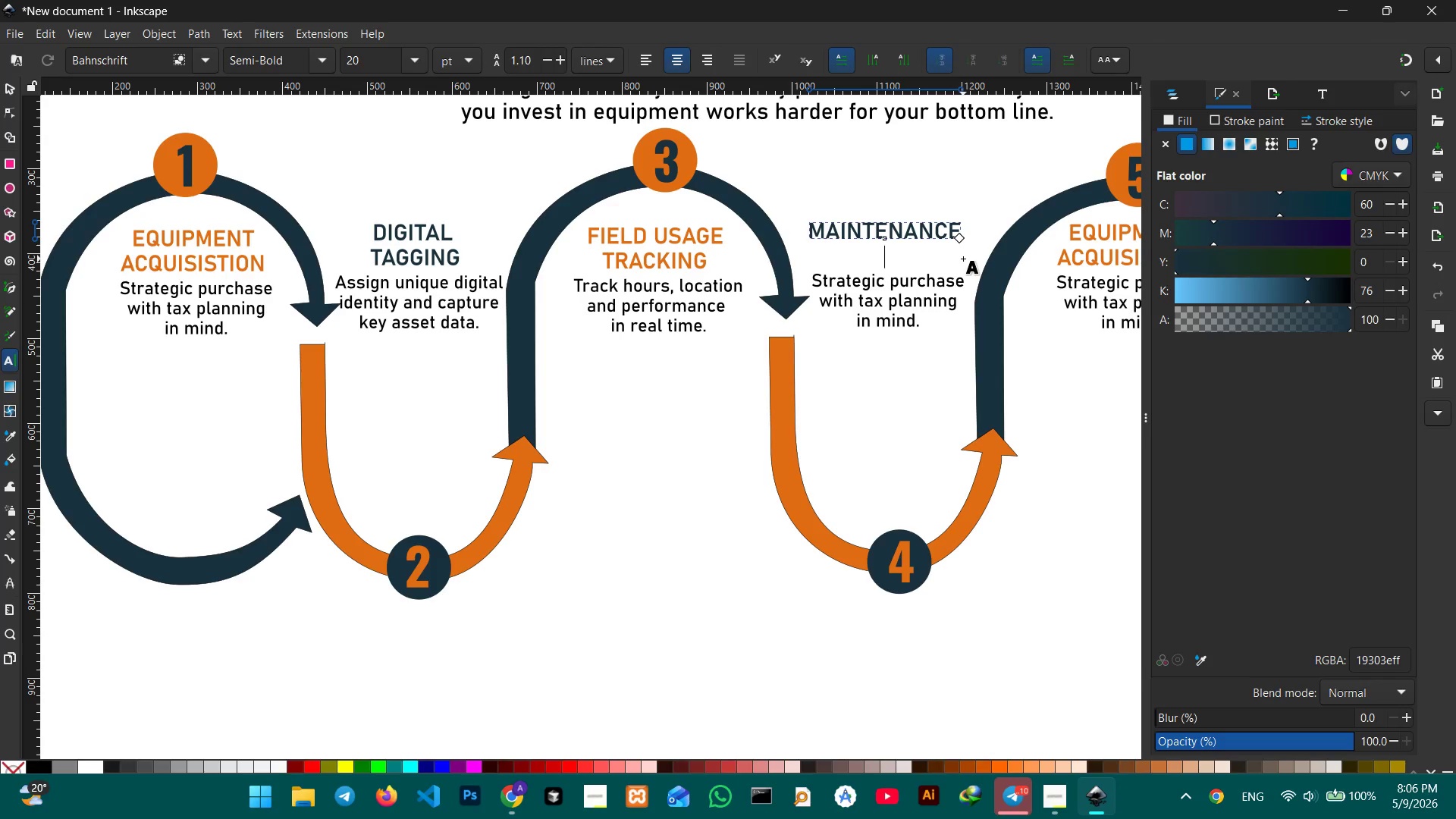 
type(DOCUMA)
key(Backspace)
type(ENTATION)
 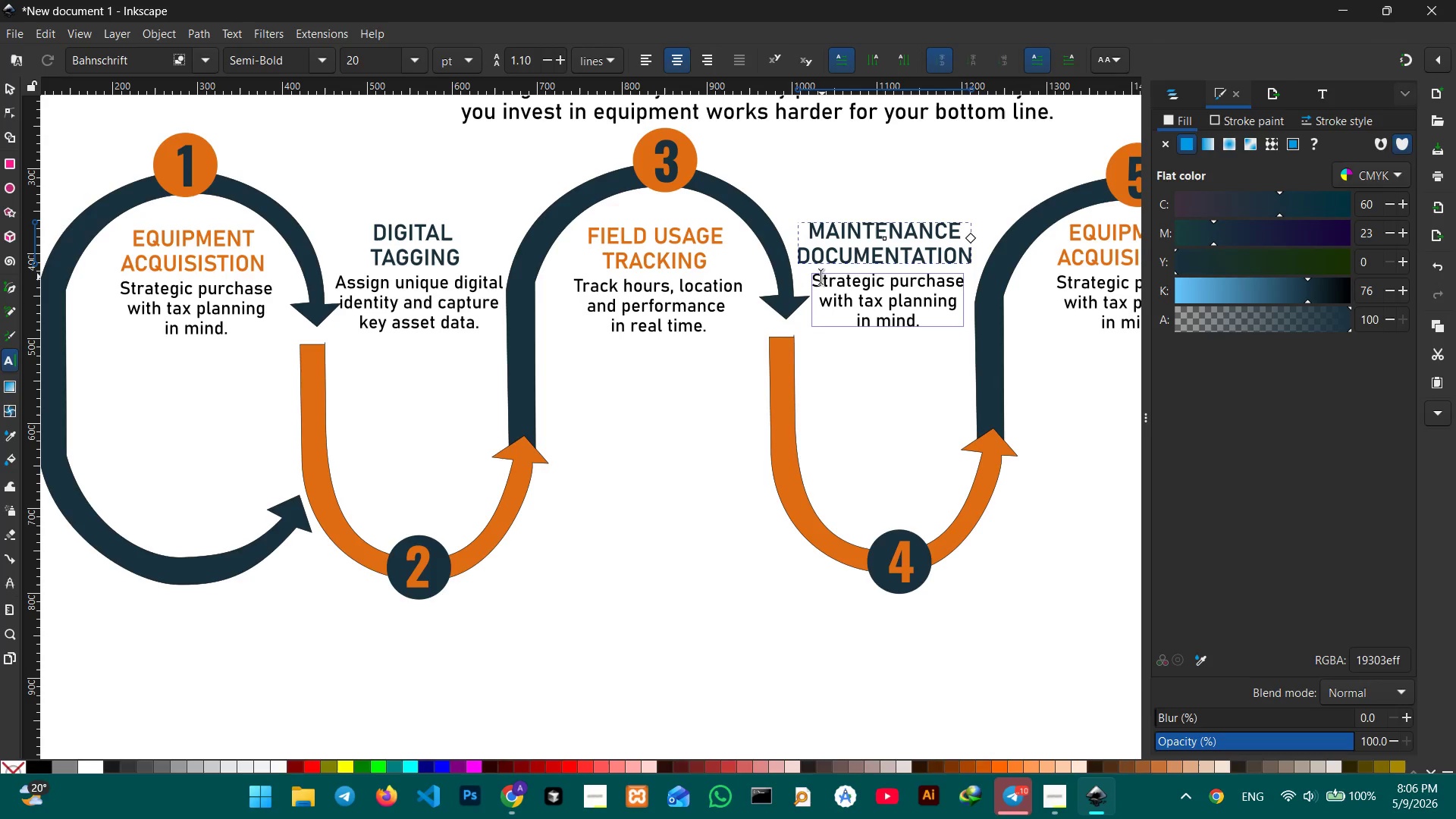 
left_click_drag(start_coordinate=[816, 278], to_coordinate=[940, 325])
 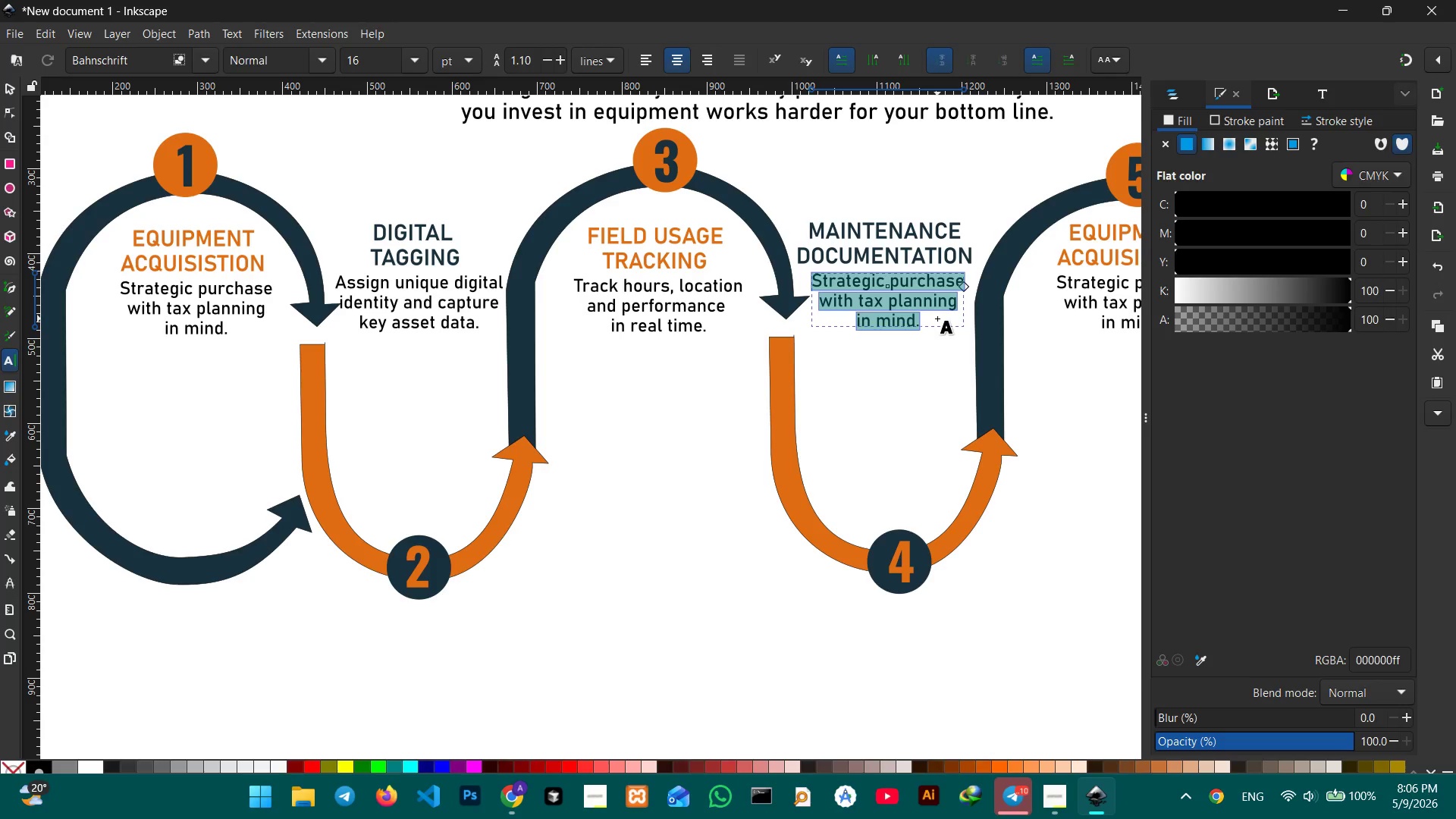 
type(Record inspection, )
 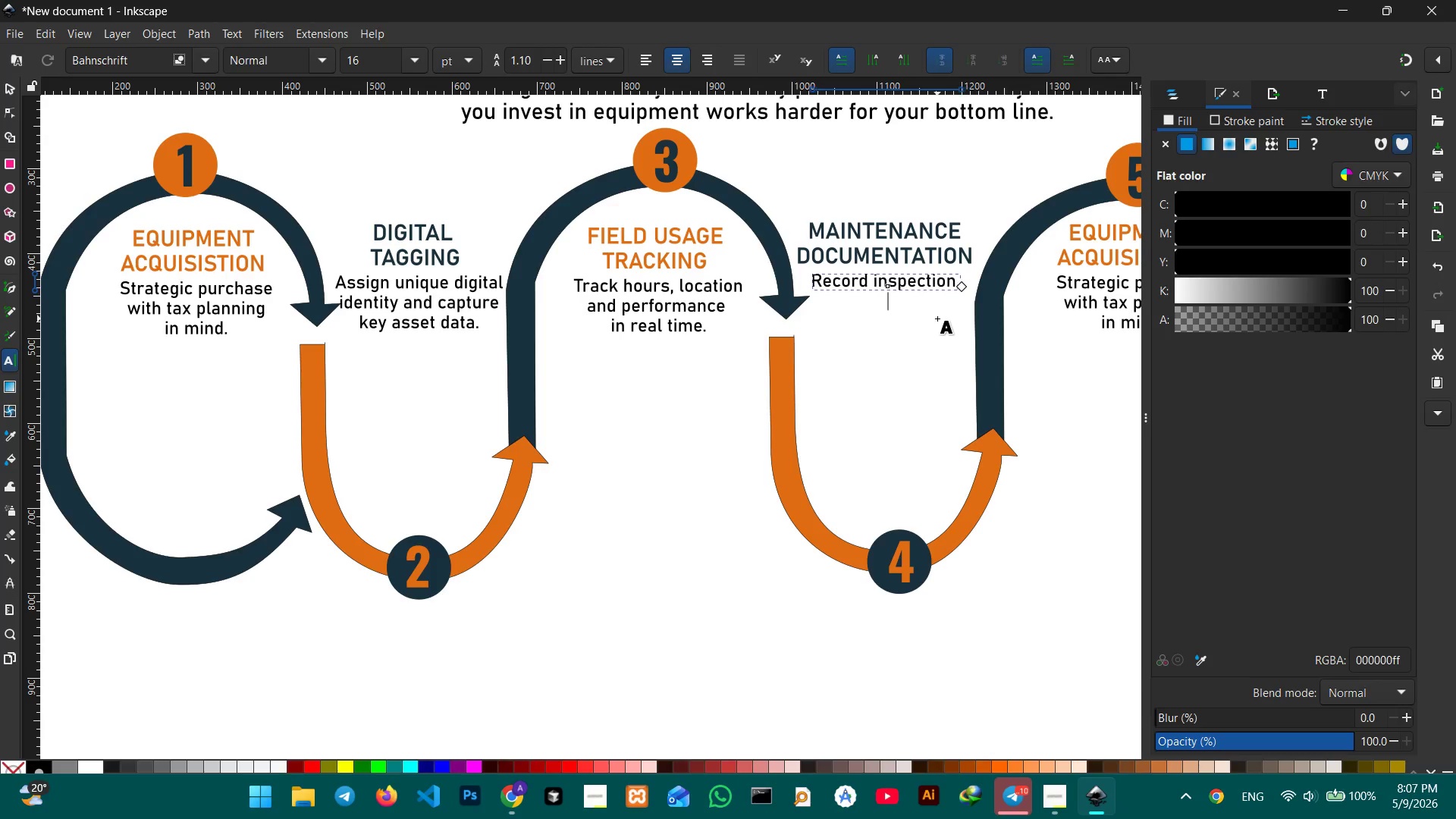 
key(Shift+Enter)
 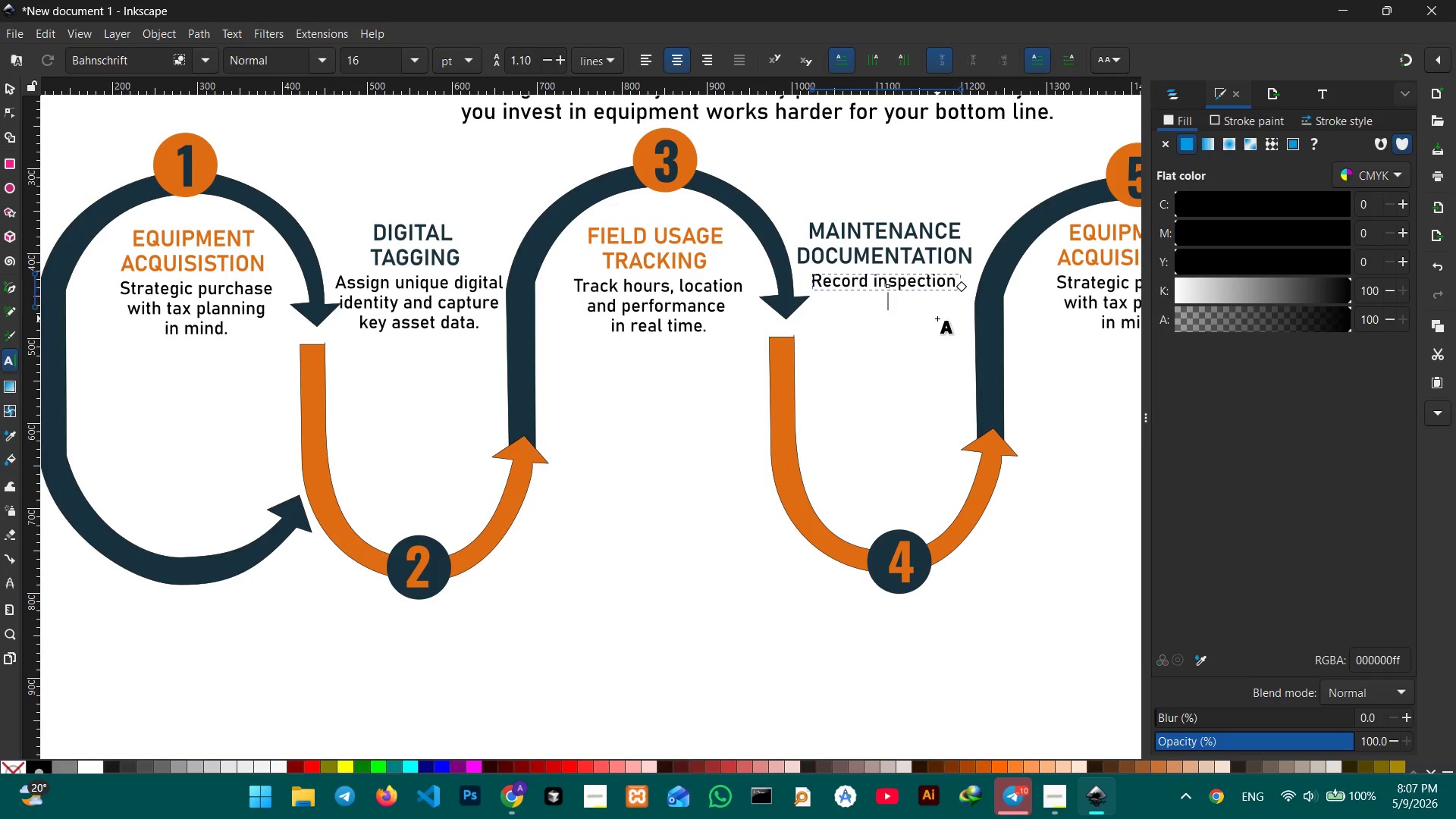 
type(repair )
key(Backspace)
type(s and epenss)
key(Backspace)
key(Backspace)
key(Backspace)
key(Backspace)
key(Backspace)
type(xpenss)
 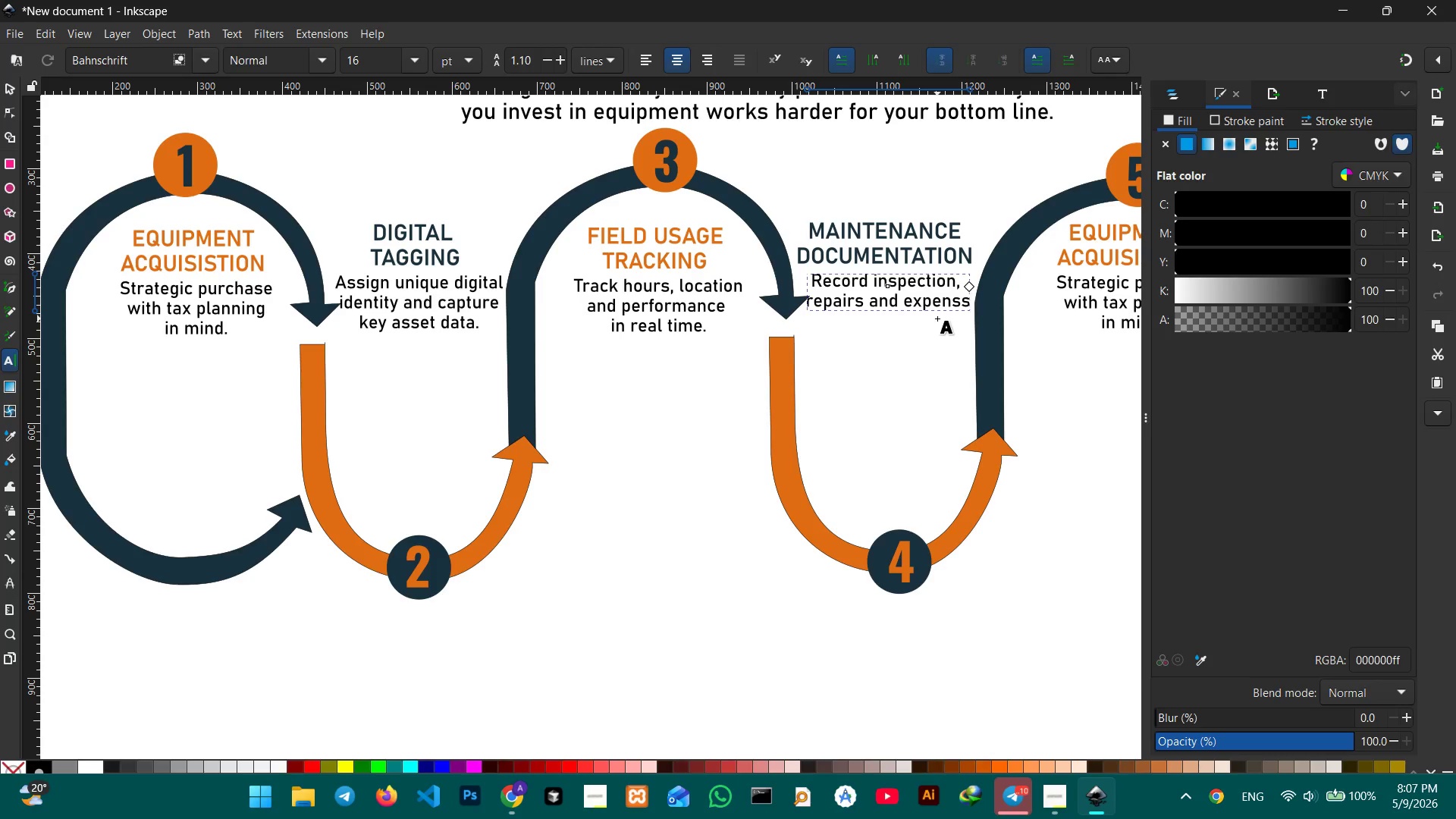 
key(Backspace)
key(Backspace)
type(ses)
 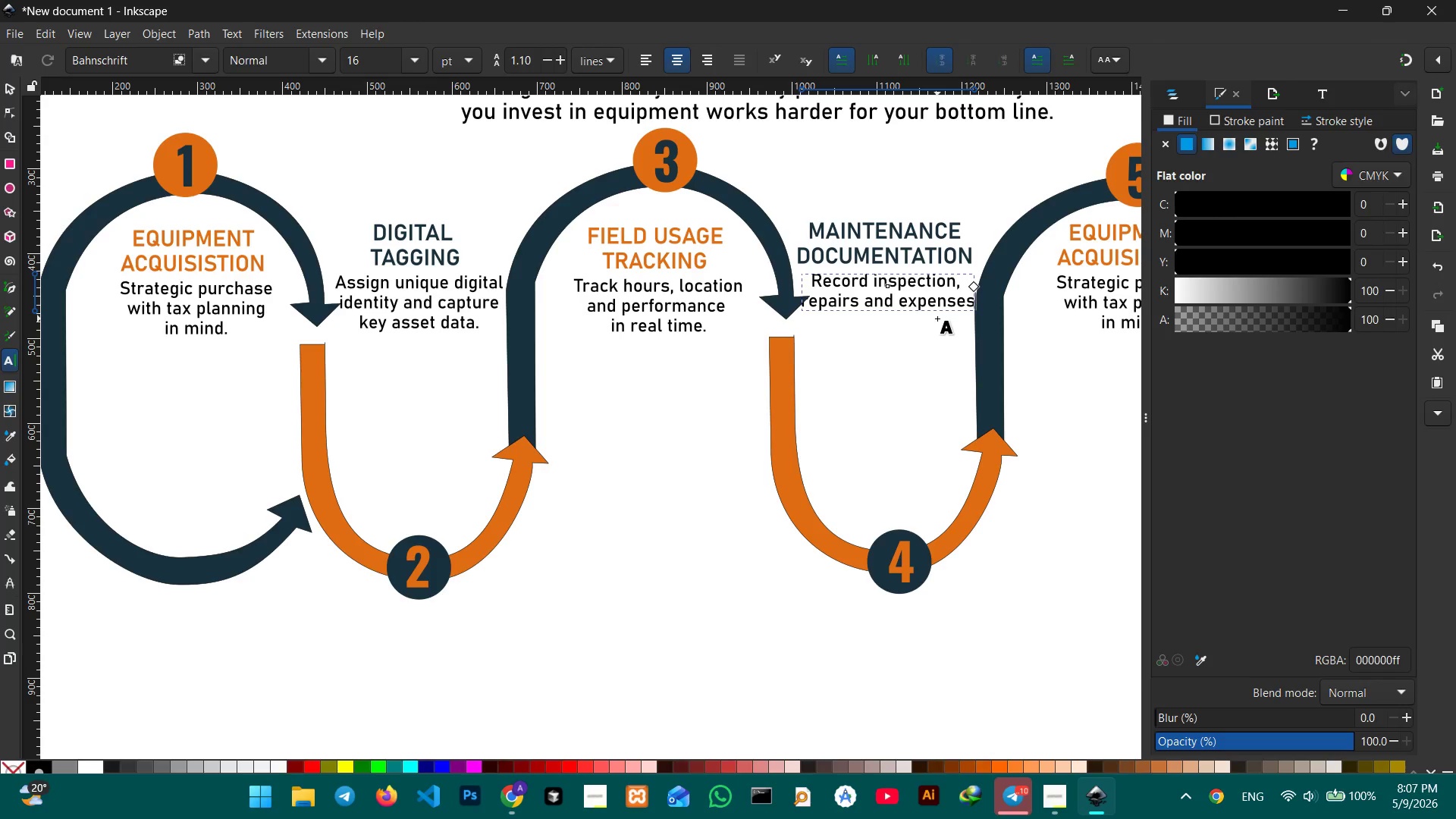 
wait(6.42)
 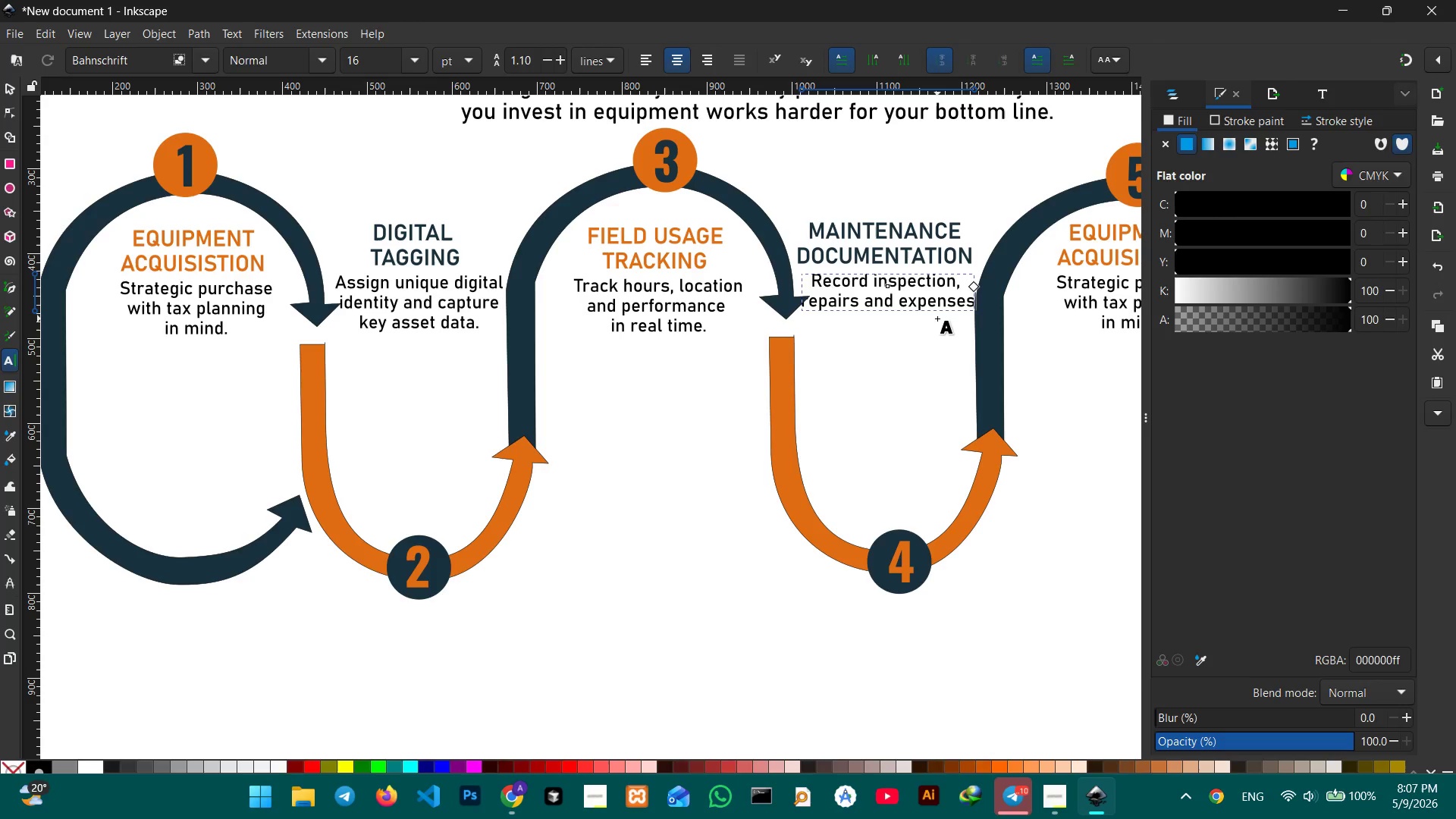 
key(Shift+Enter)
 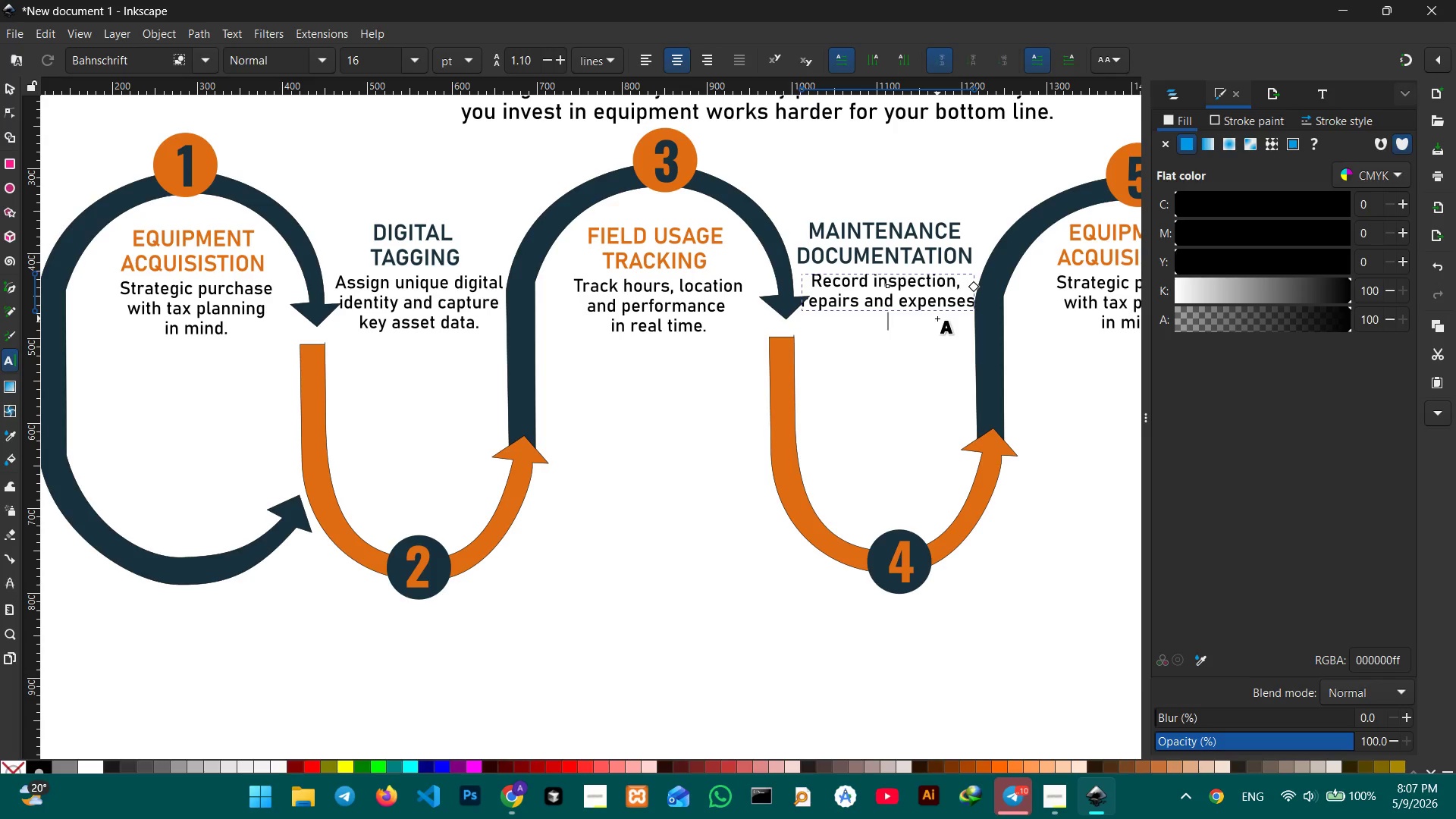 
type(meticulously.)
 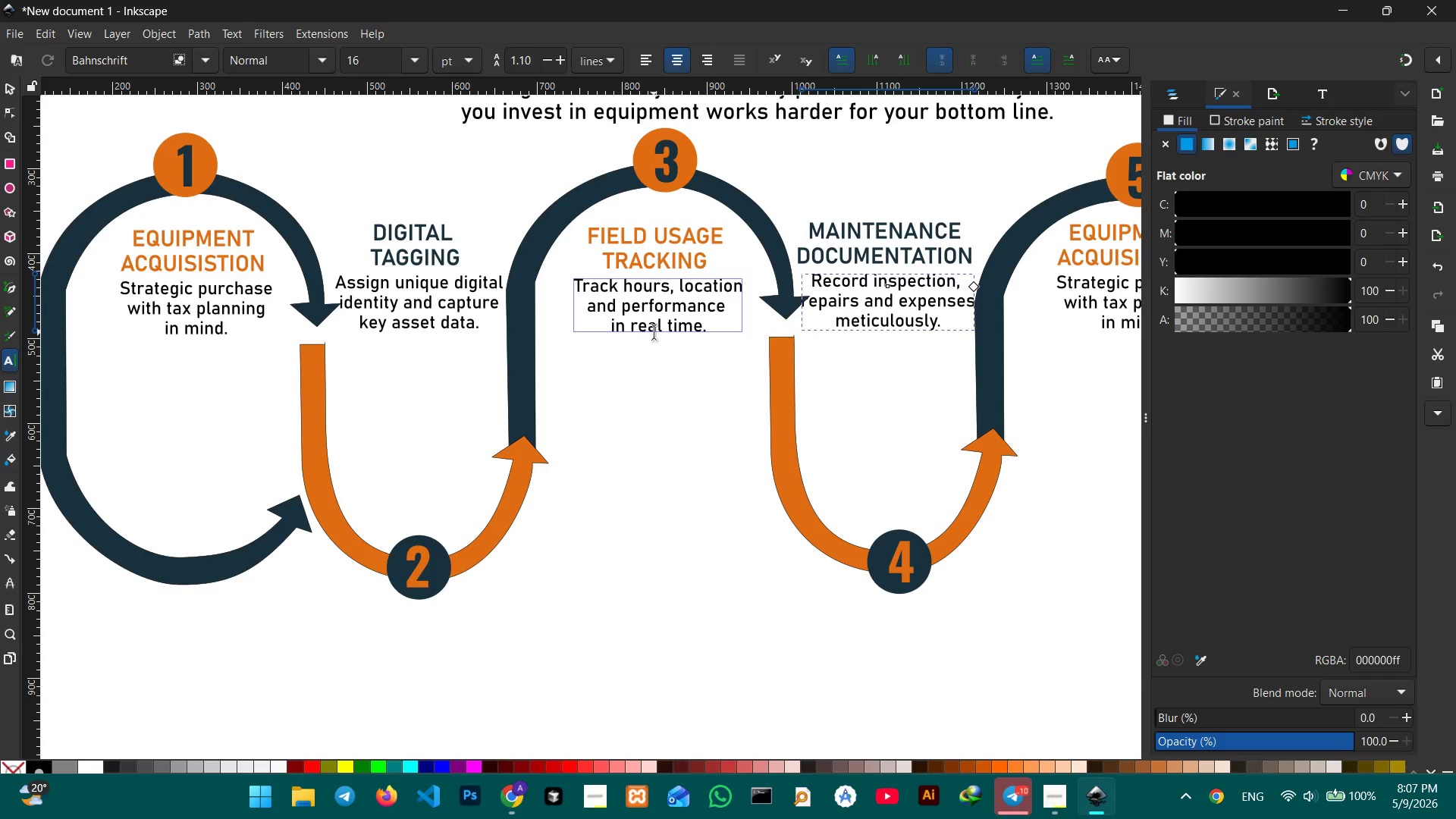 
left_click([0, 88])
 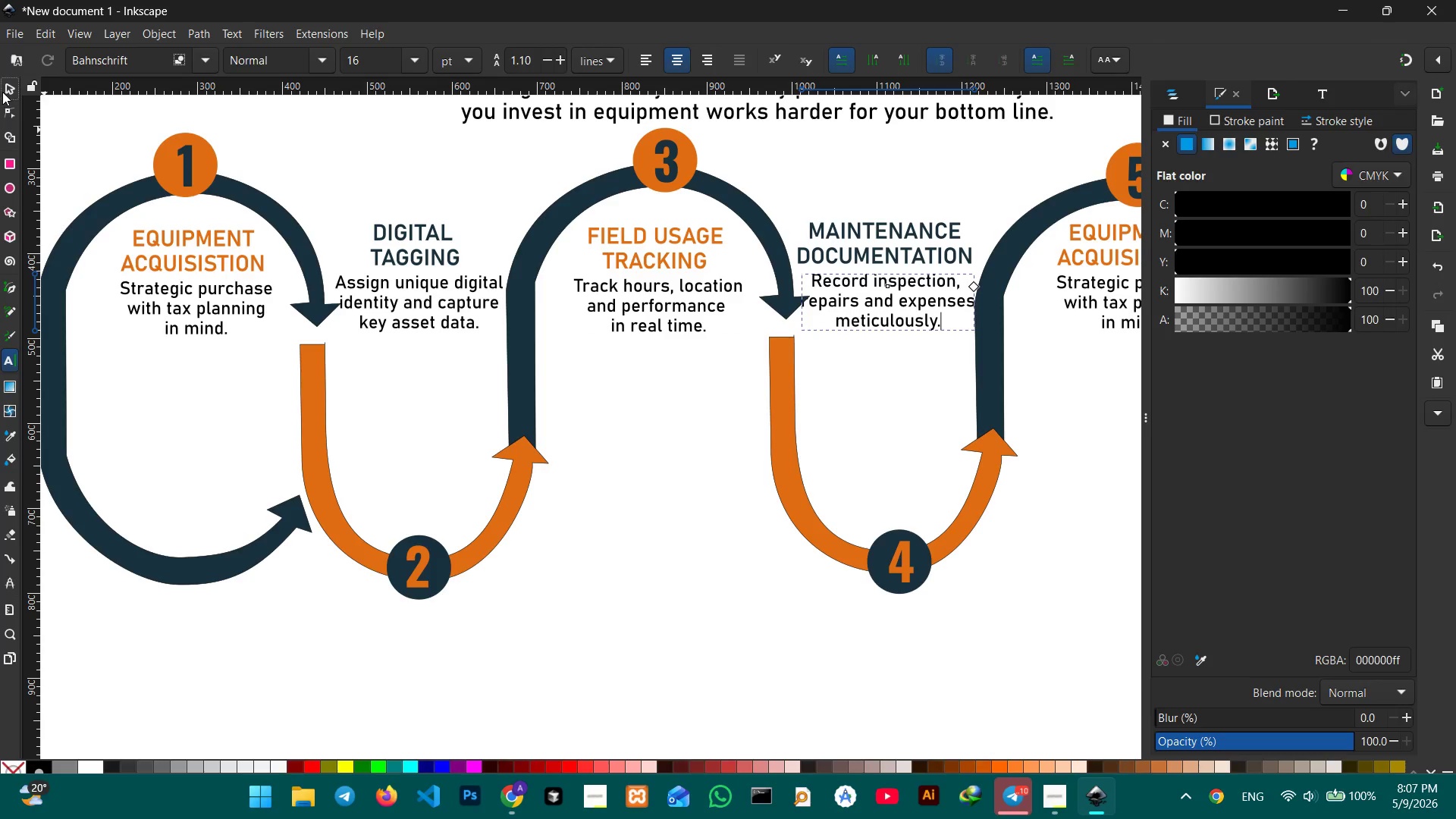 
left_click([4, 89])
 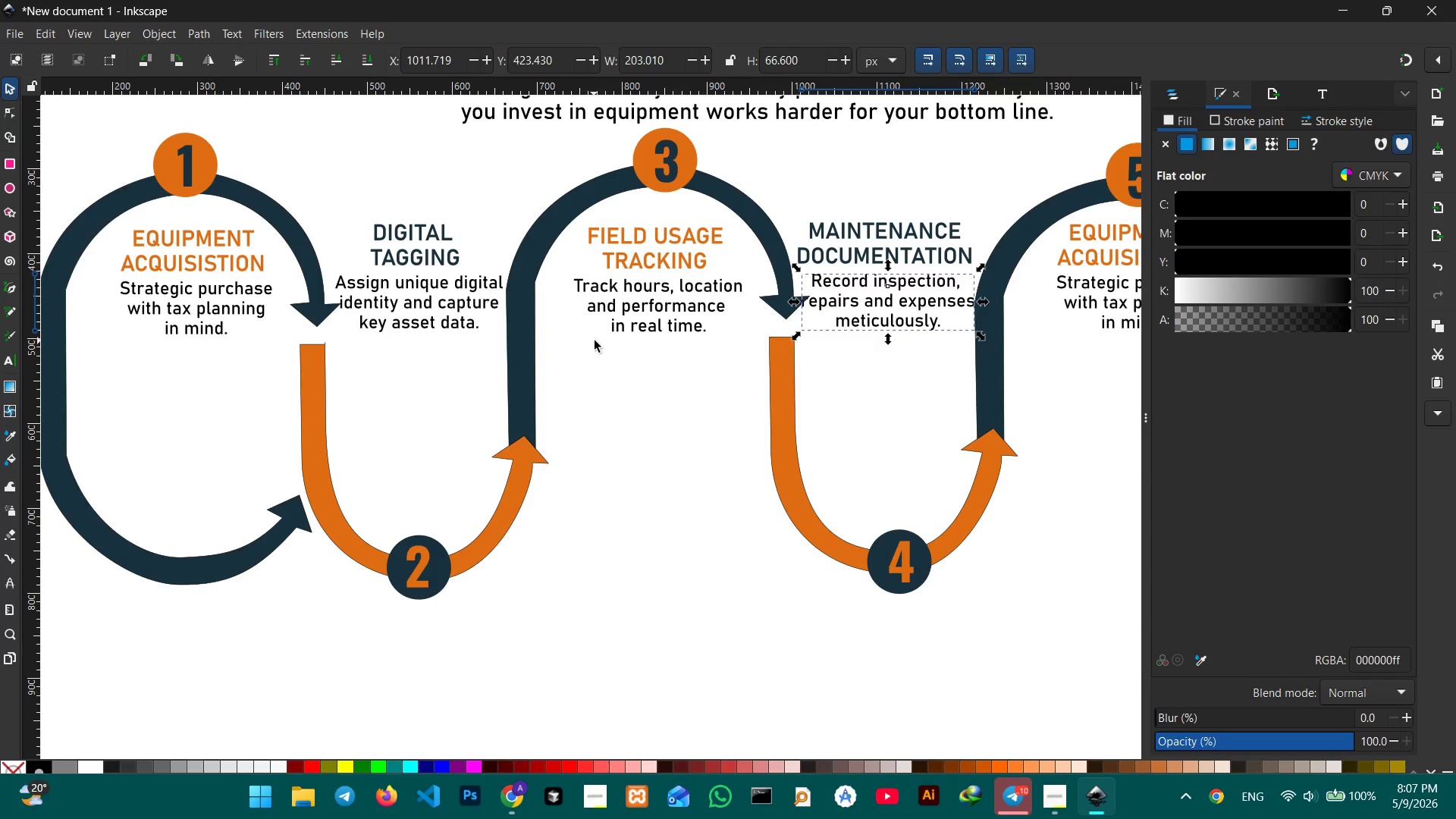 
hold_key(key=Space, duration=0.97)
 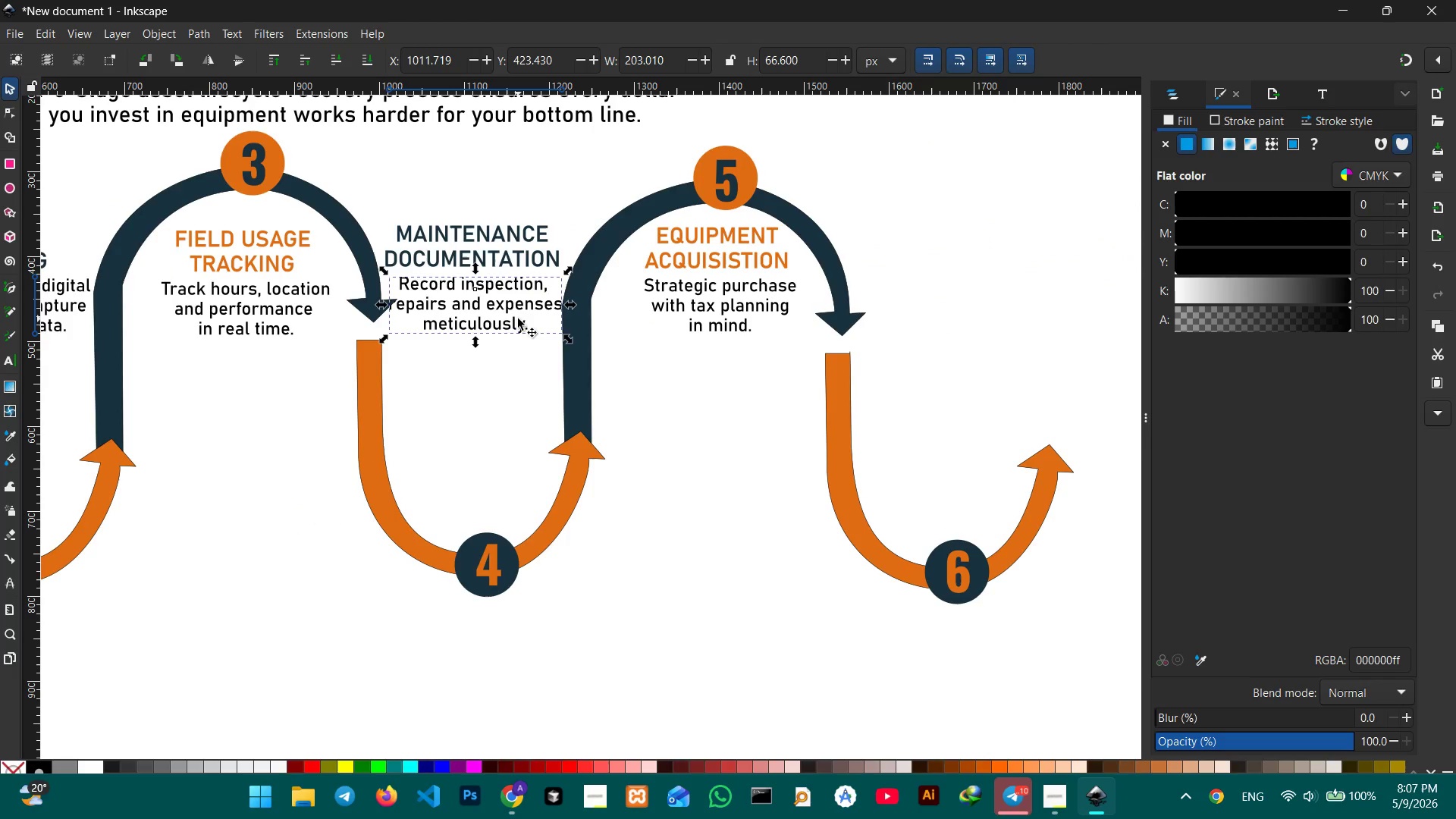 
left_click_drag(start_coordinate=[678, 362], to_coordinate=[228, 363])
 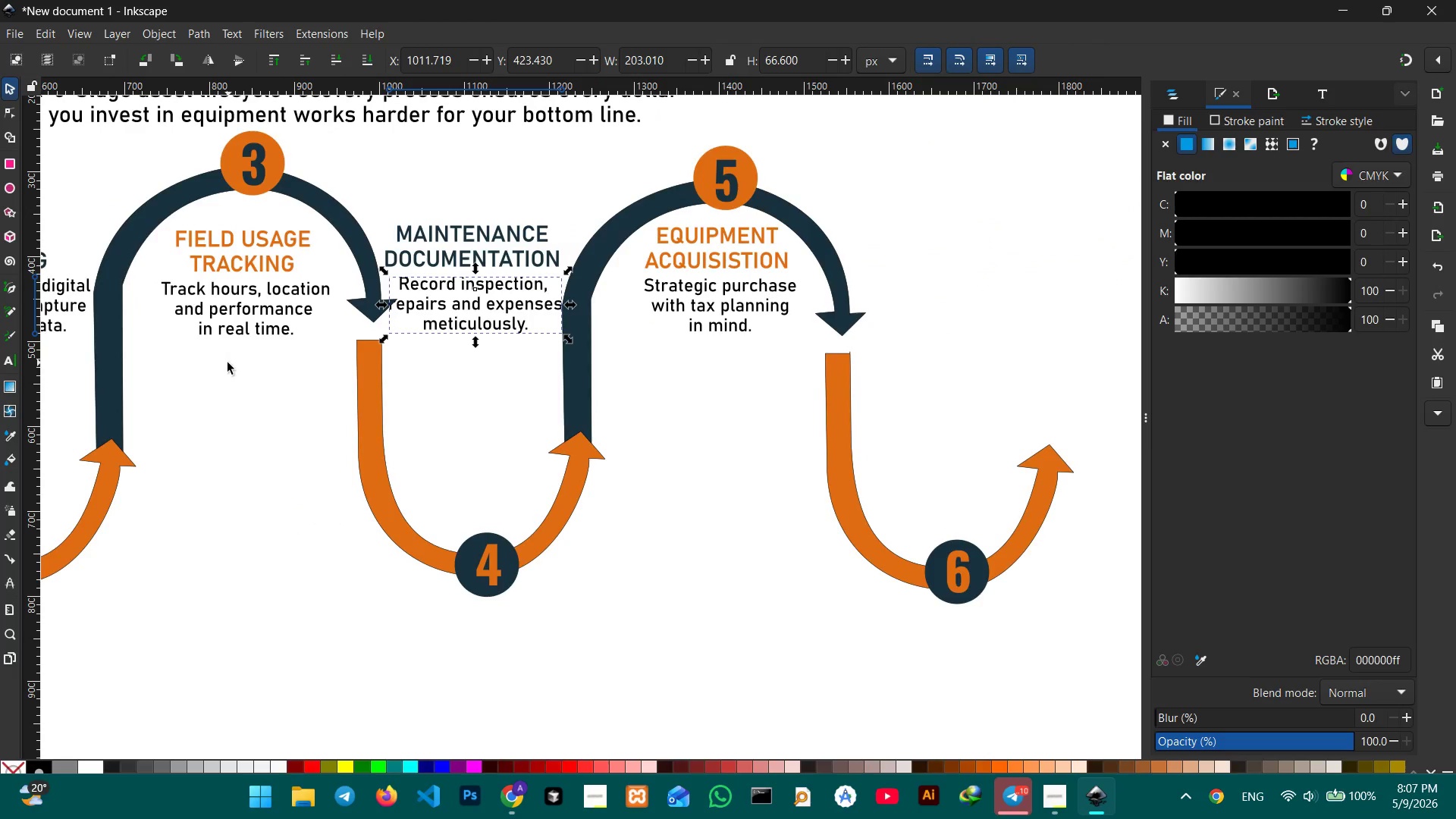 
hold_key(key=Space, duration=13.39)
 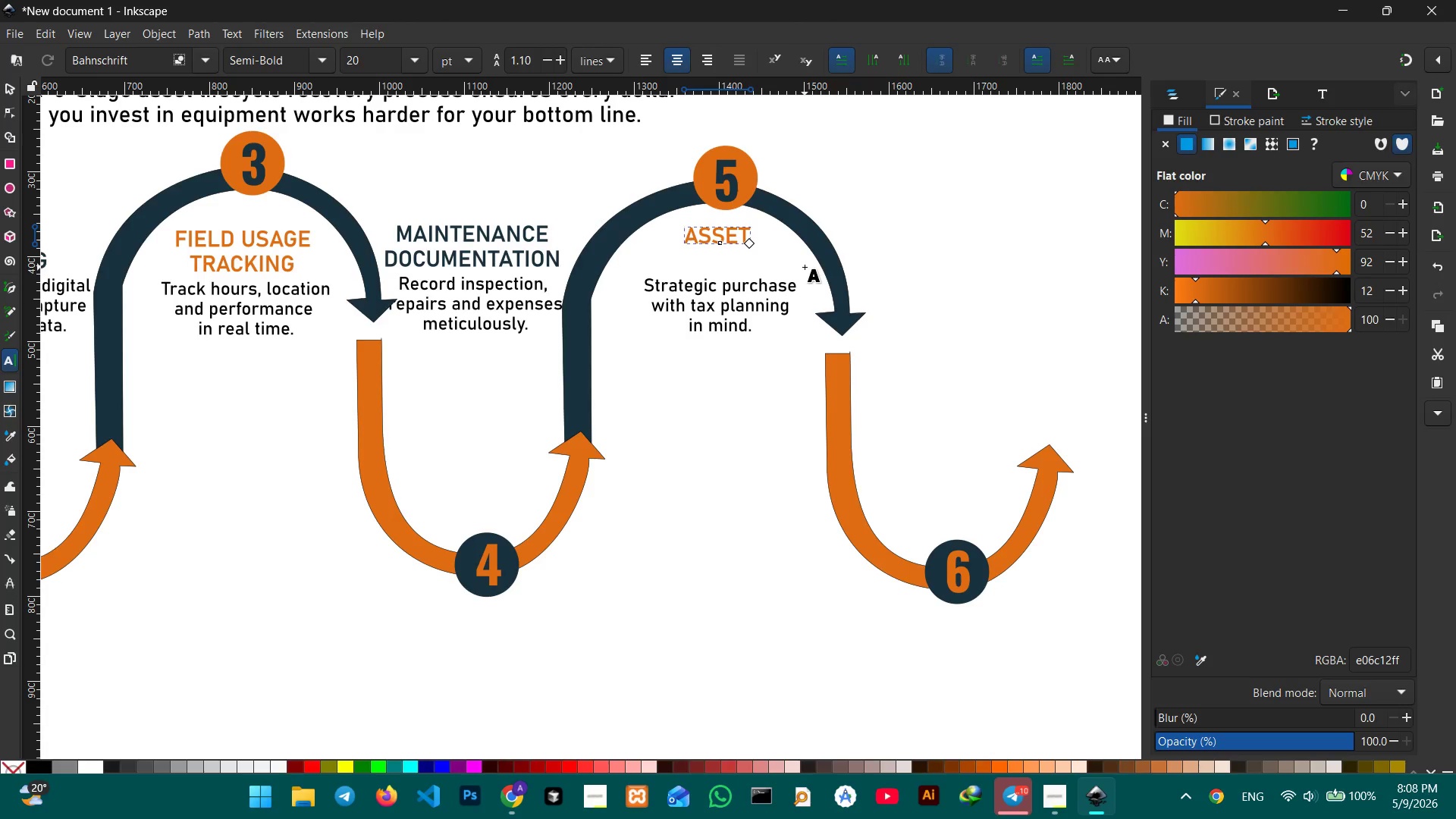 
double_click([749, 251])
 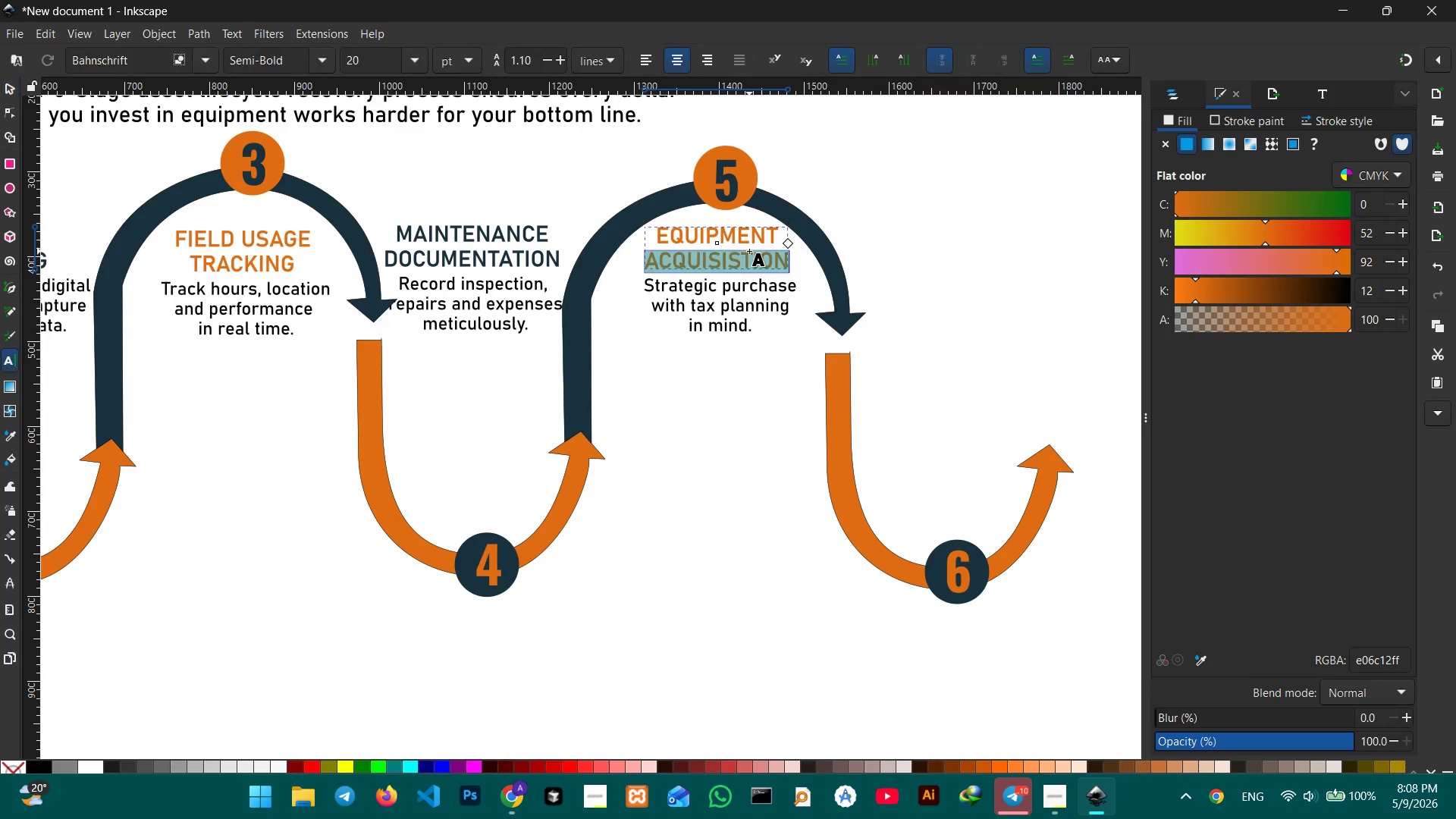 
triple_click([749, 251])
 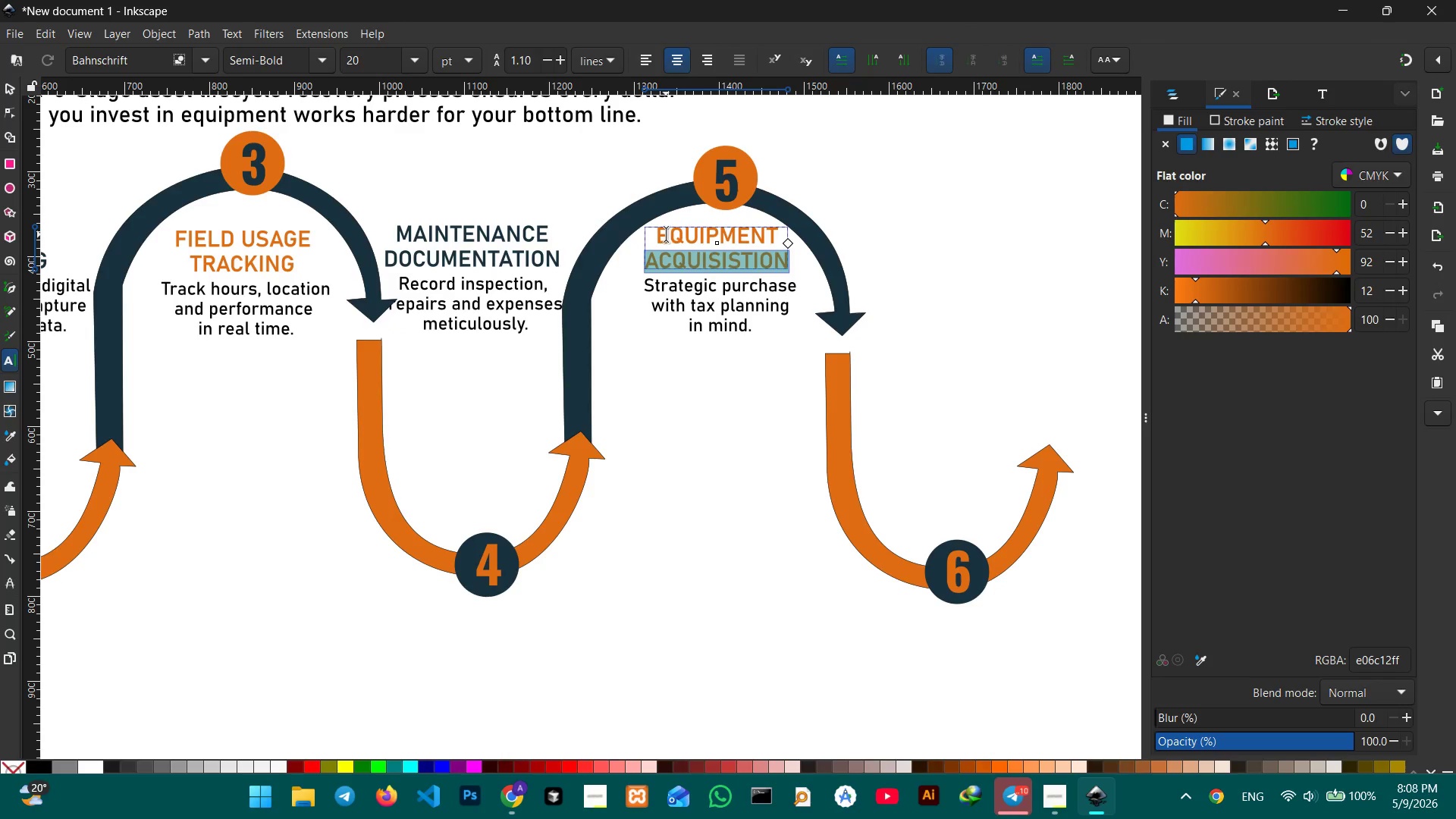 
left_click([665, 234])
 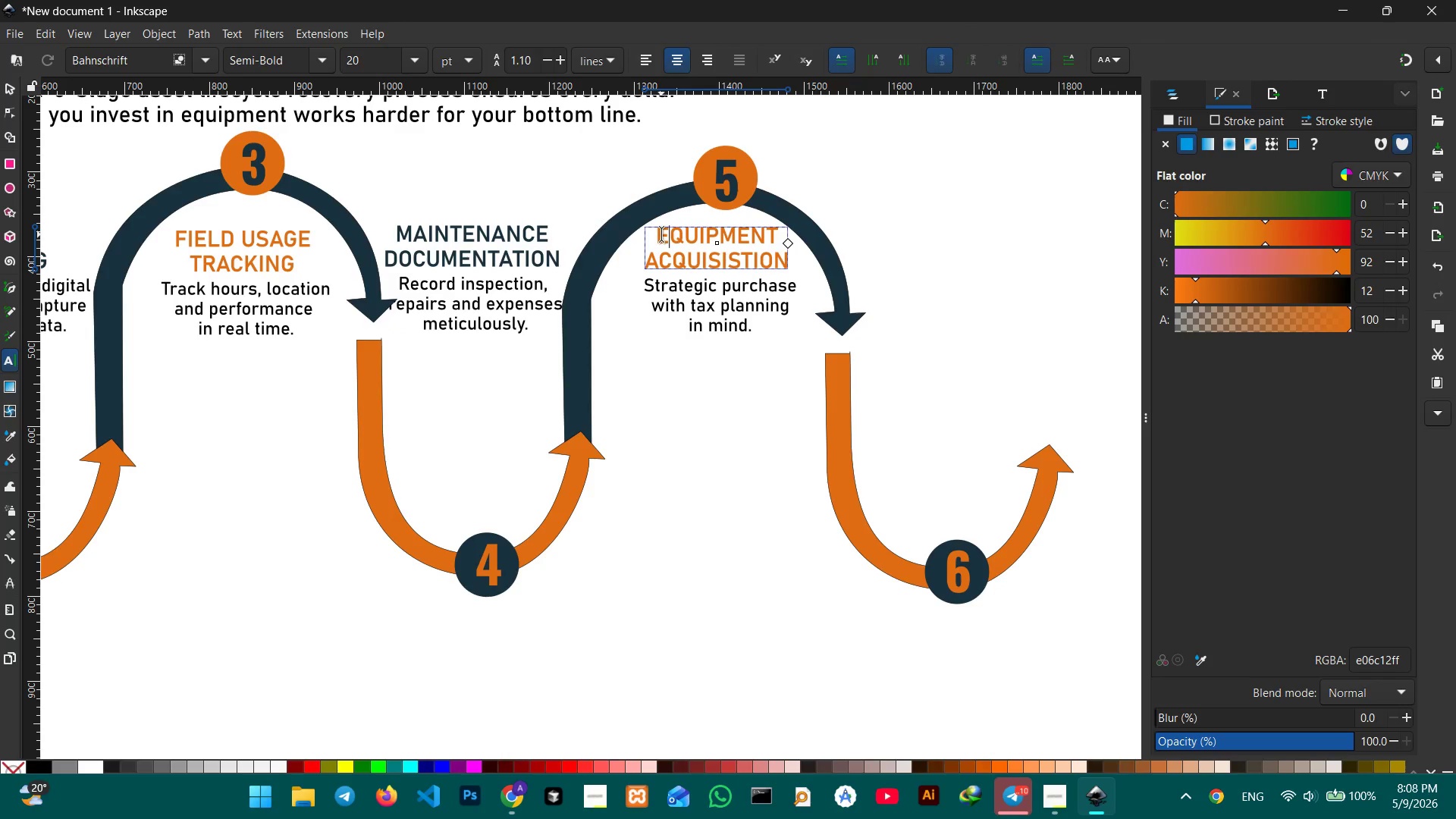 
left_click_drag(start_coordinate=[661, 234], to_coordinate=[801, 268])
 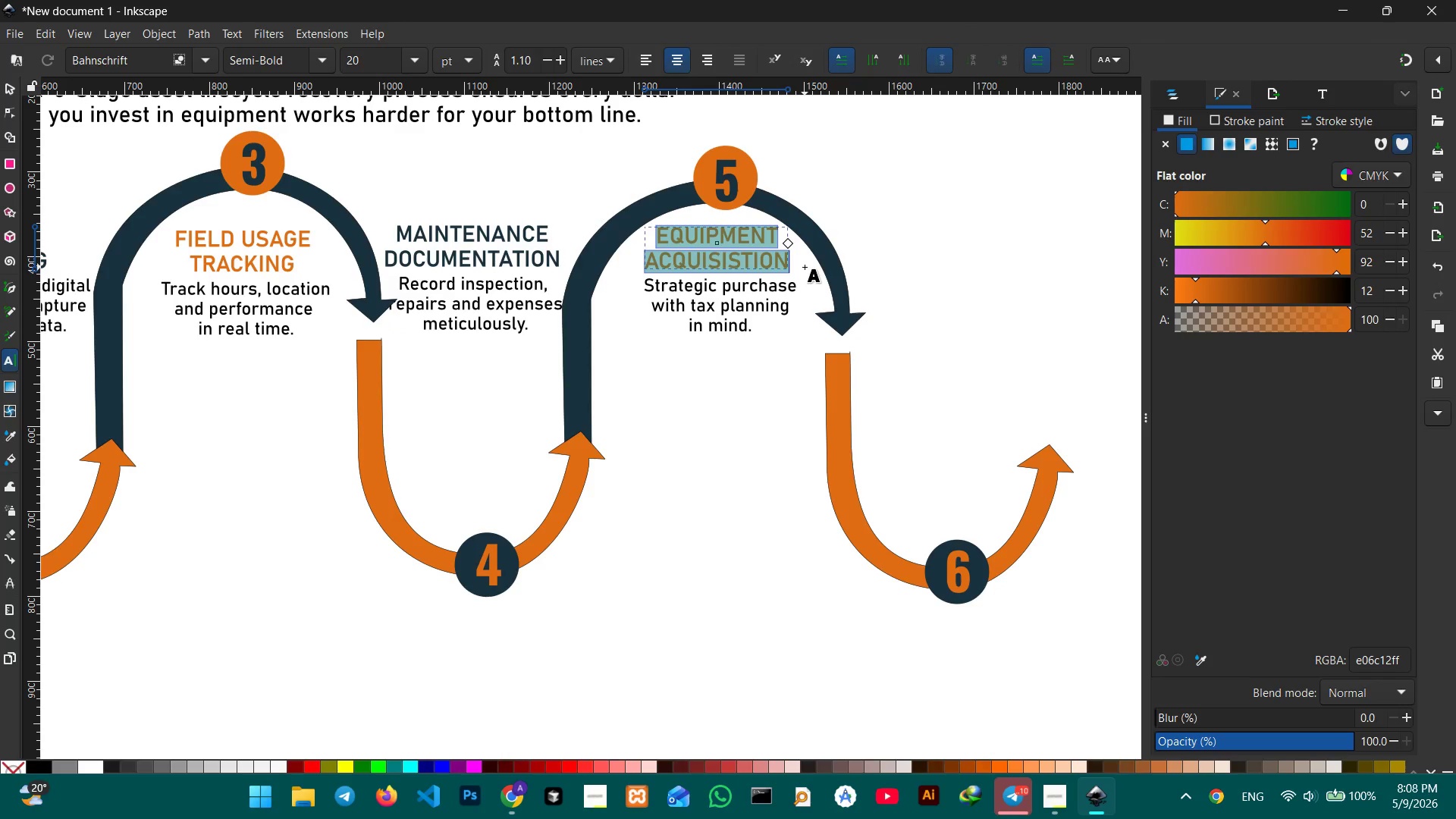 
type(ASSET)
 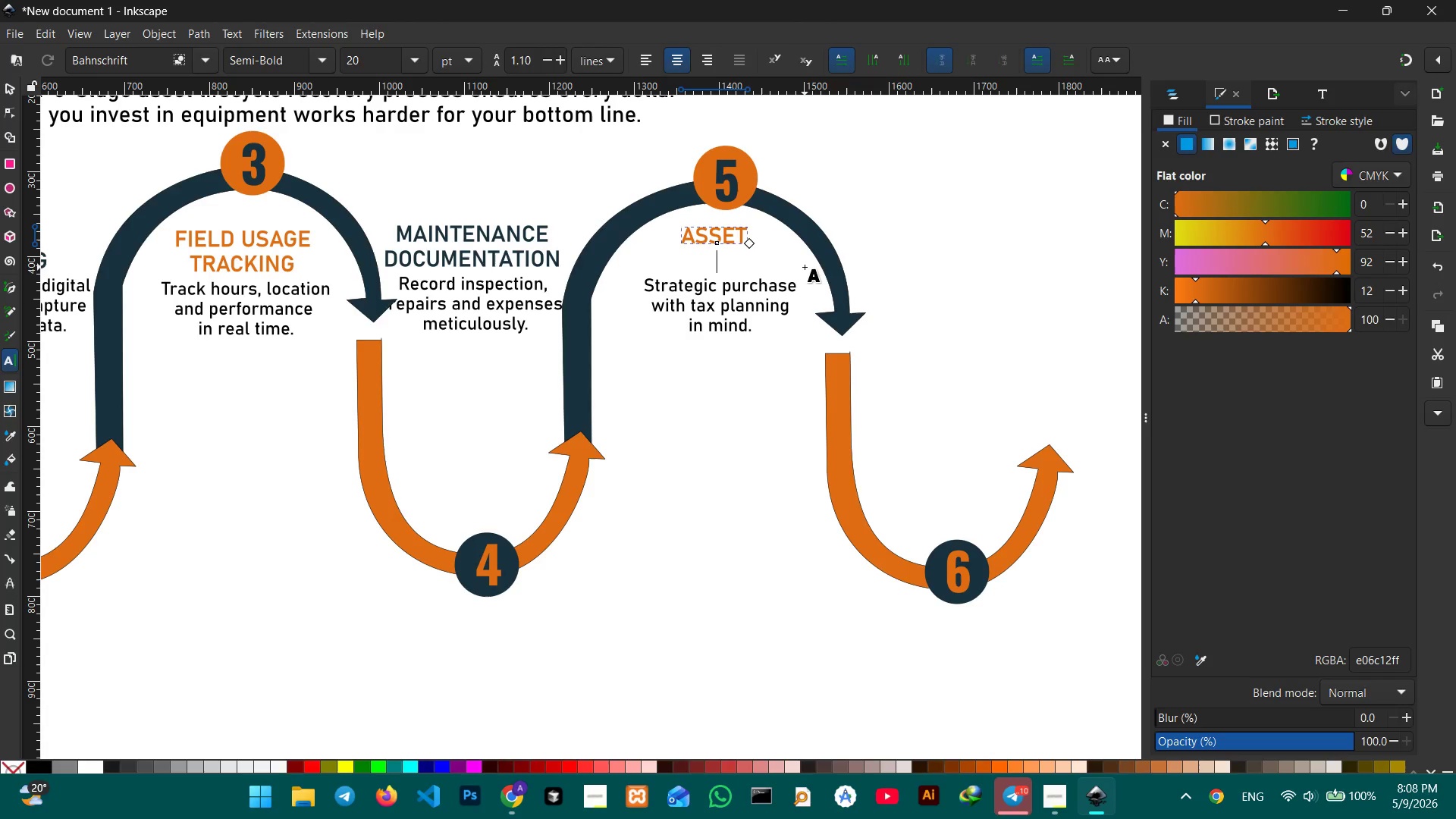 
key(Shift+Enter)
 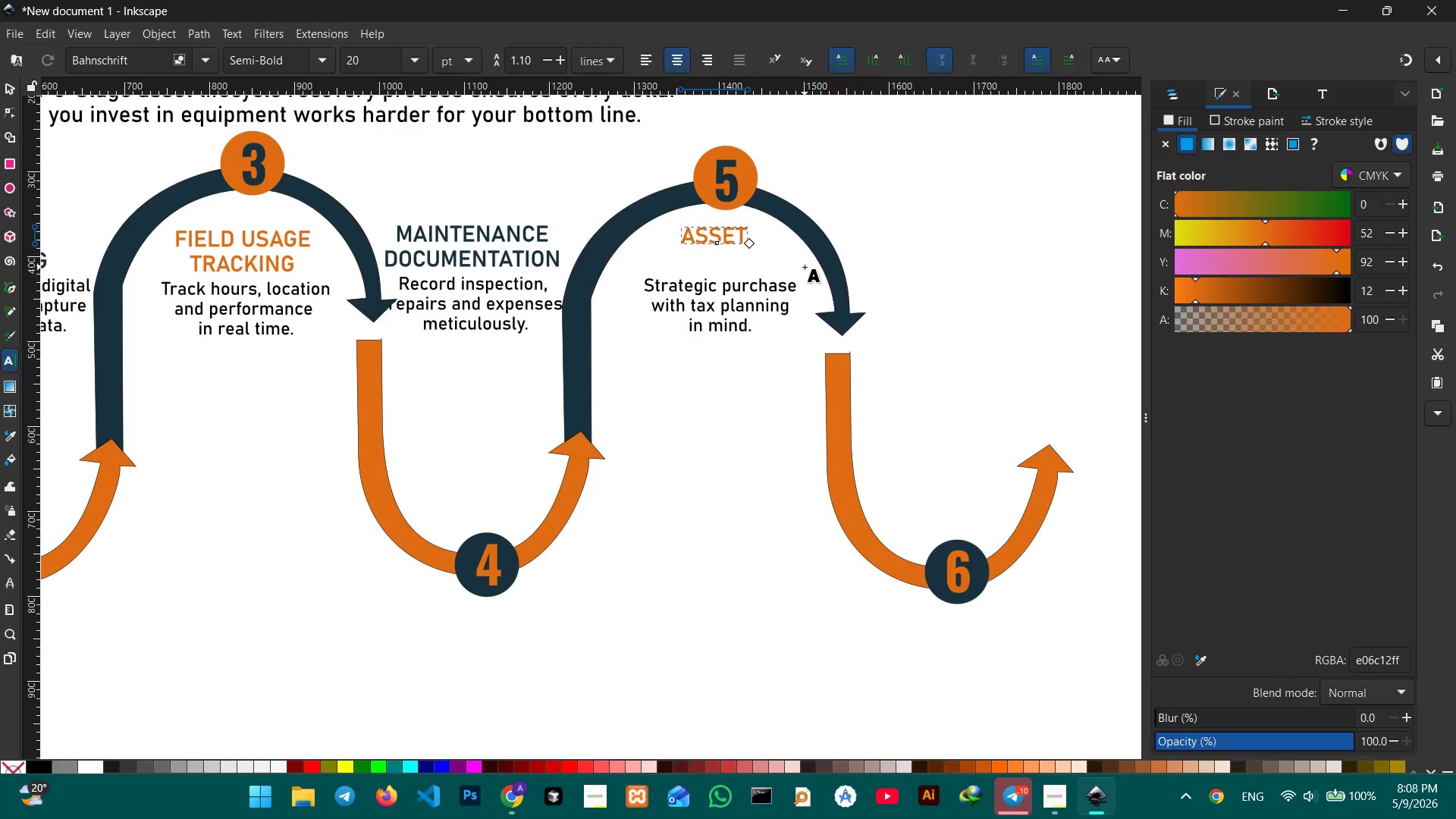 
type(DISO)
 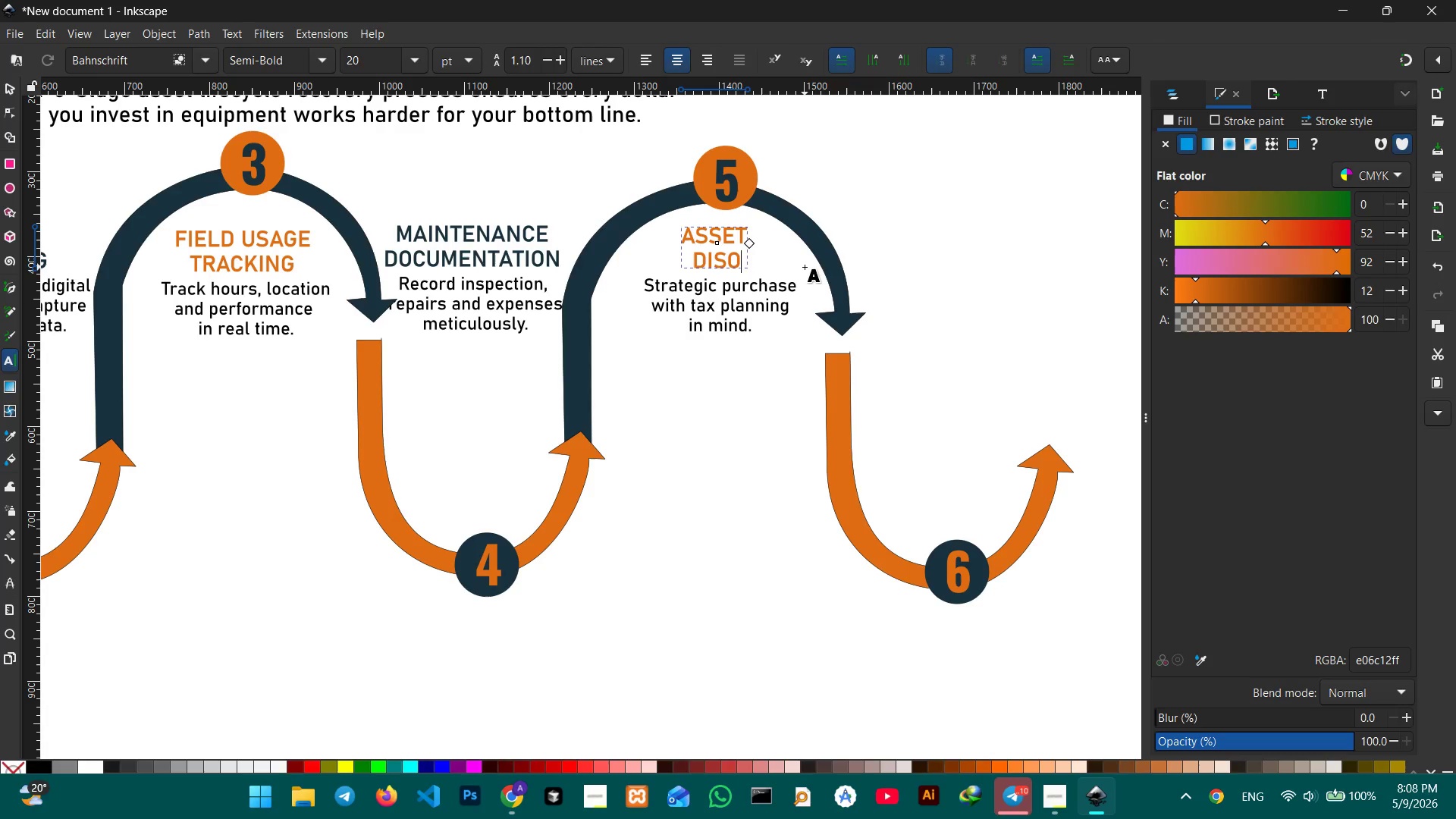 
key(Backspace)
type(POSITION)
 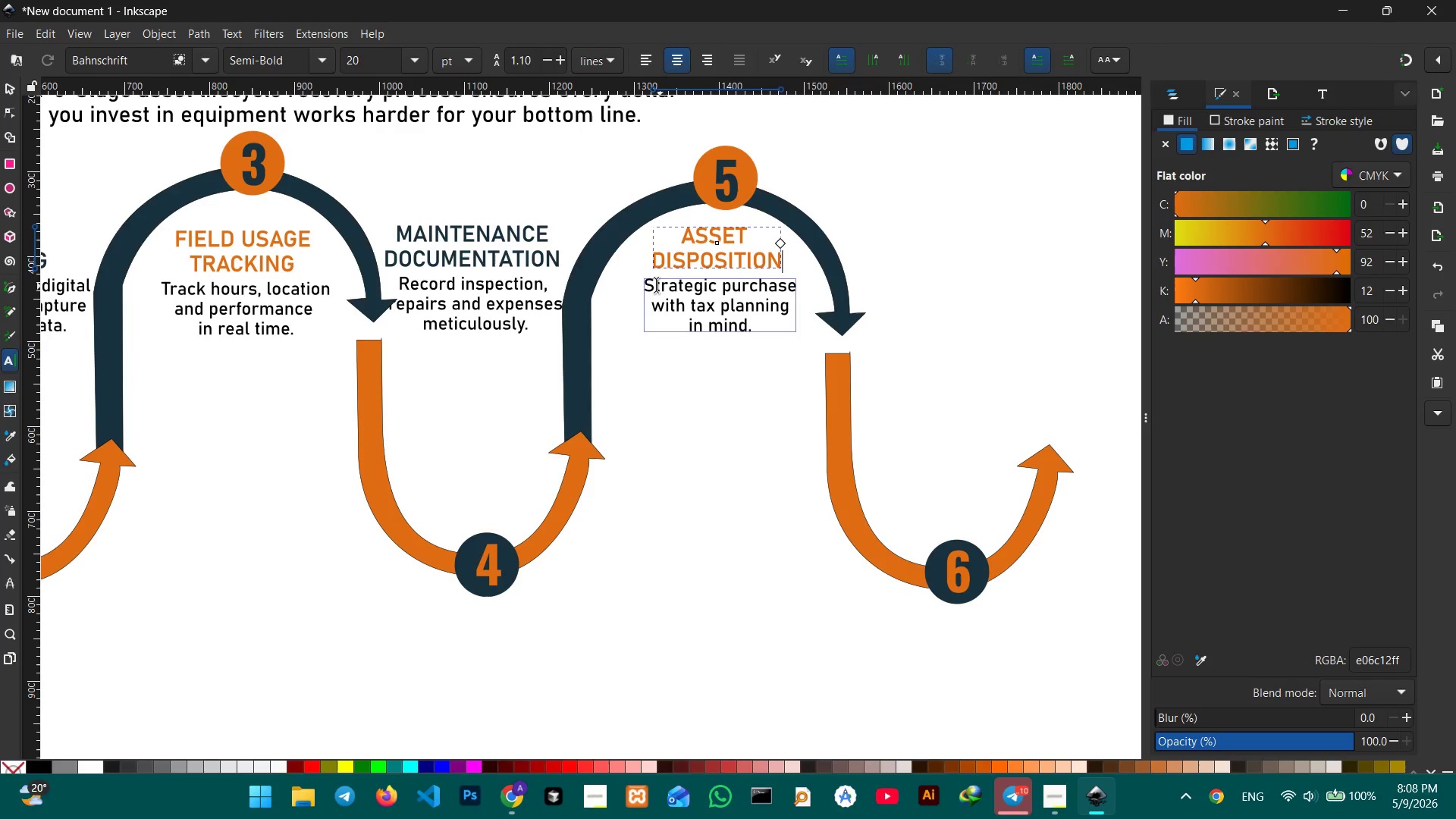 
left_click_drag(start_coordinate=[646, 284], to_coordinate=[764, 335])
 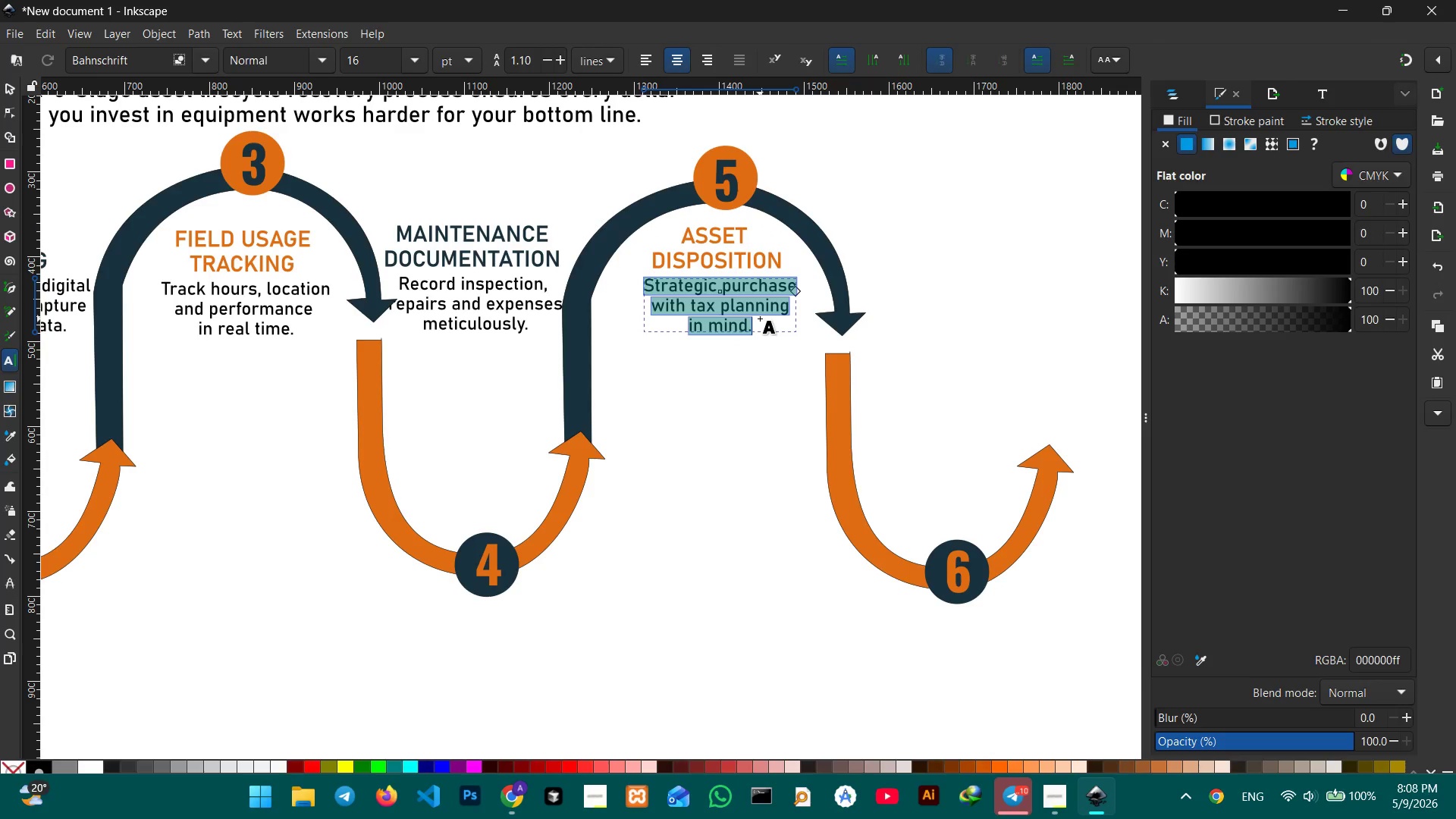 
type(Document sale, trade -in)
key(Backspace)
key(Backspace)
key(Backspace)
type(-n)
 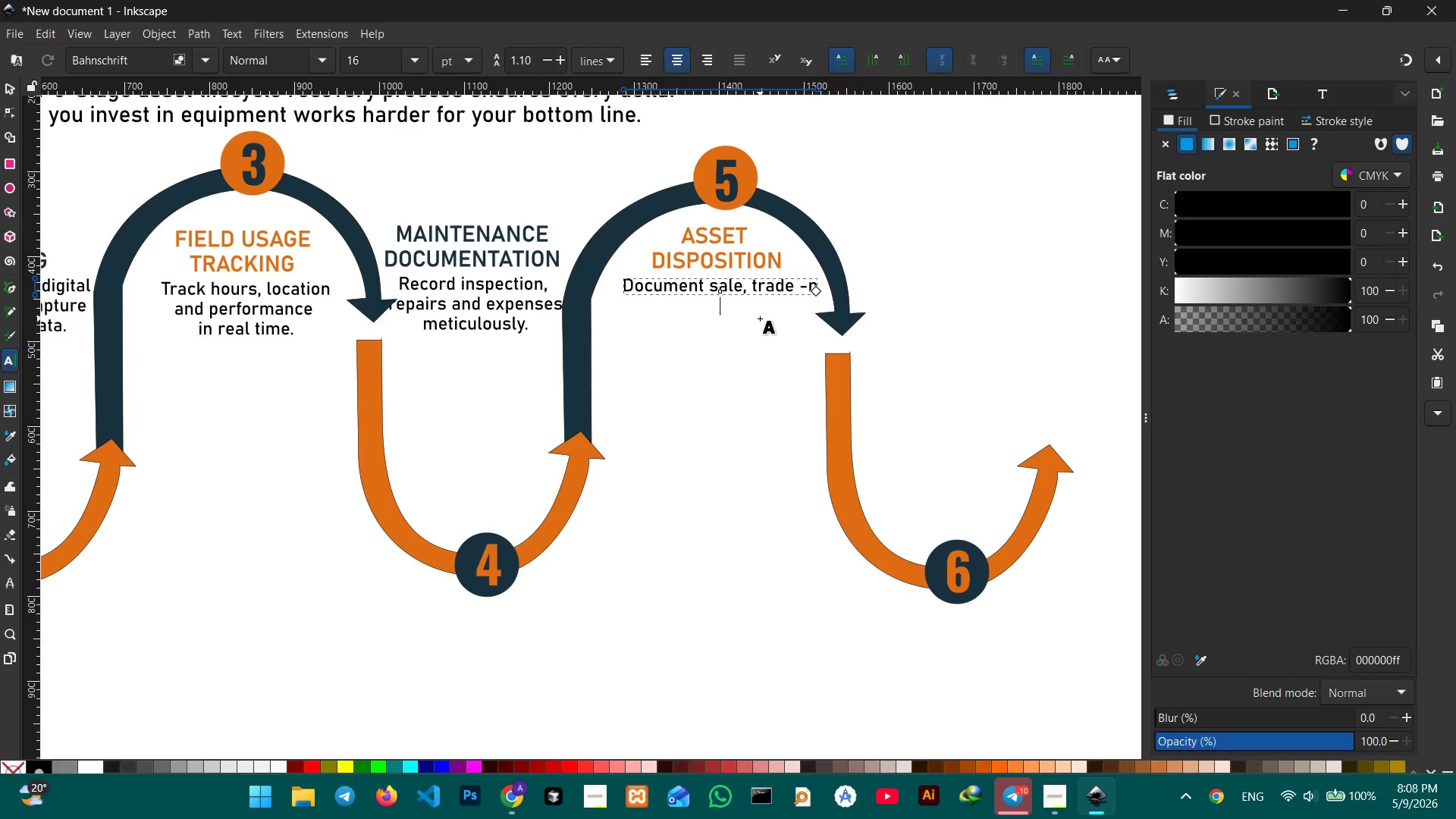 
key(Shift+Enter)
 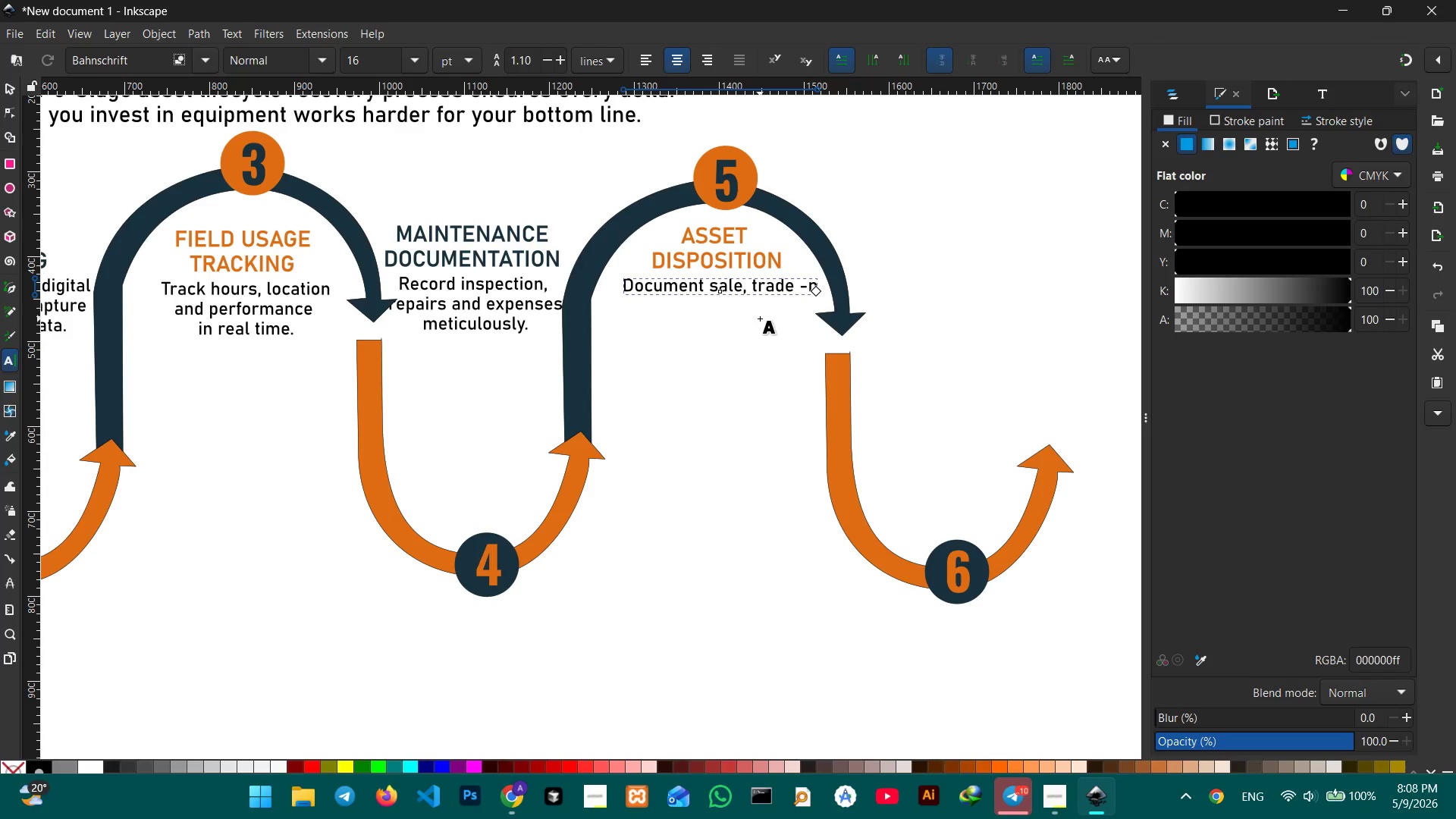 
key(Backspace)
key(Backspace)
key(Backspace)
key(Backspace)
type(-in)
 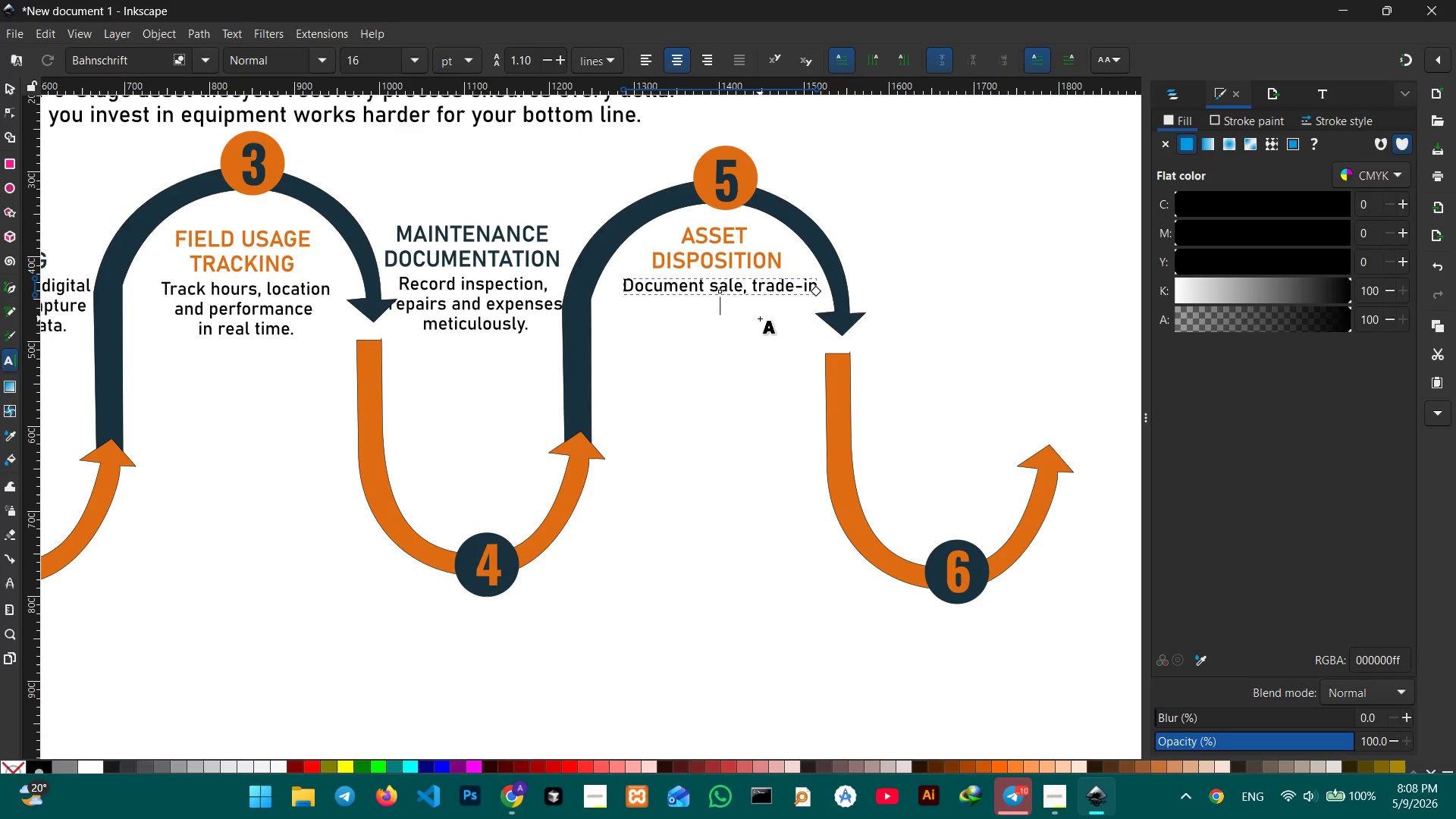 
key(Shift+Enter)
 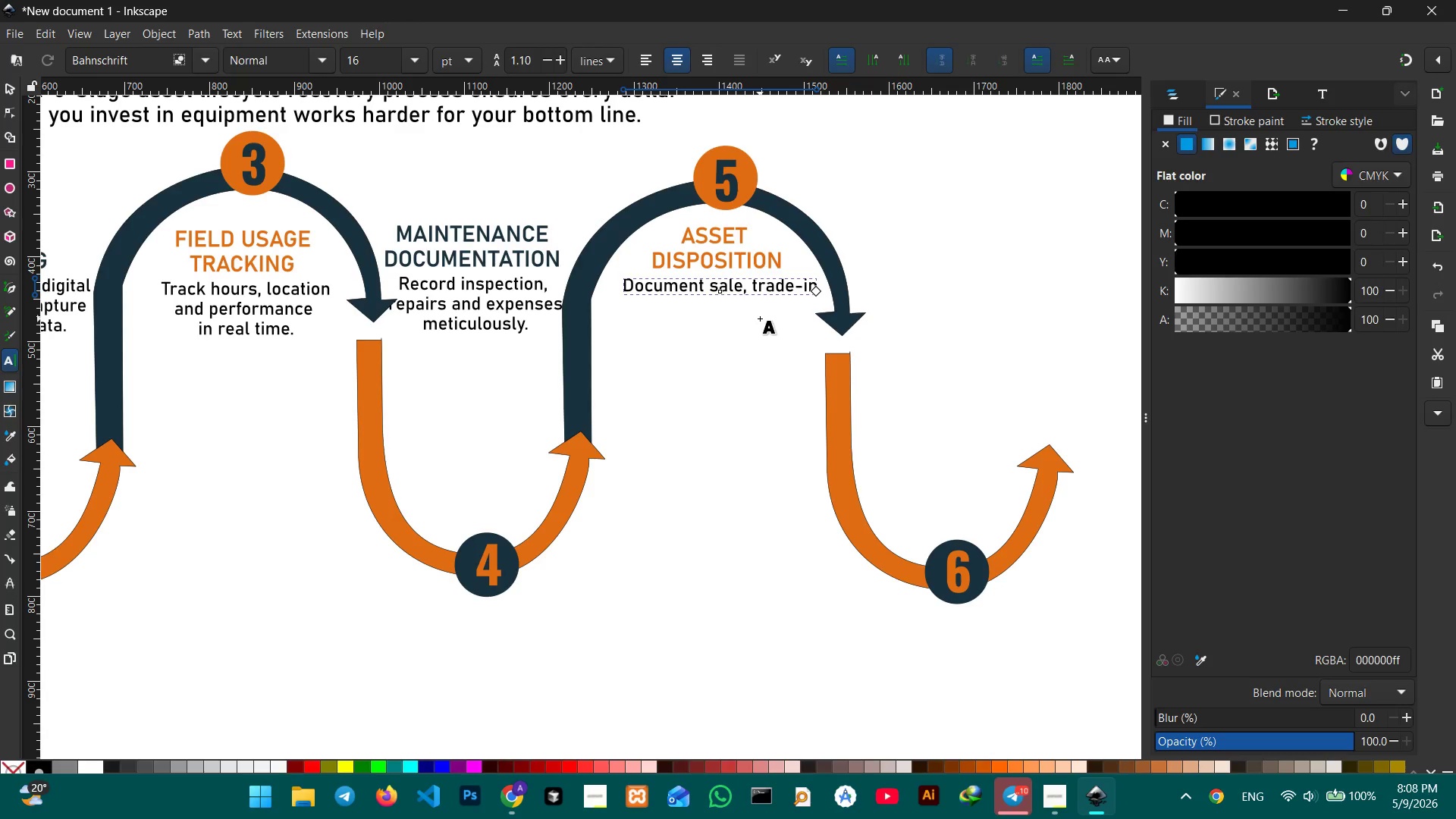 
type(or retirement with)
 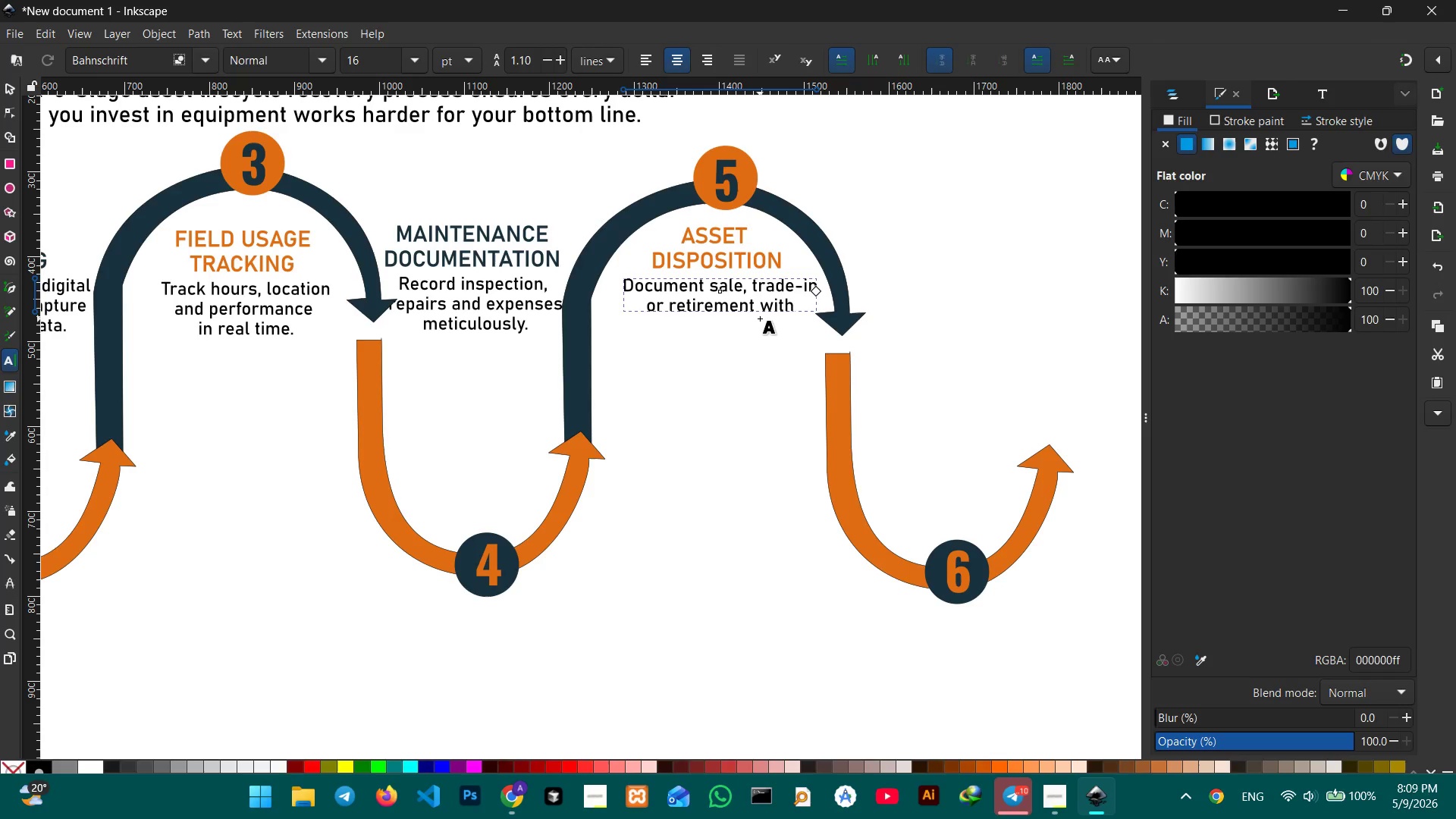 
key(Shift+Enter)
 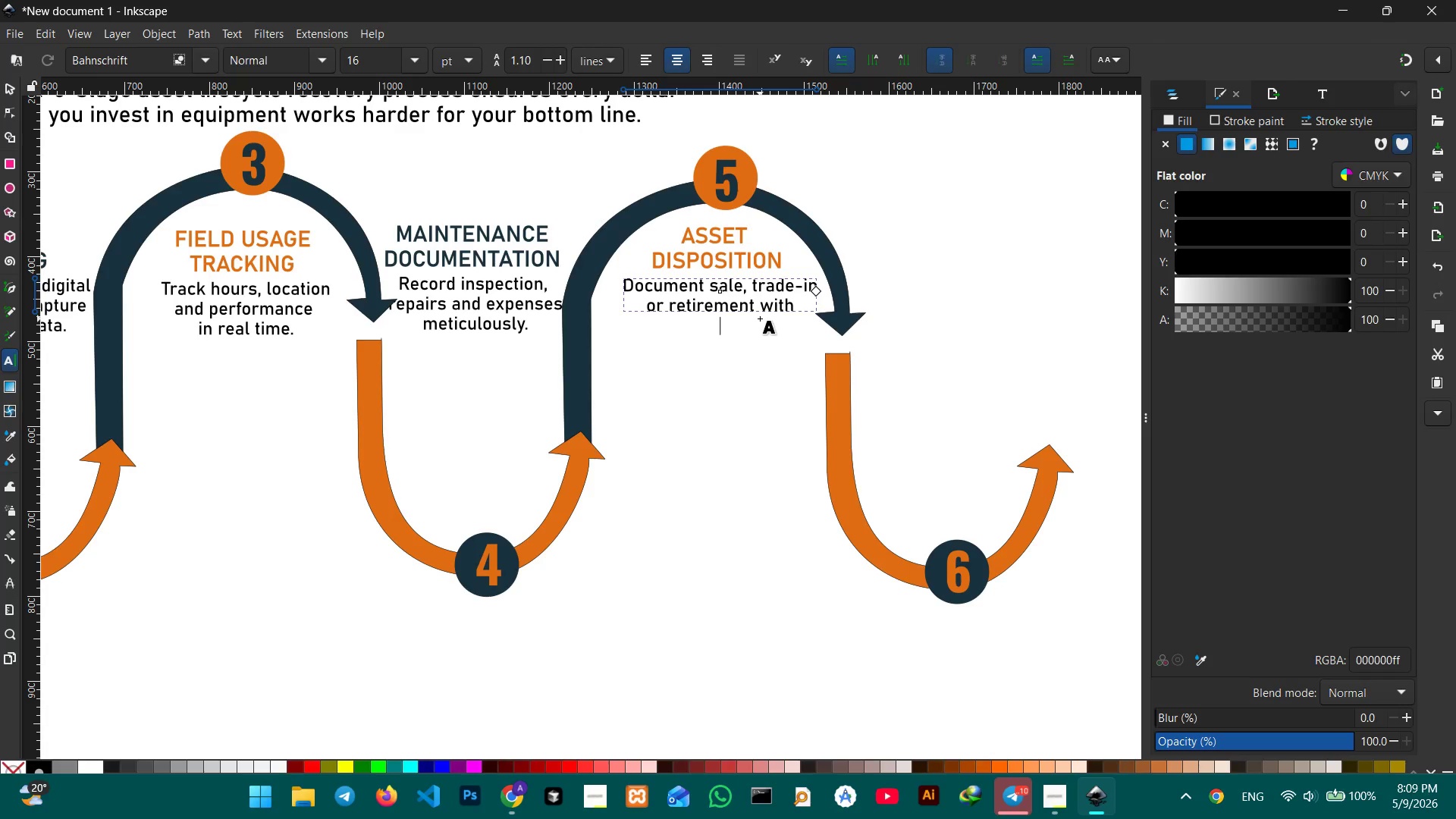 
type(precision.)
 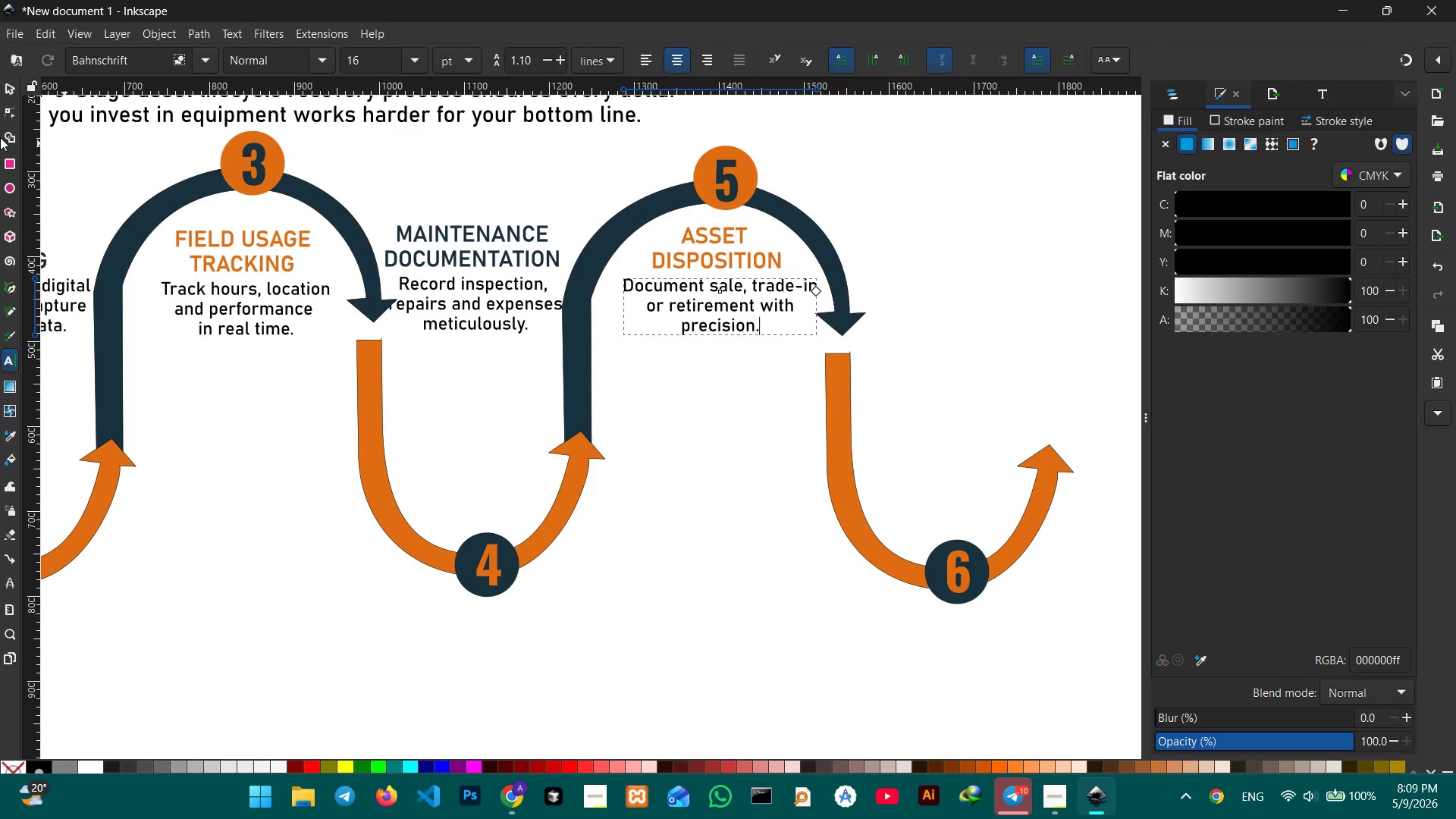 
left_click([2, 84])
 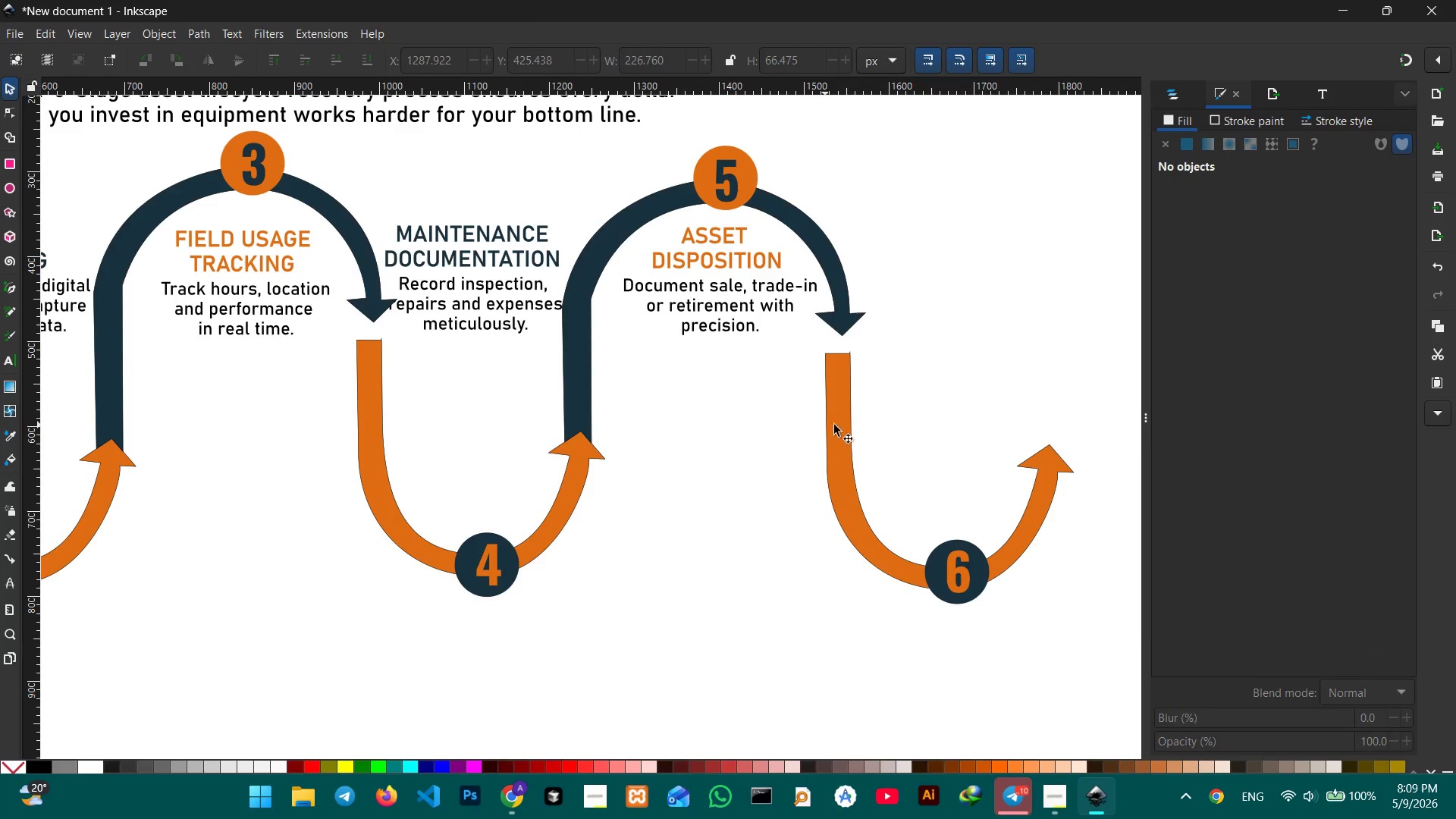 
hold_key(key=Space, duration=1.52)
 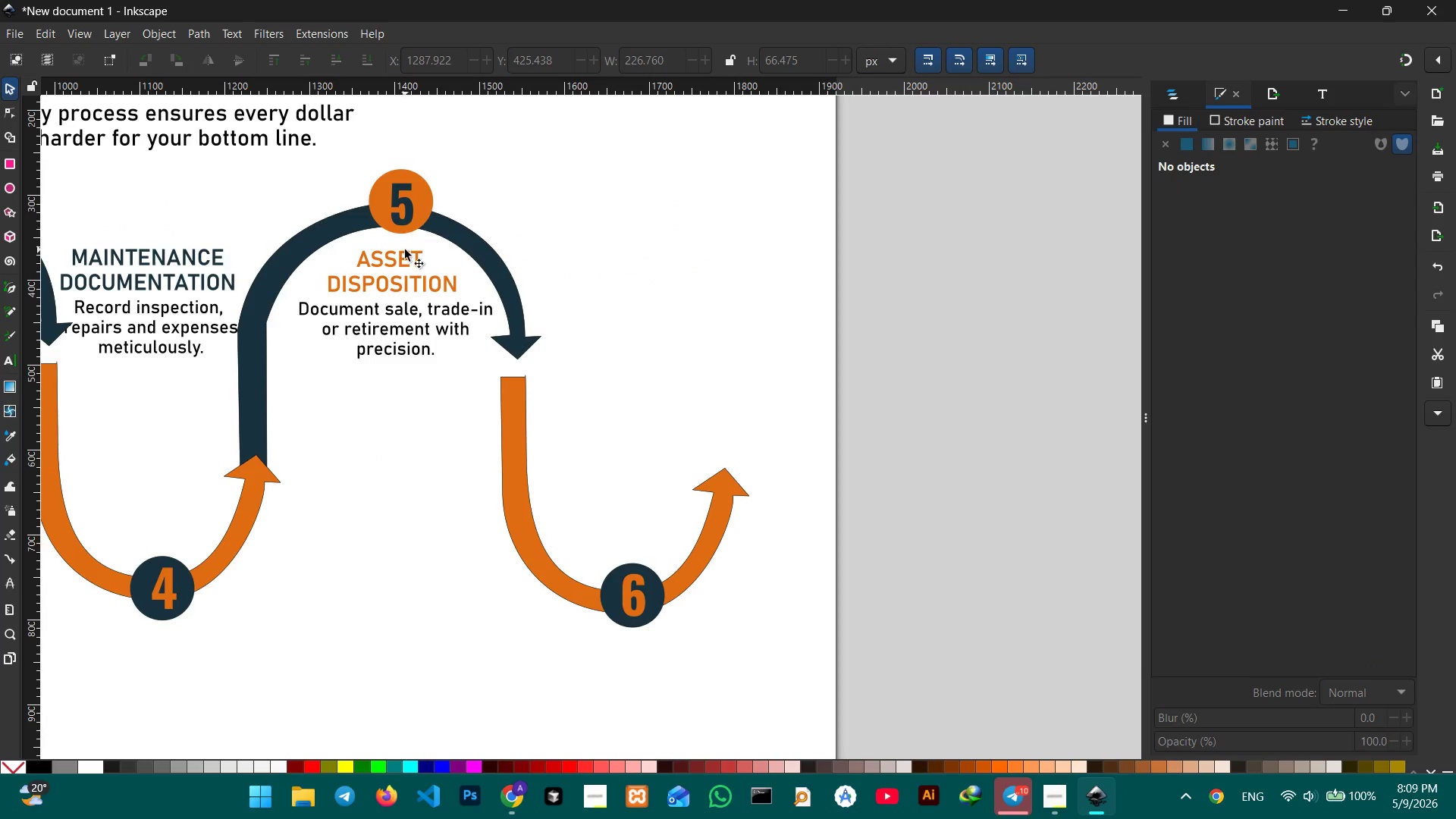 
left_click_drag(start_coordinate=[934, 419], to_coordinate=[609, 442])
 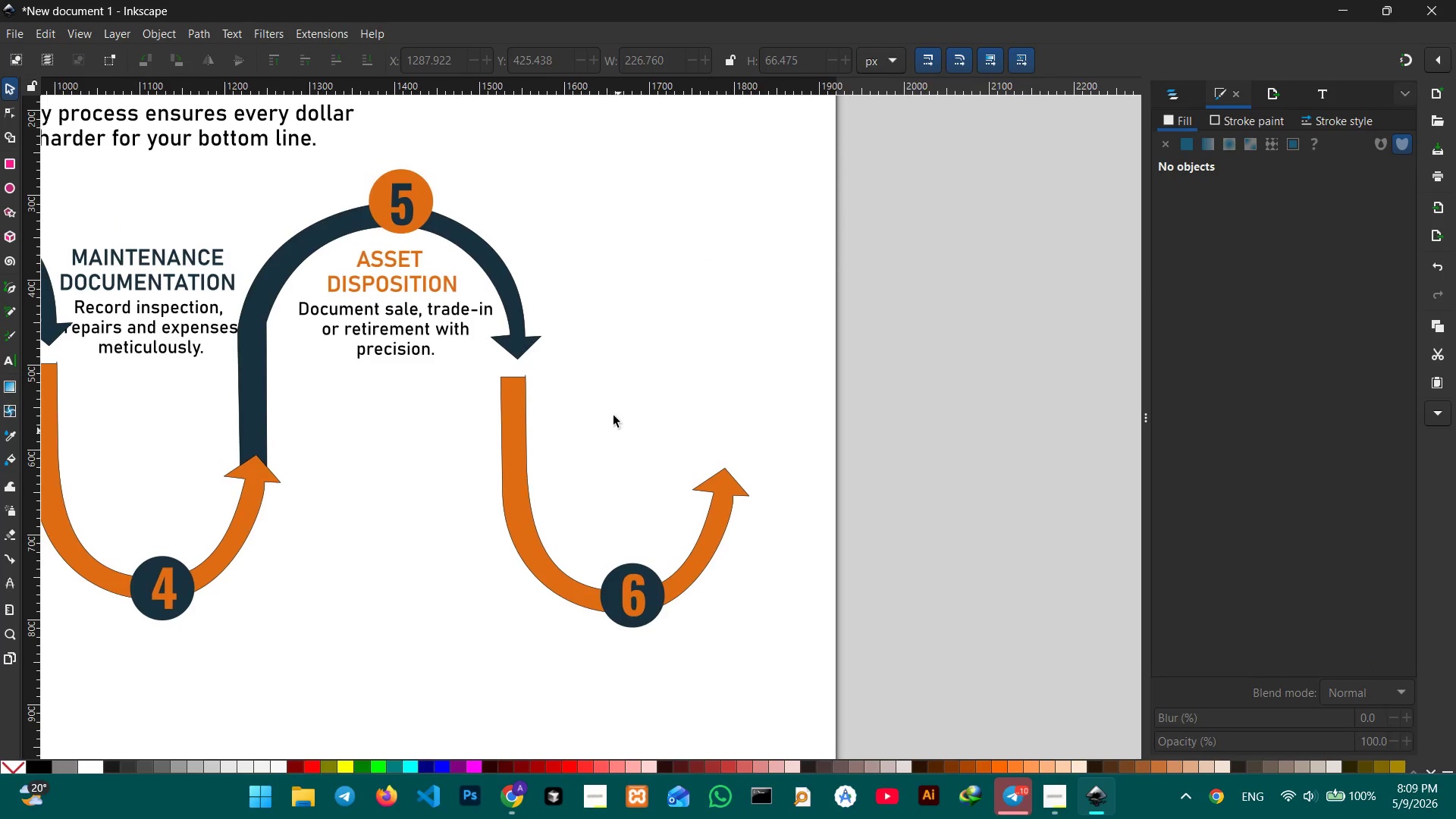 
hold_key(key=Space, duration=13.66)
 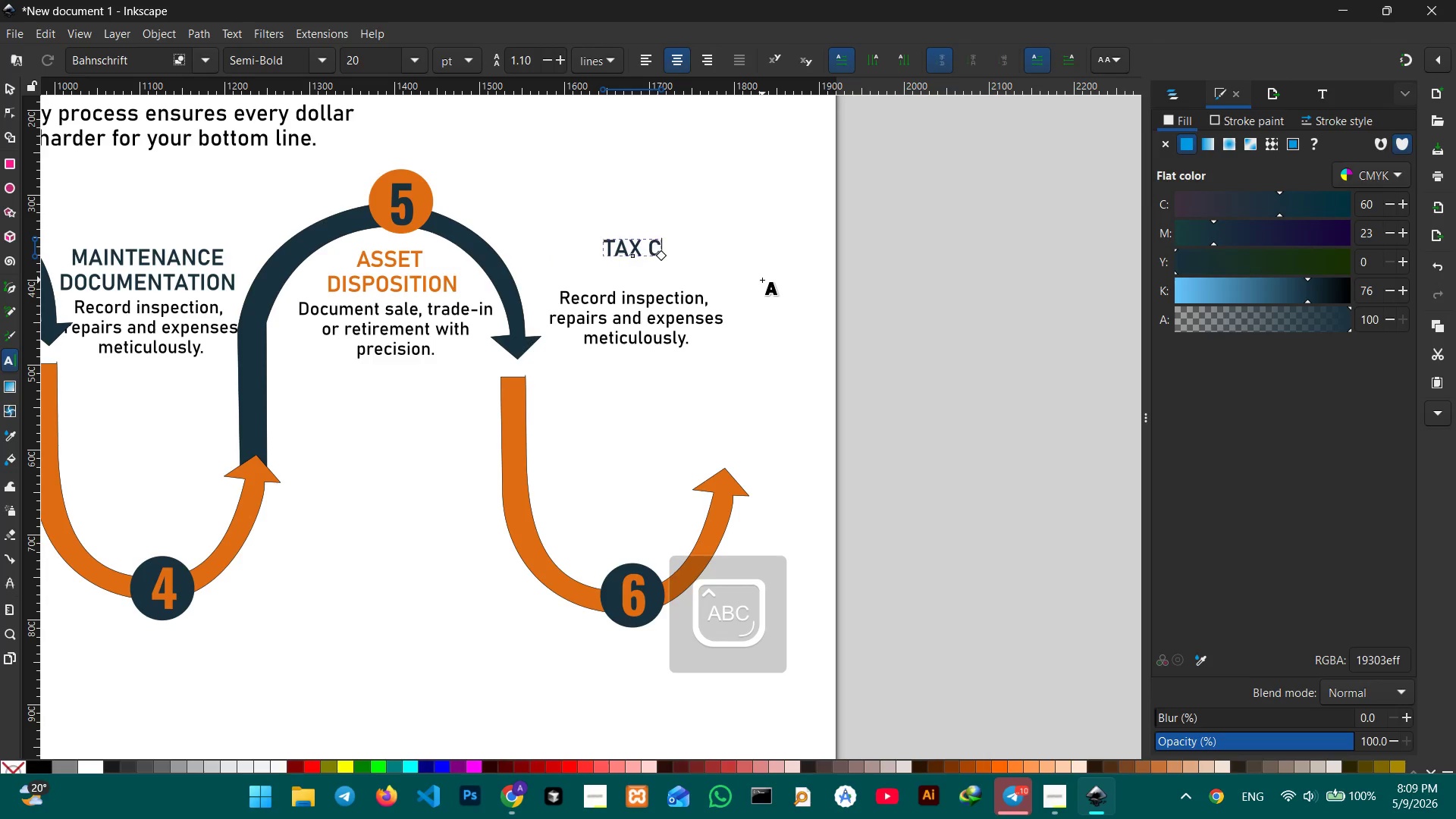 
left_click([404, 249])
 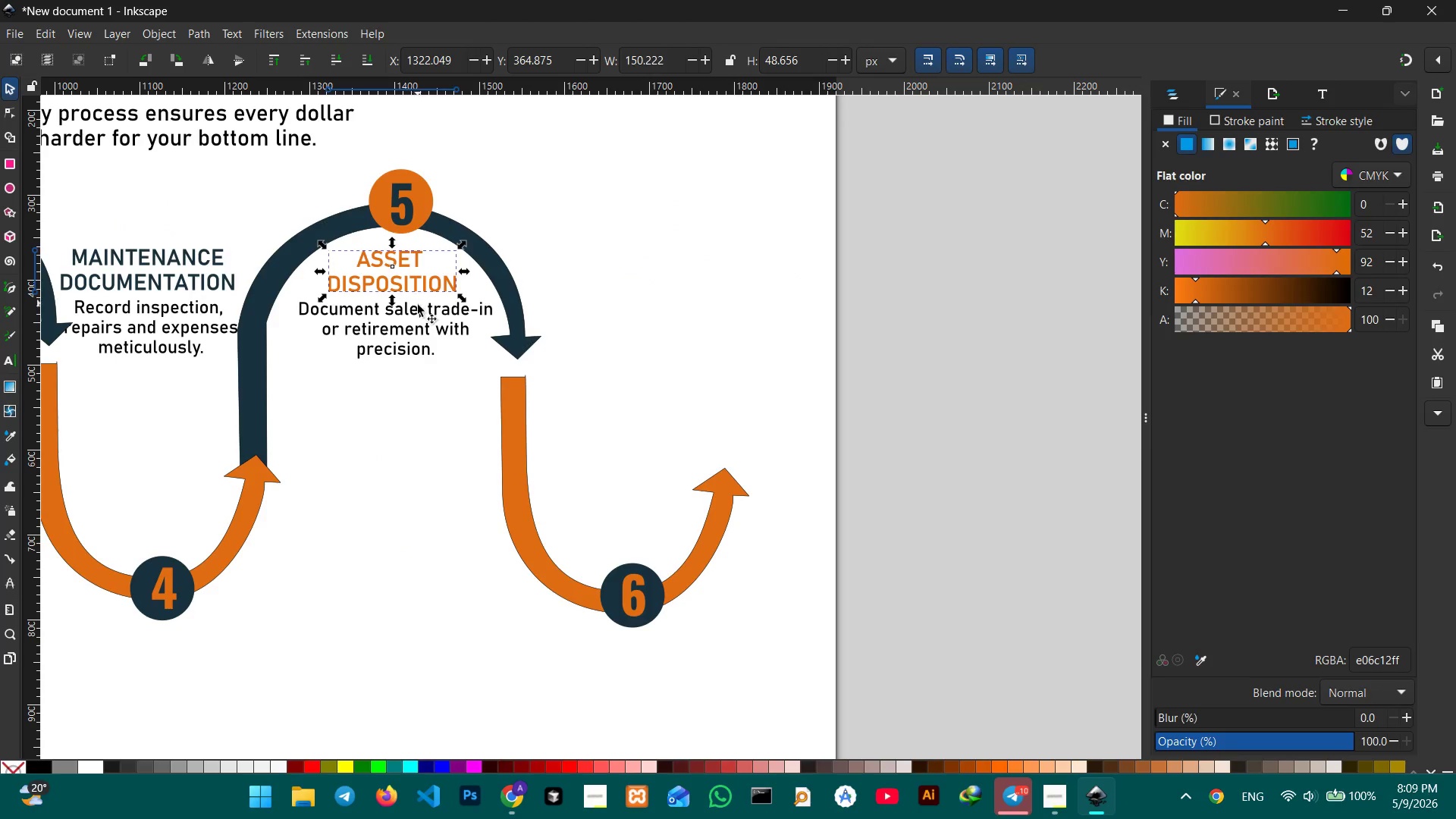 
key(Shift+ShiftLeft)
 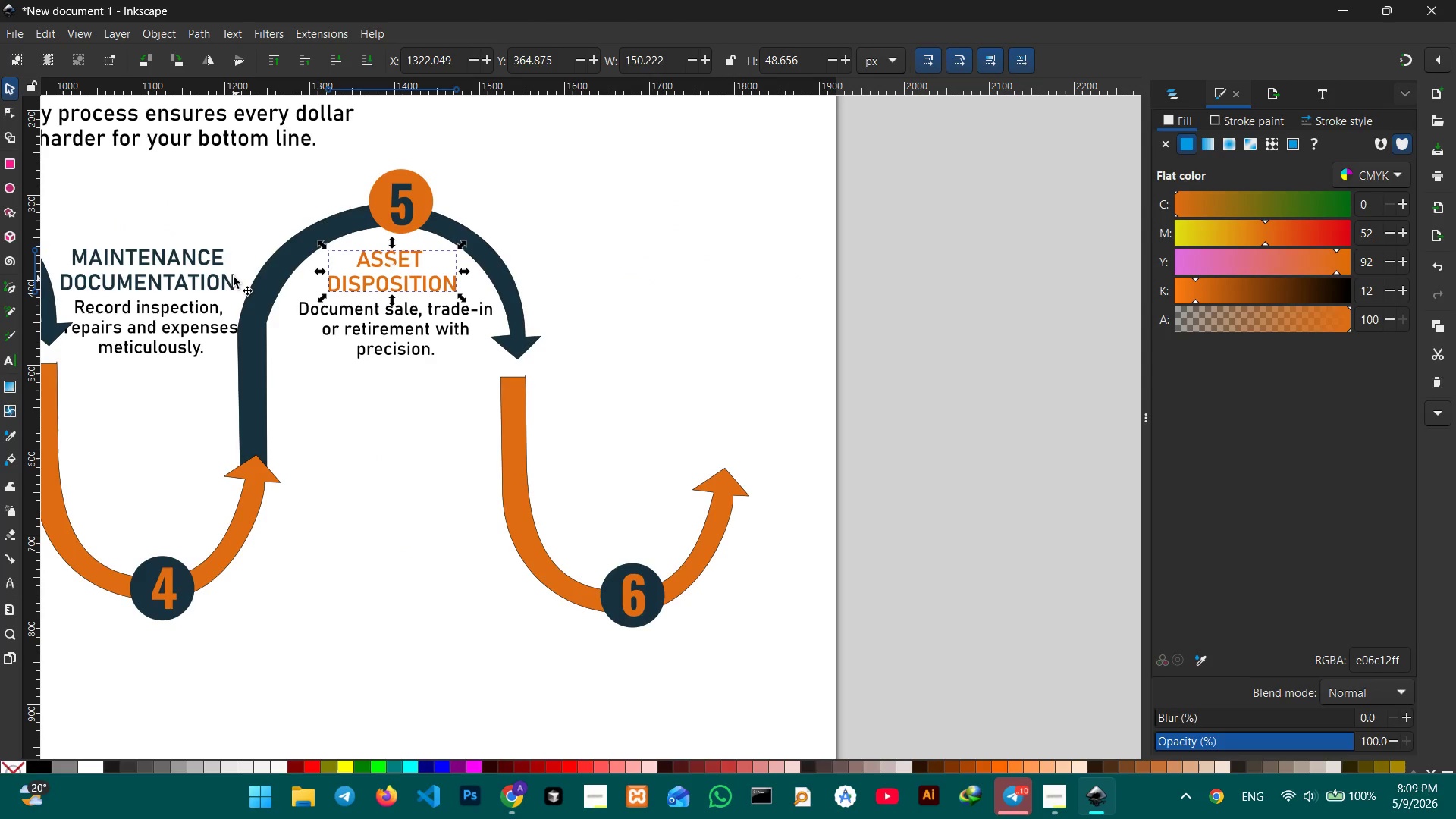 
left_click([227, 271])
 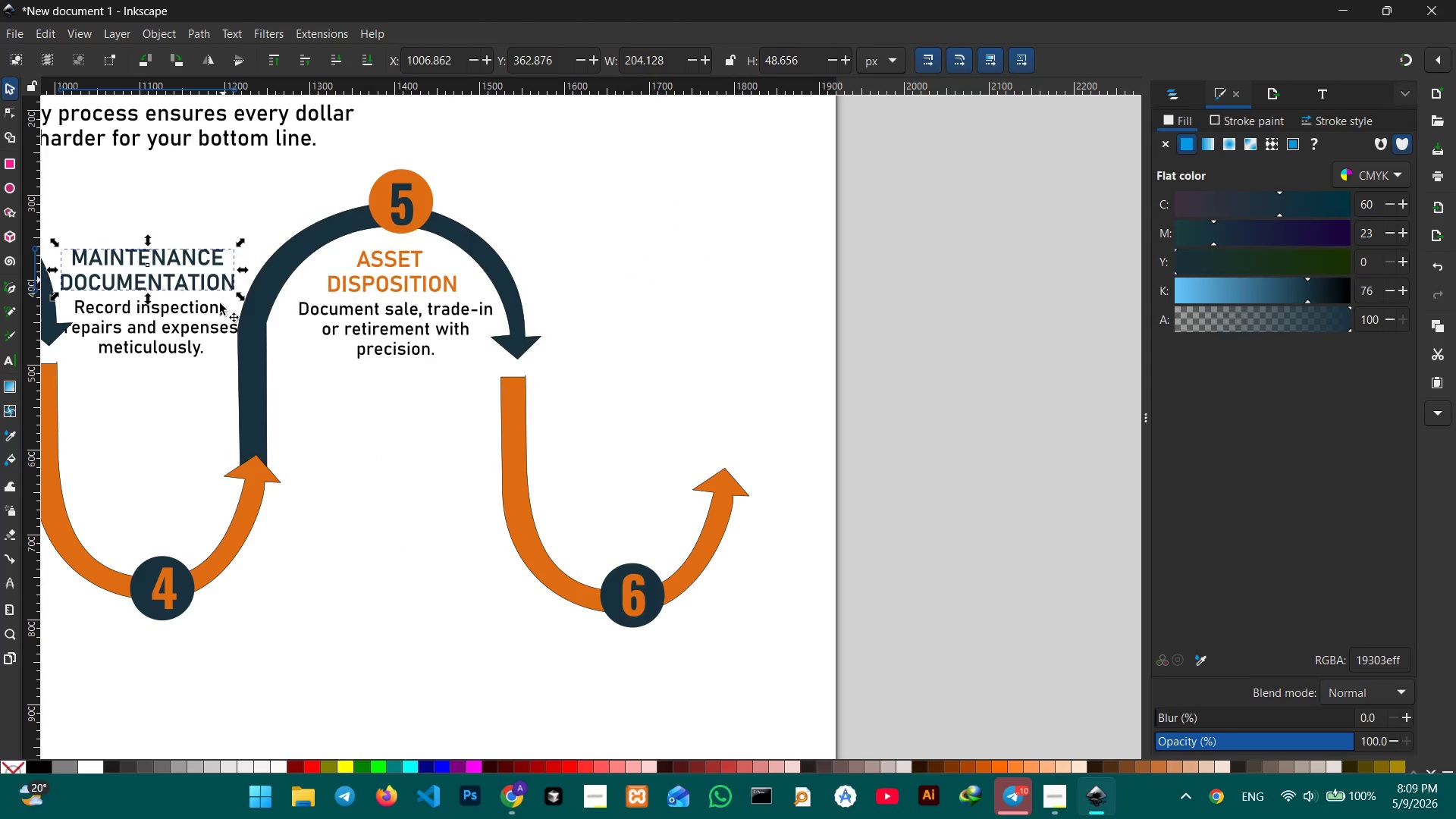 
hold_key(key=ShiftLeft, duration=0.61)
double_click([211, 328])
 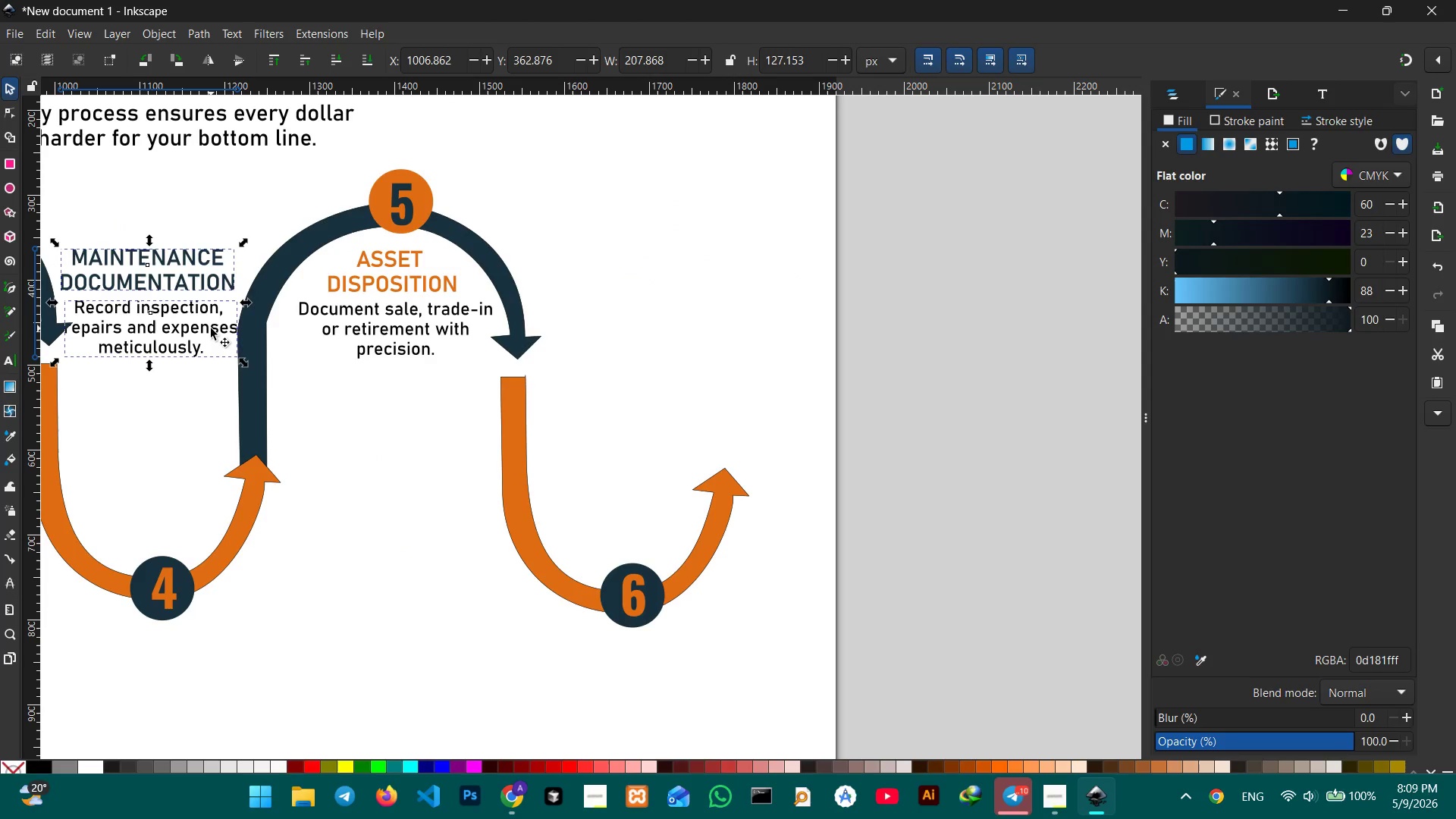 
key(Control+C)
 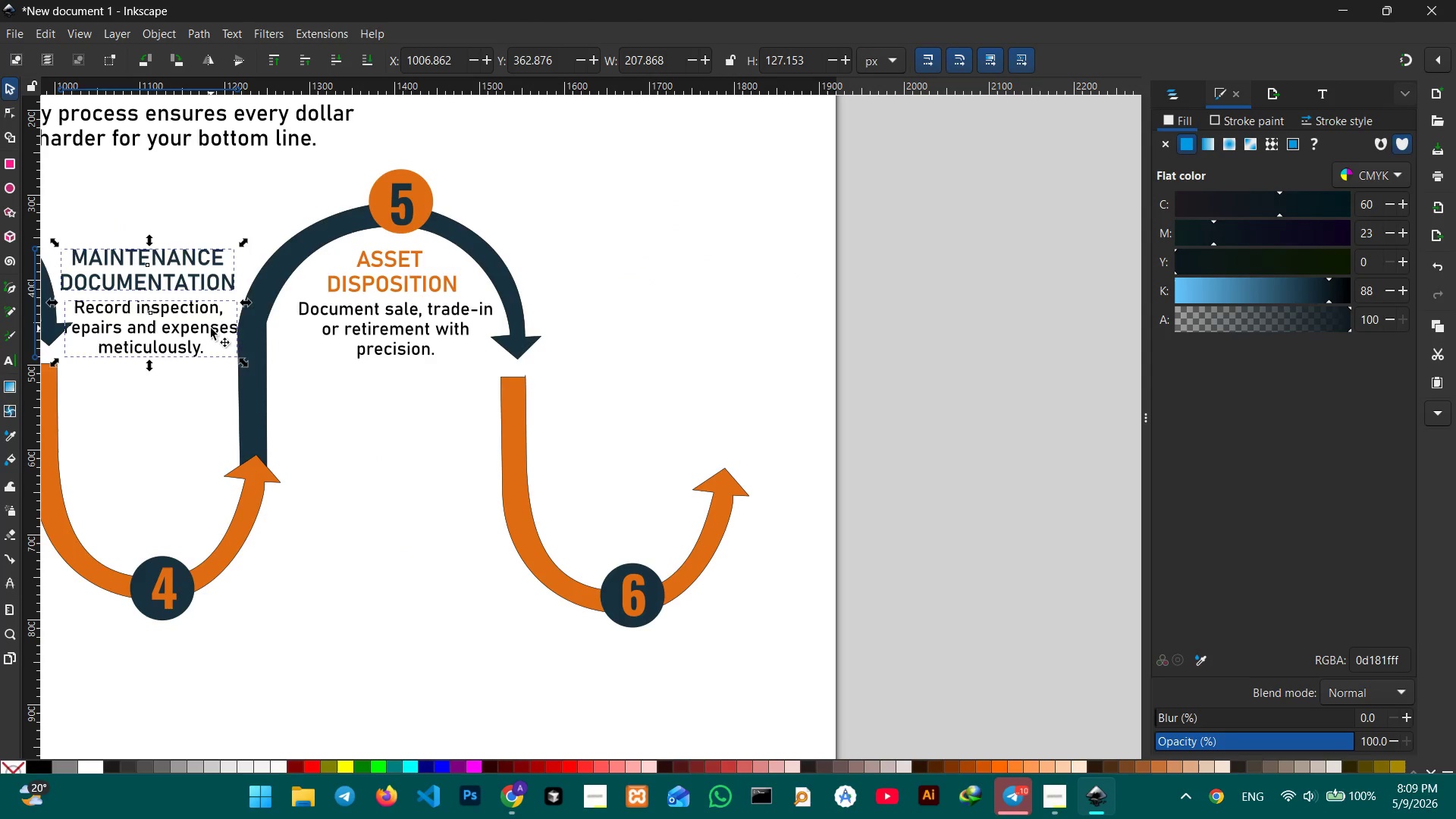 
key(Control+V)
 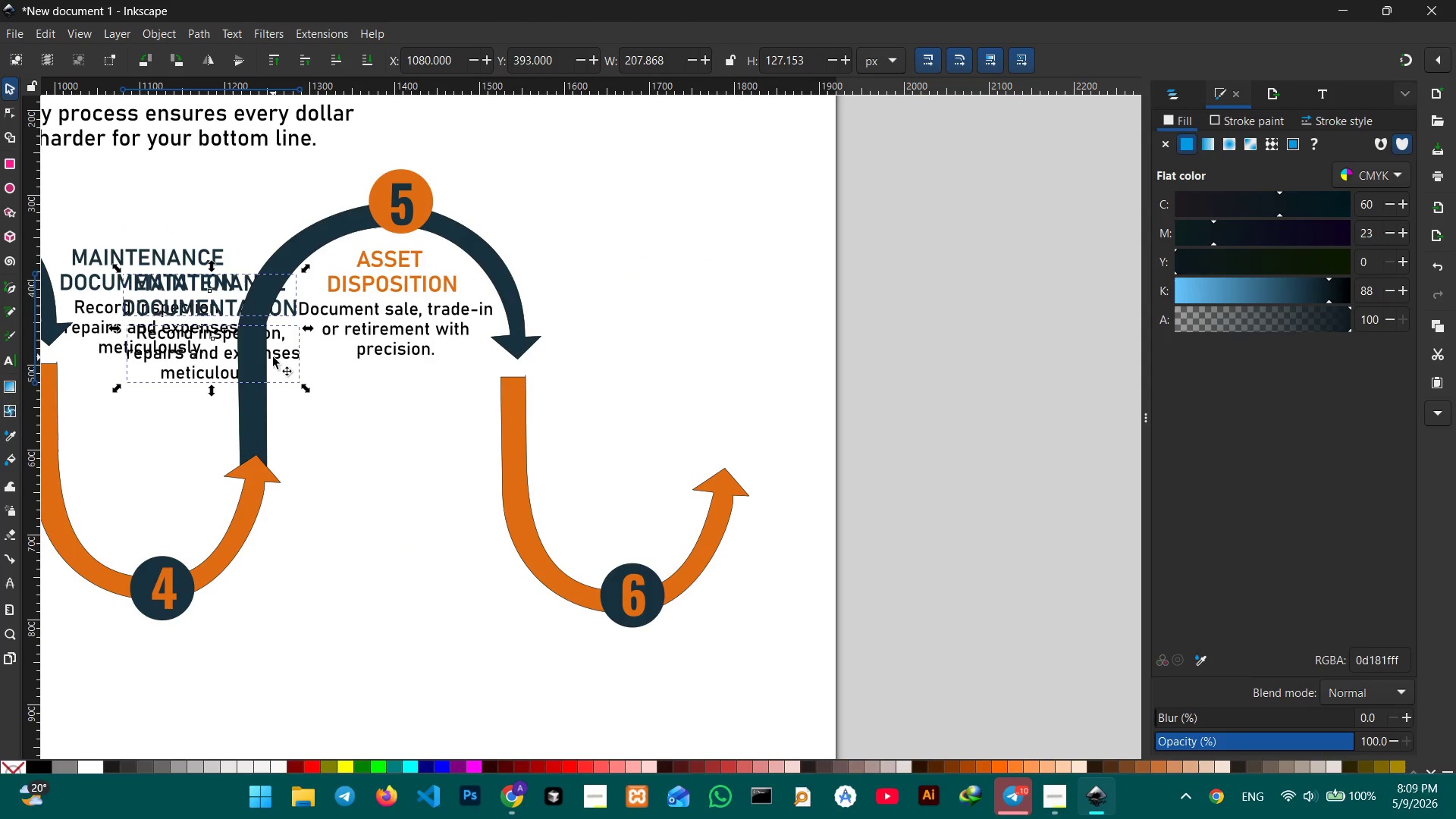 
left_click_drag(start_coordinate=[273, 357], to_coordinate=[701, 322])
 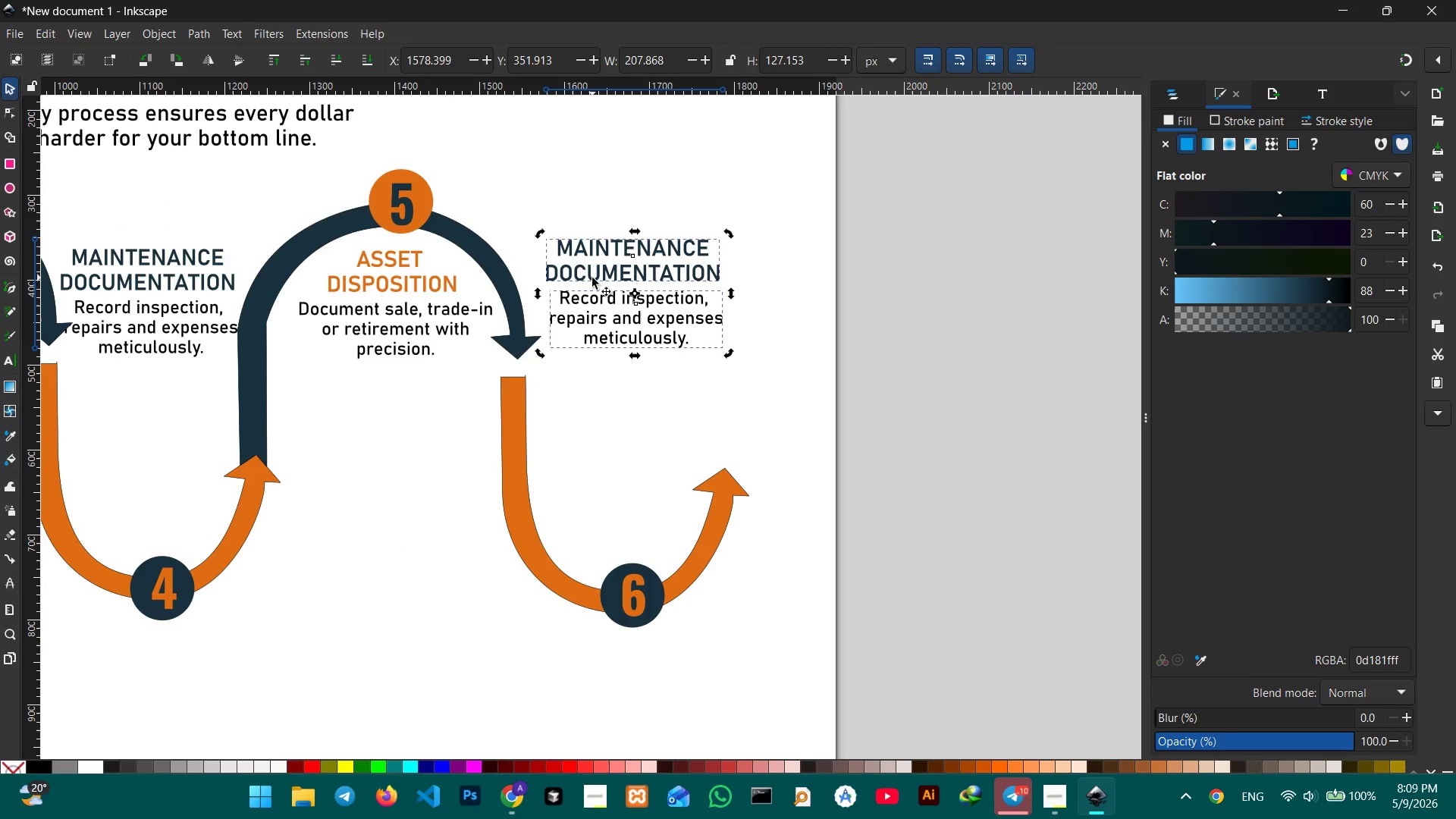 
double_click([592, 278])
 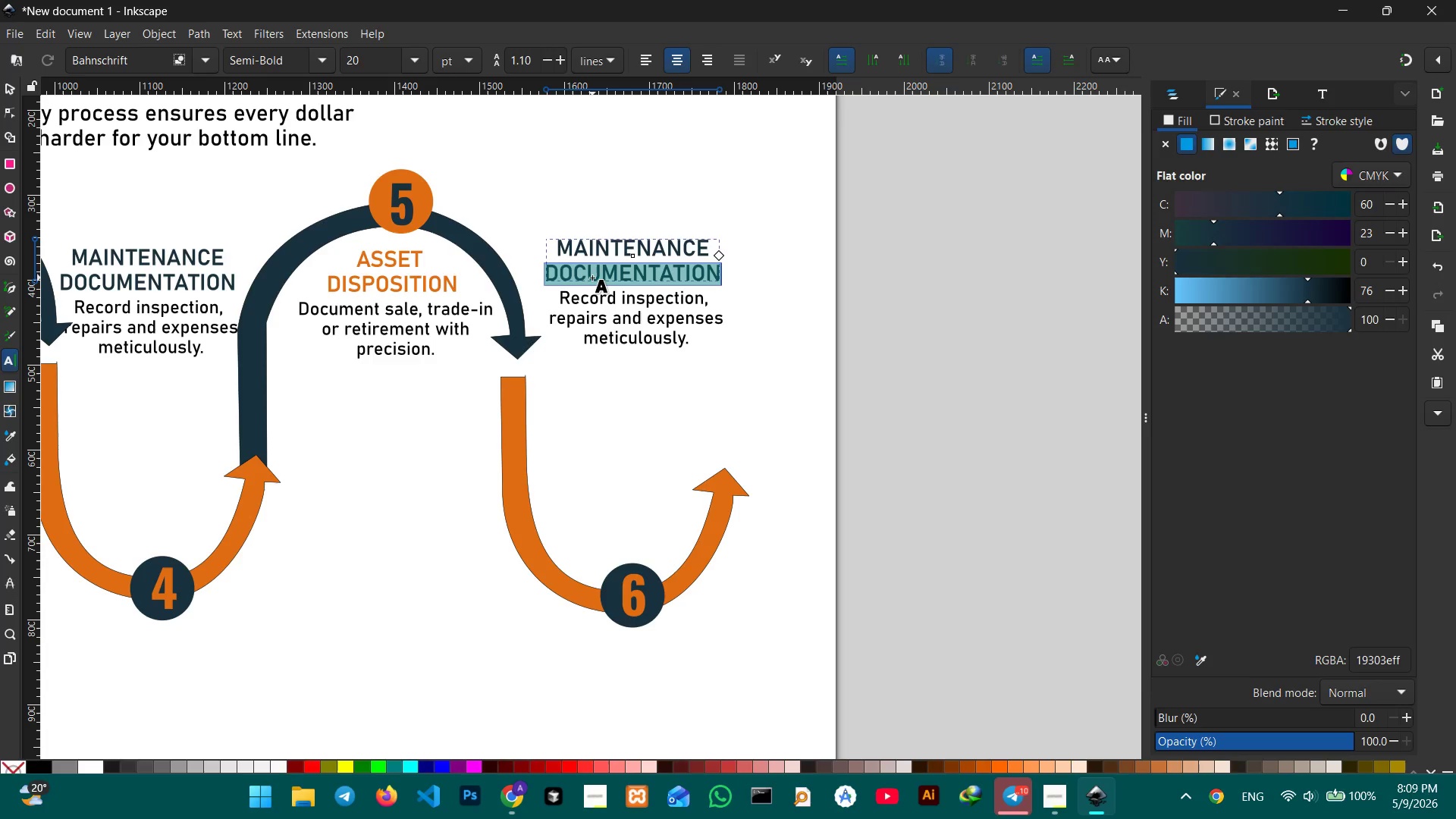 
triple_click([592, 278])
 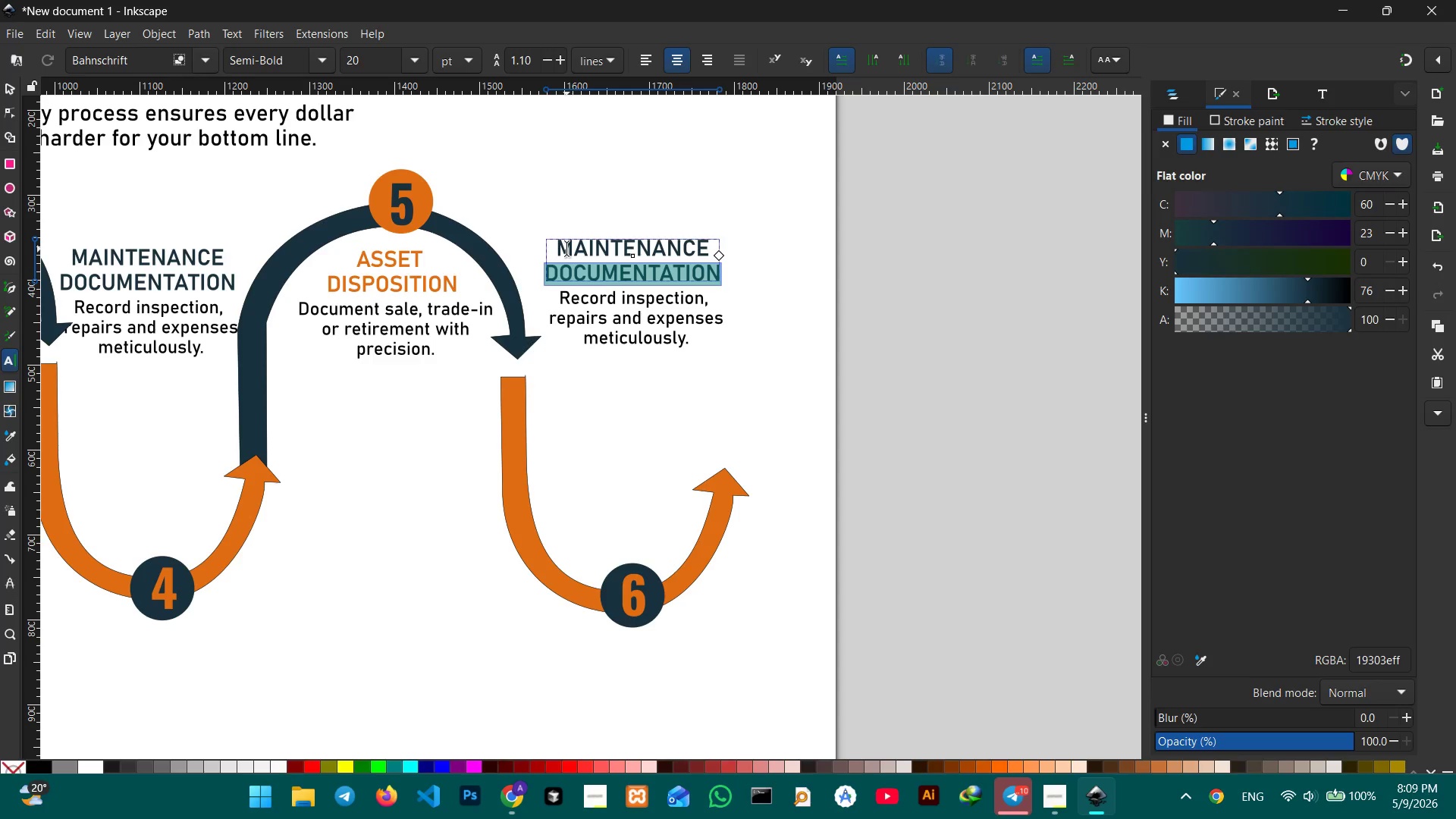 
left_click([566, 249])
 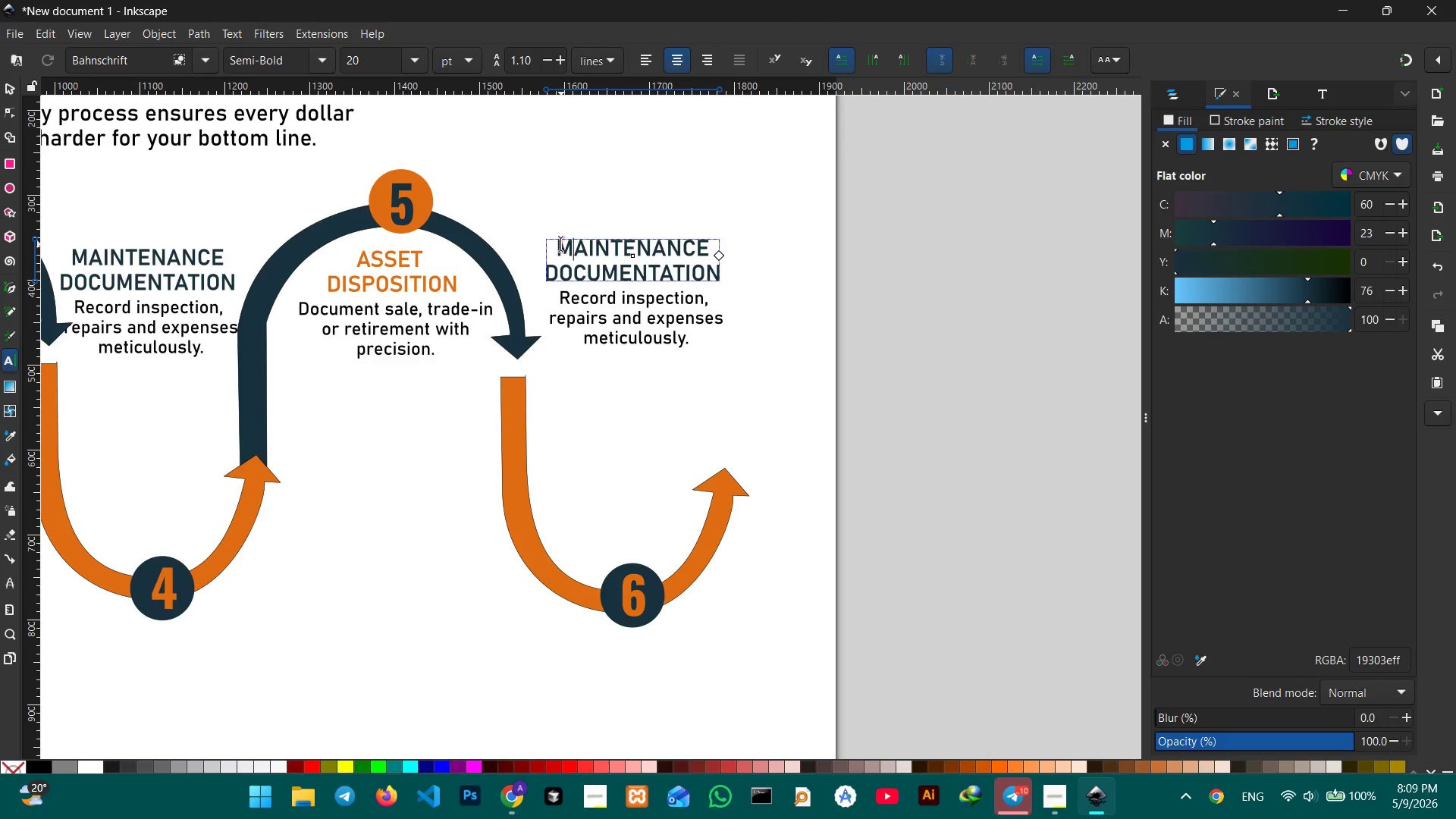 
left_click_drag(start_coordinate=[560, 244], to_coordinate=[763, 278])
 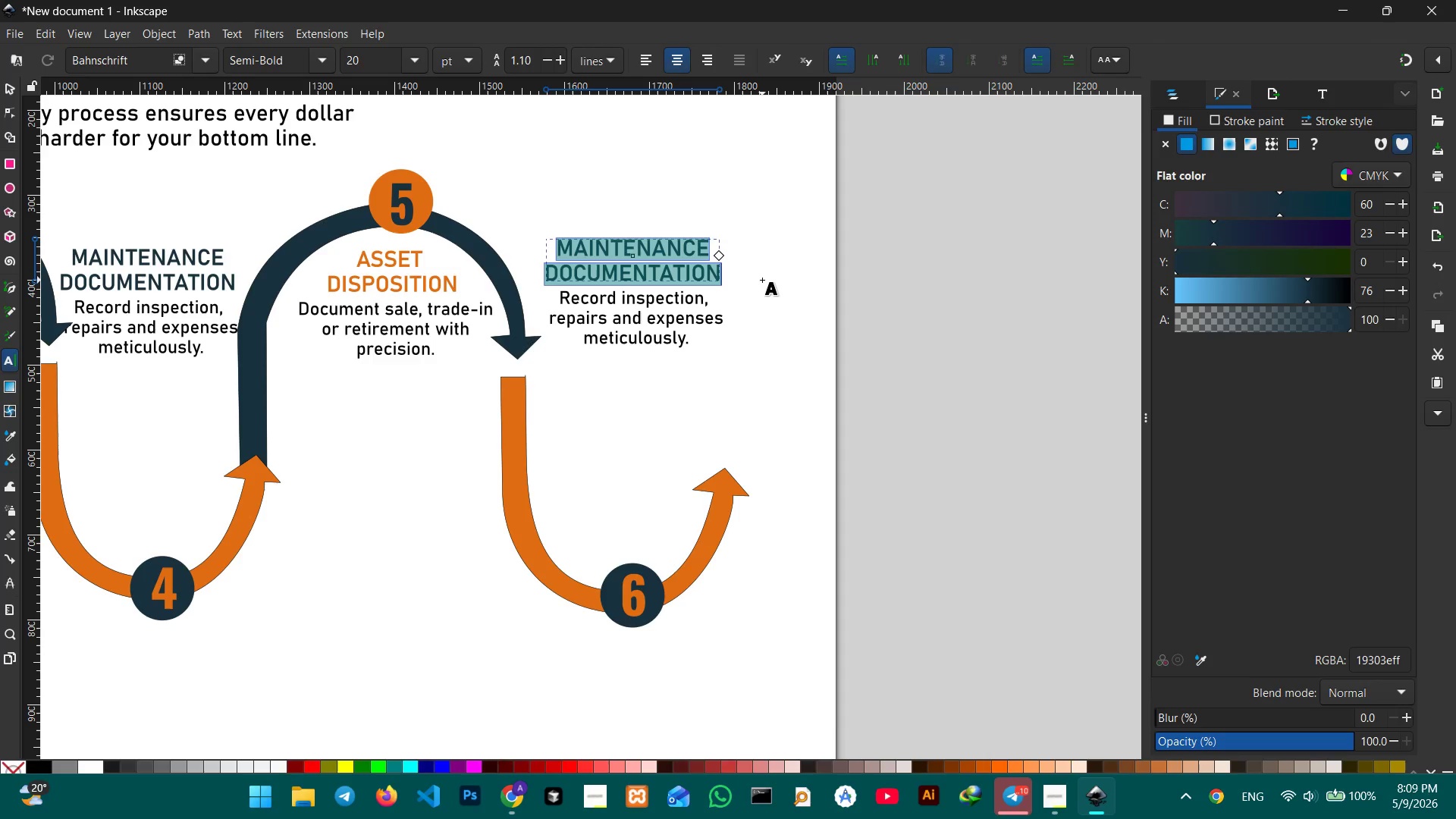 
type(TAXCREDIT)
 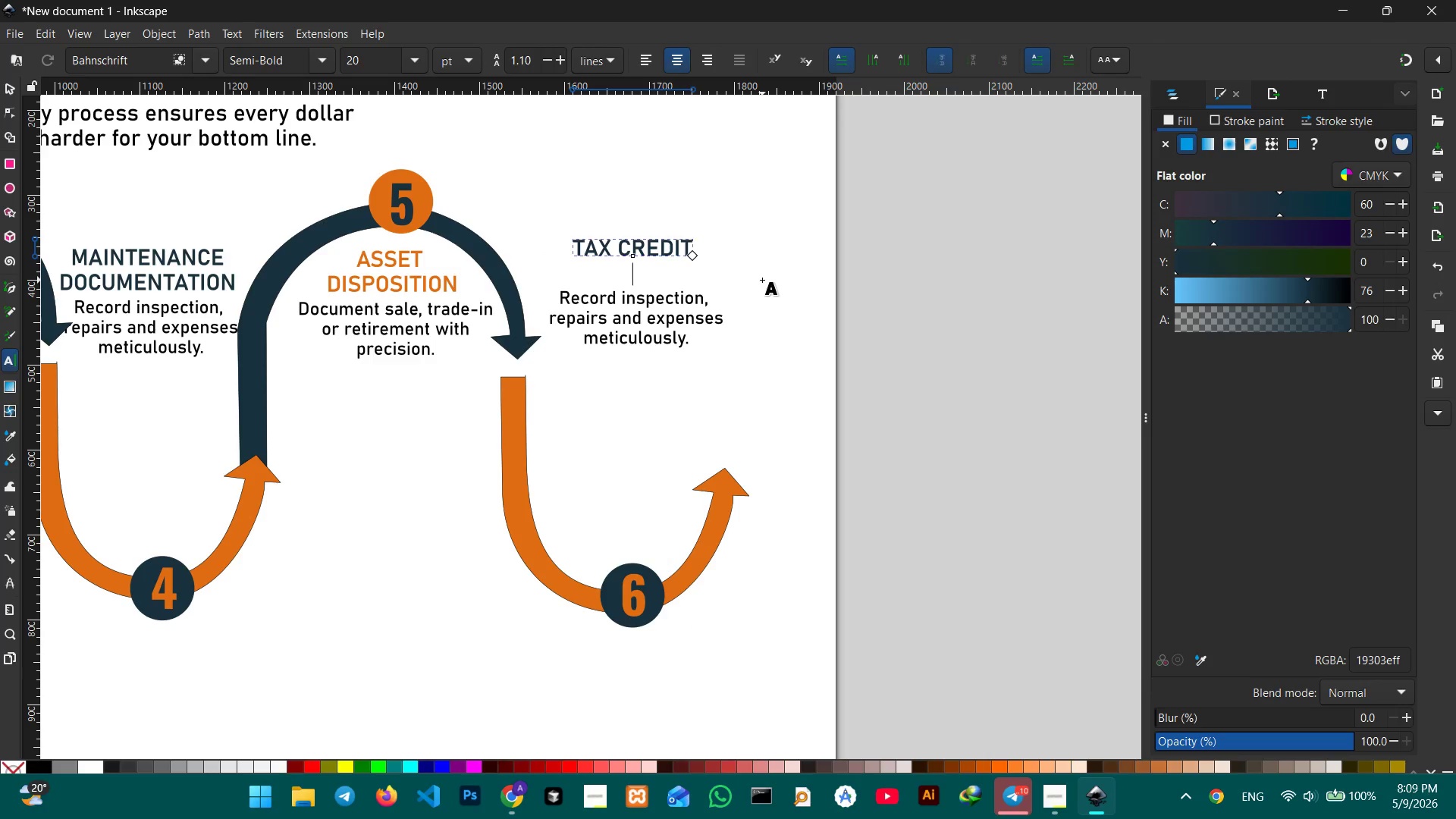 
key(Shift+Enter)
 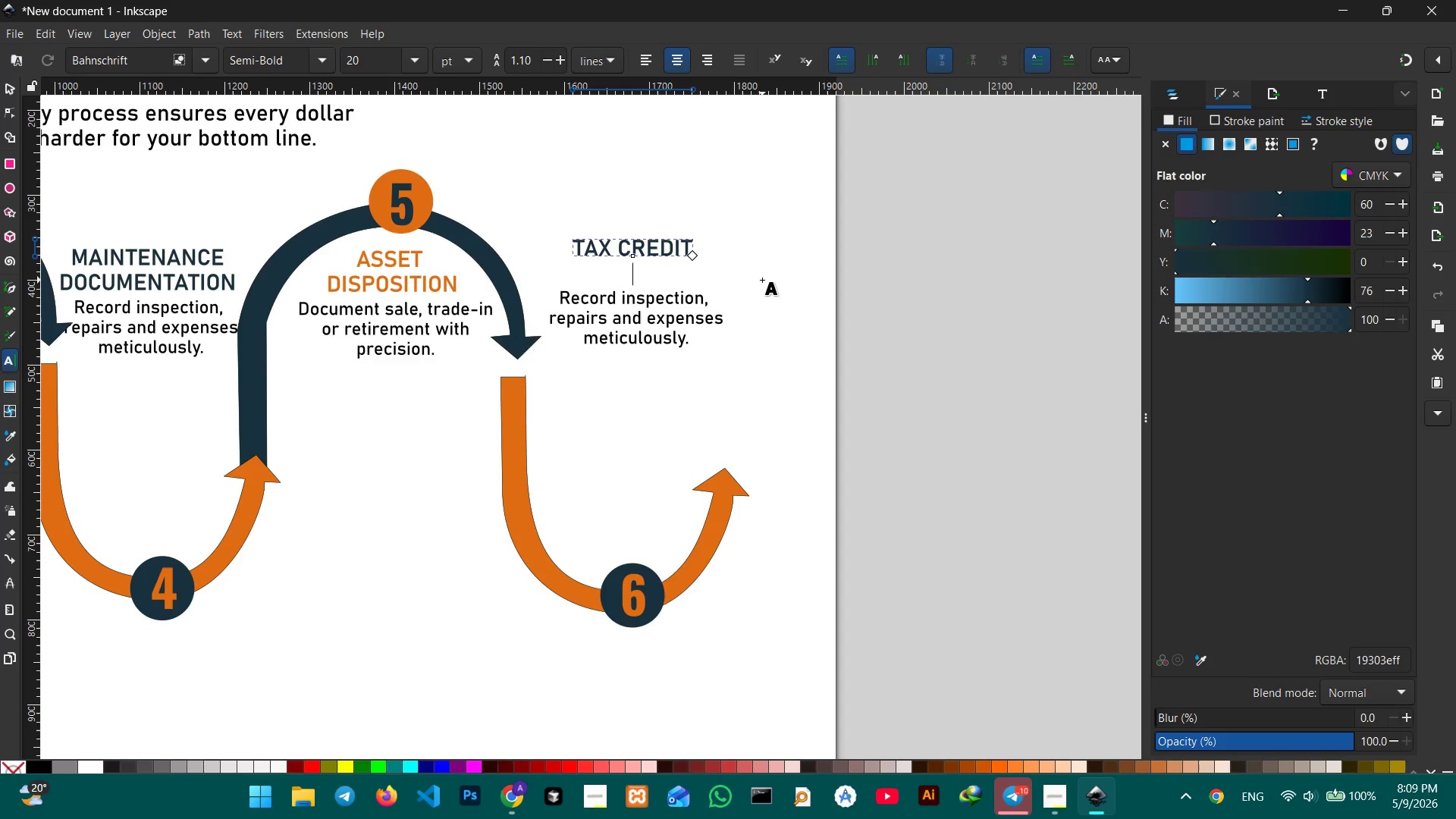 
type(FILING)
 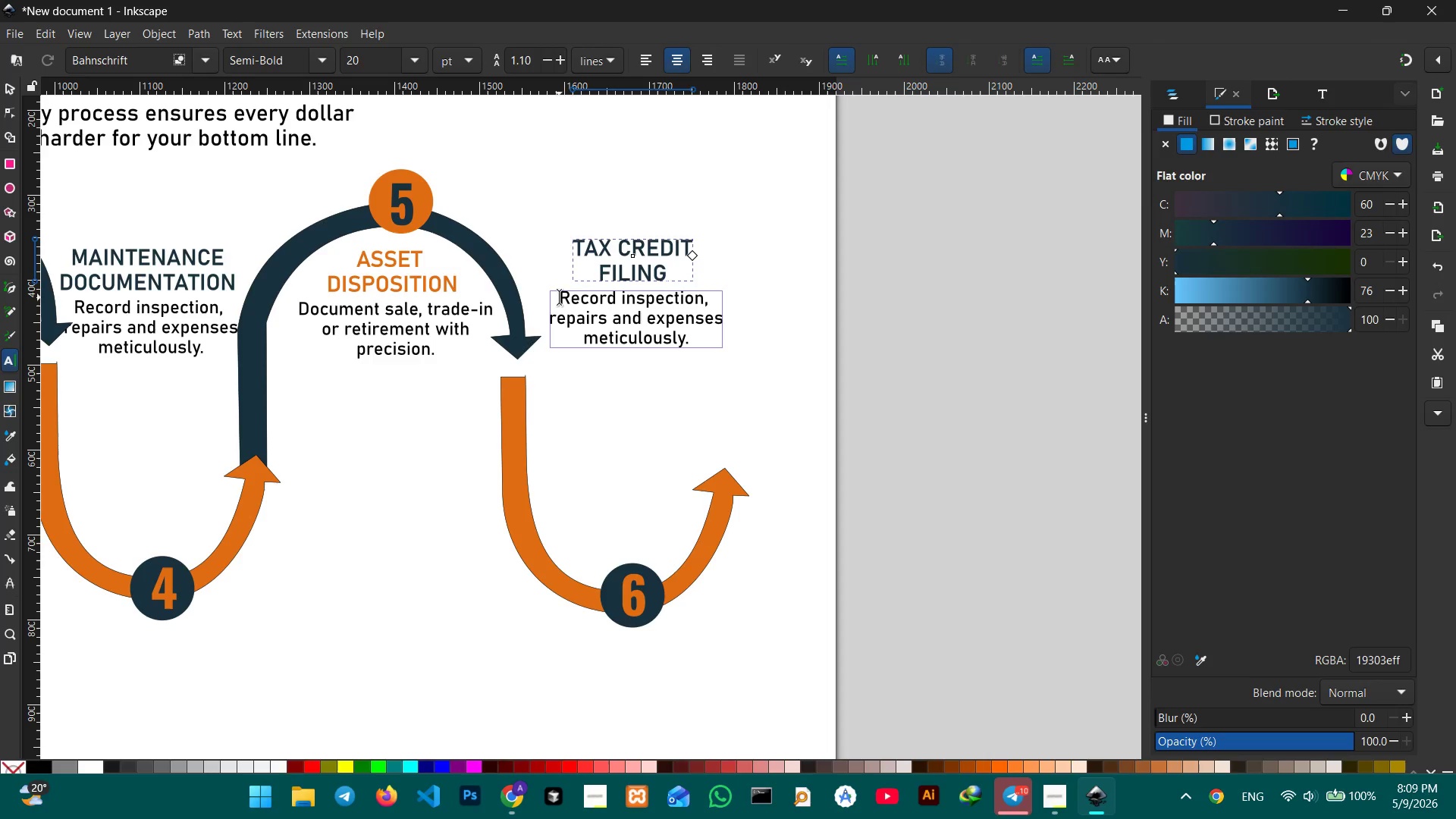 
left_click_drag(start_coordinate=[564, 297], to_coordinate=[724, 350])
 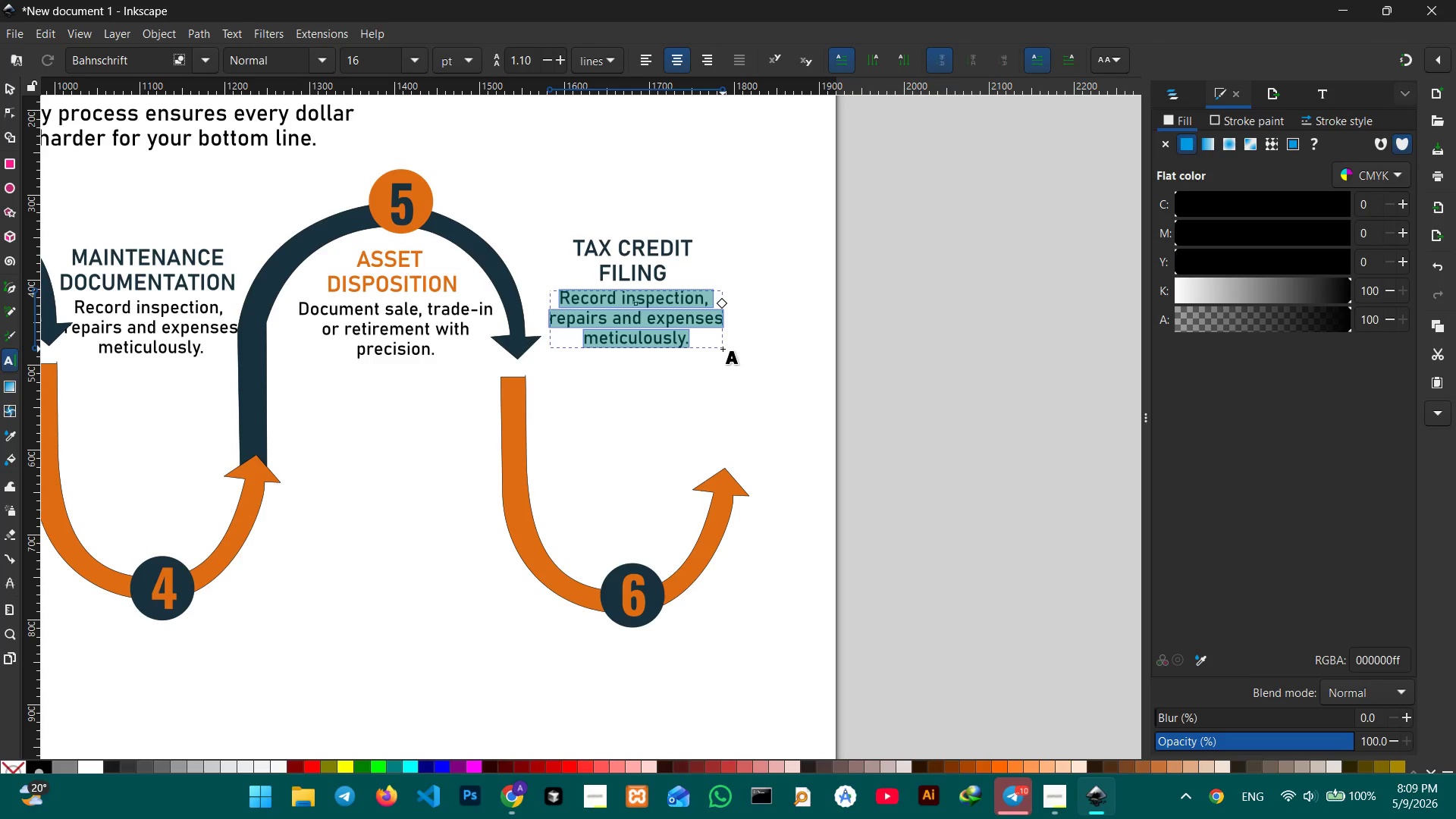 
type(File with confidence and)
 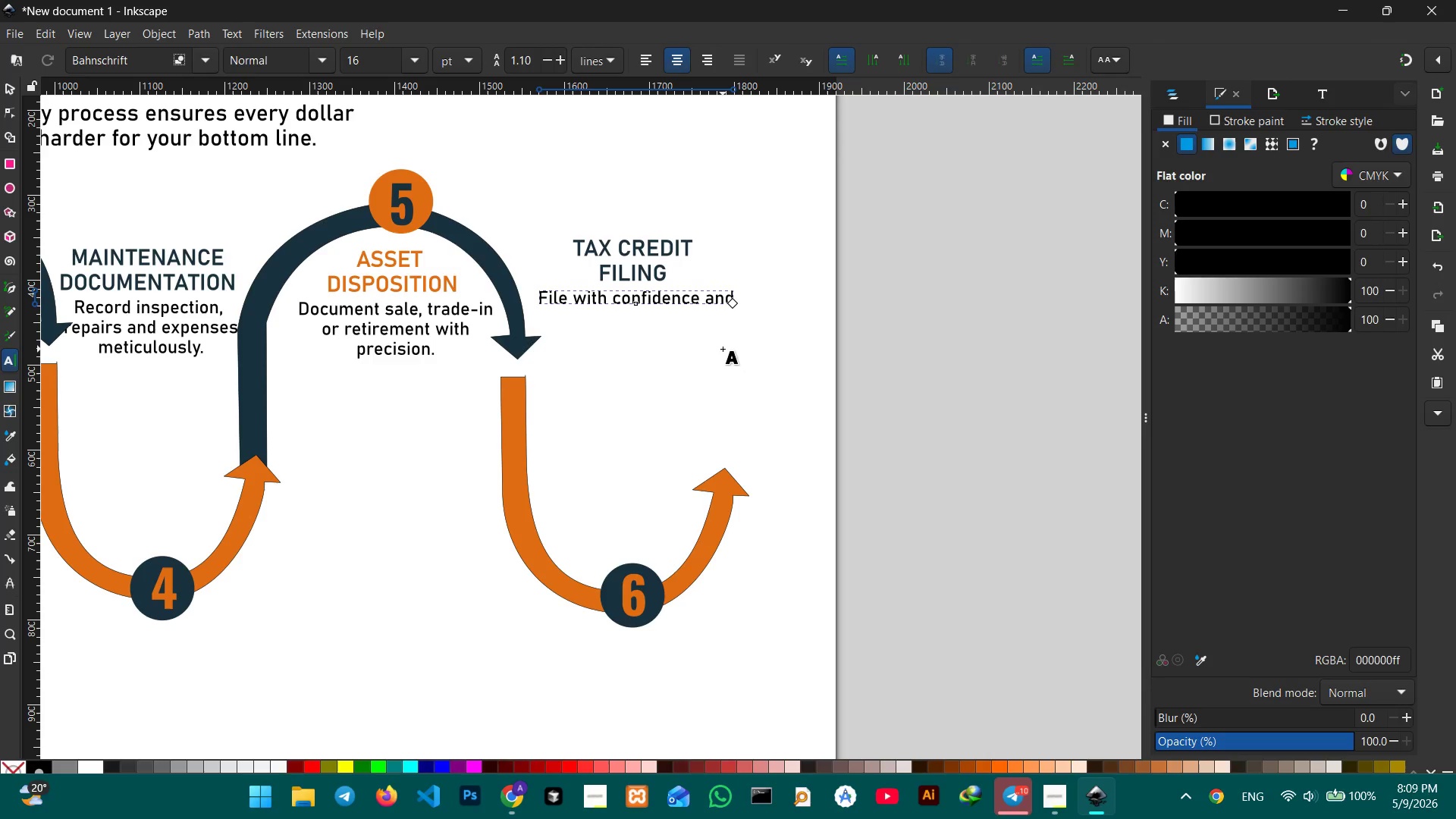 
key(Shift+Enter)
 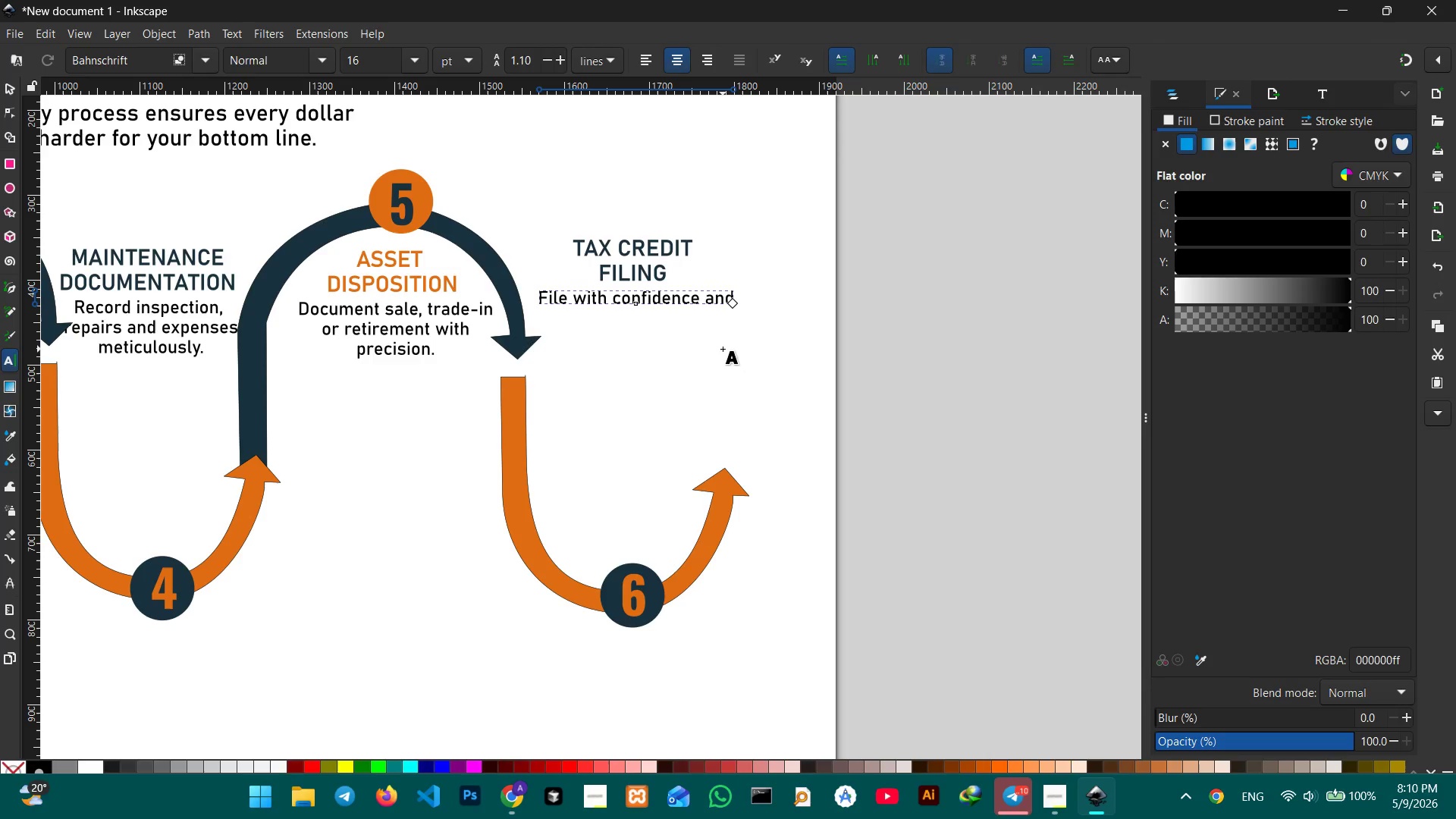 
type(keep more of )
 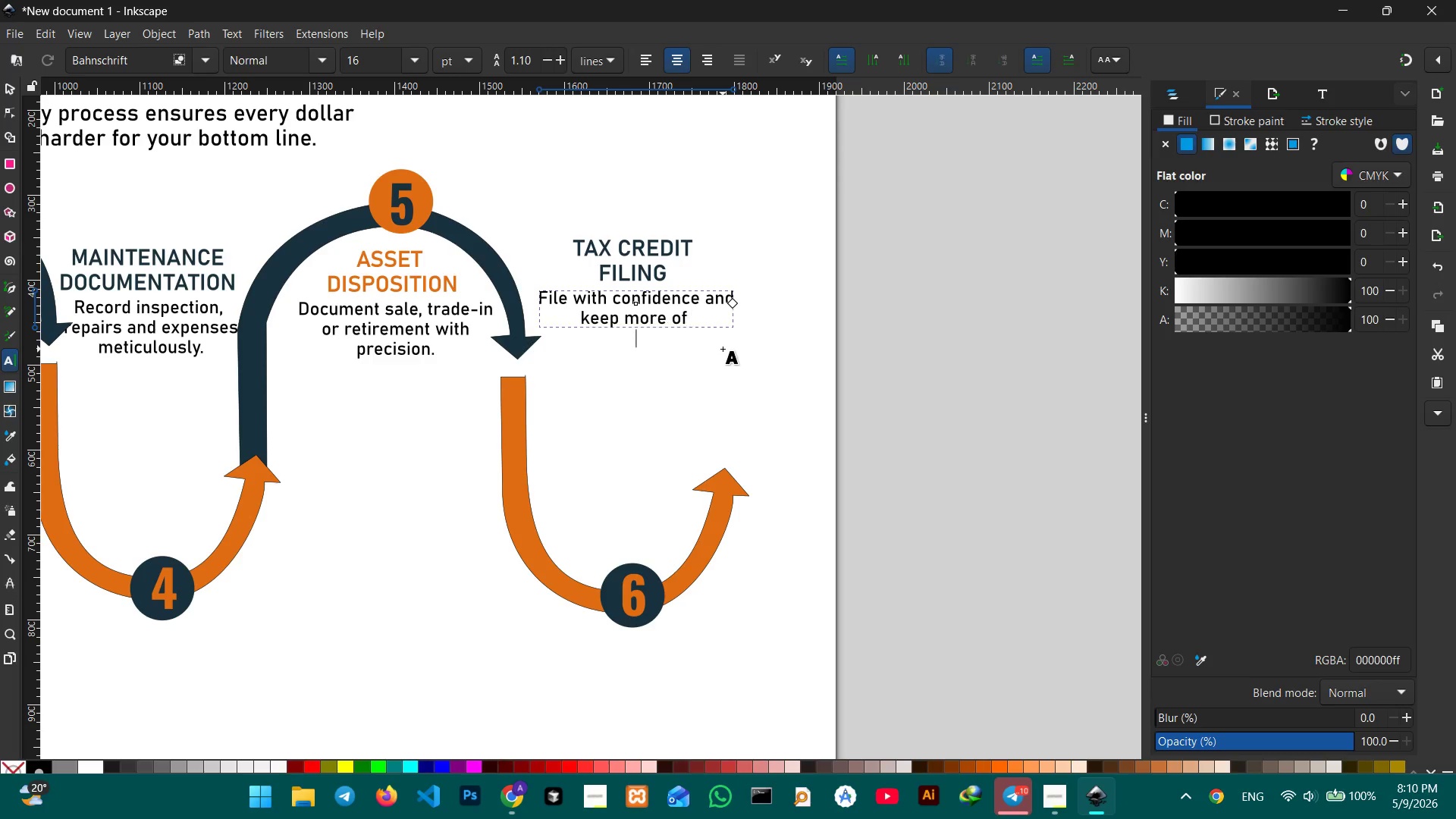 
key(Shift+Enter)
 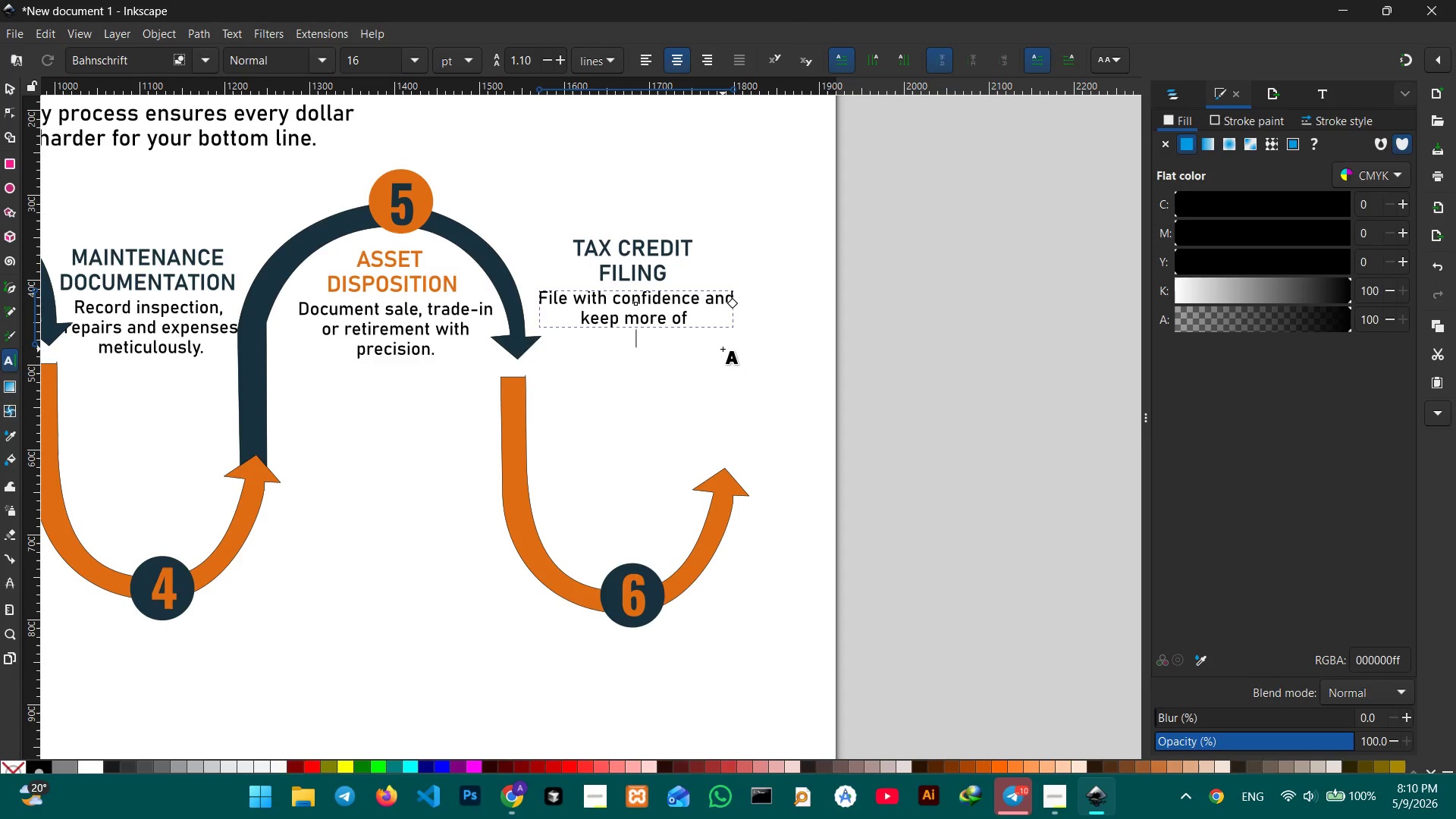 
type(what you earn.)
 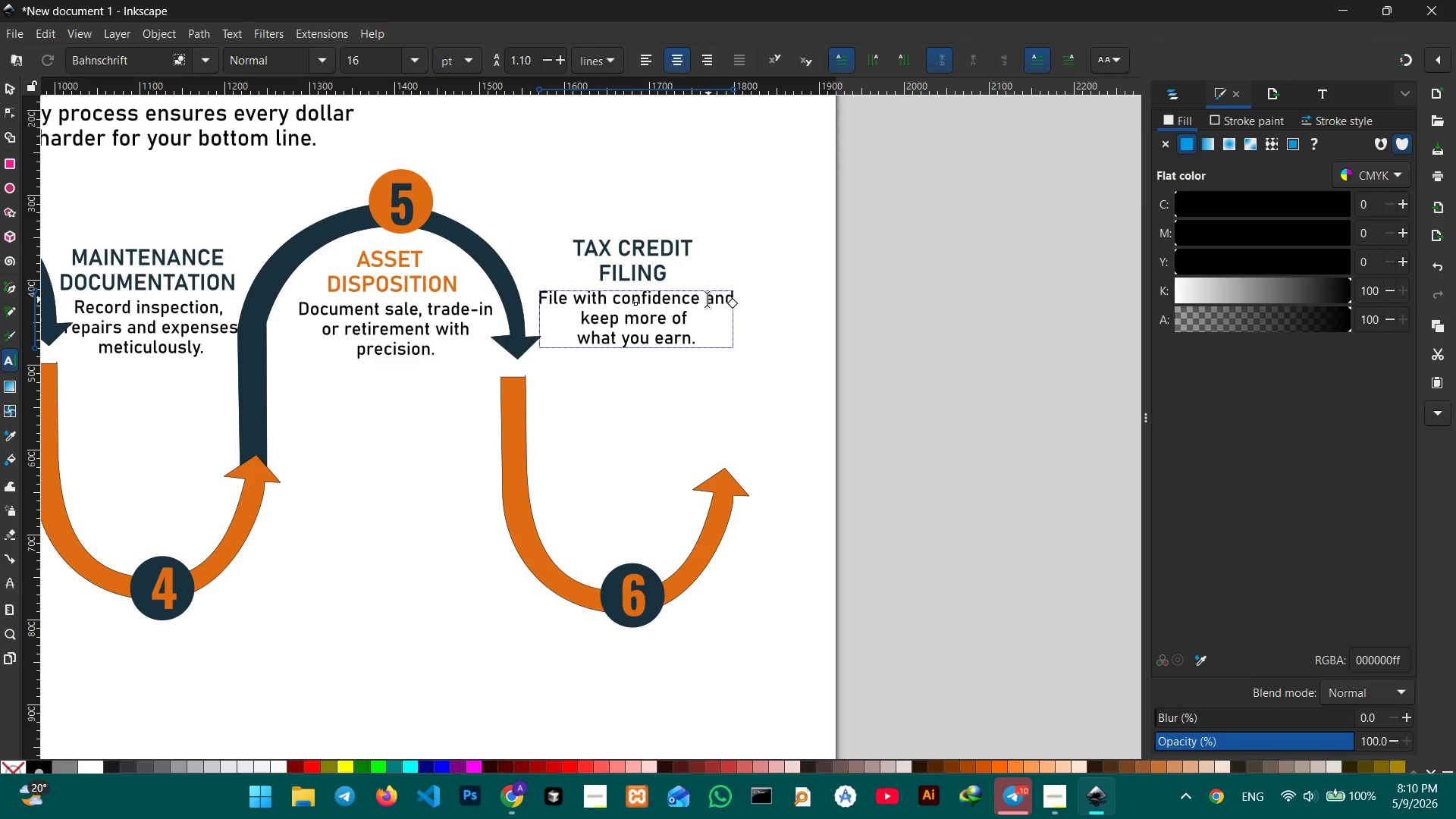 
left_click([707, 300])
 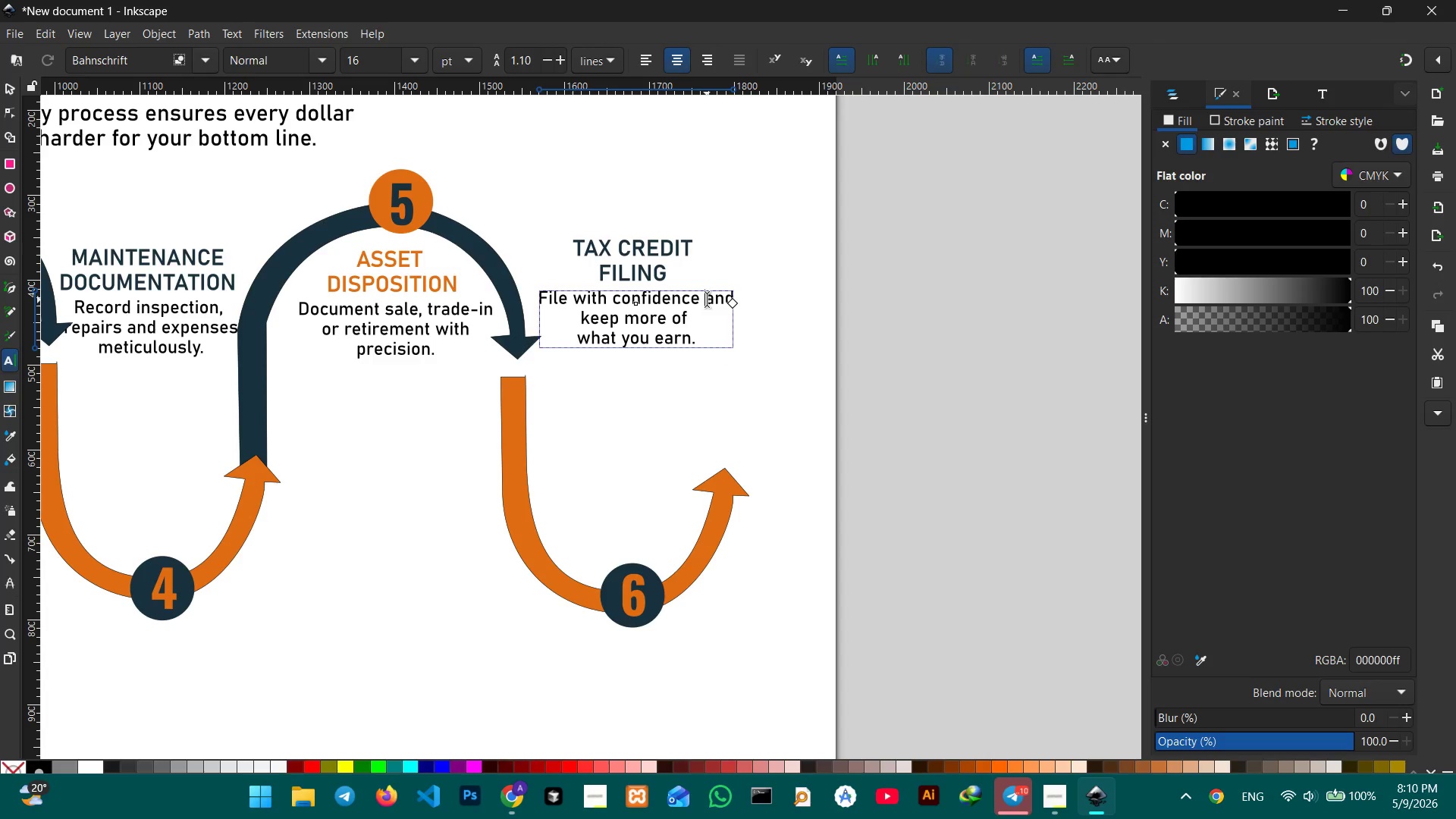 
key(Shift+ShiftRight)
 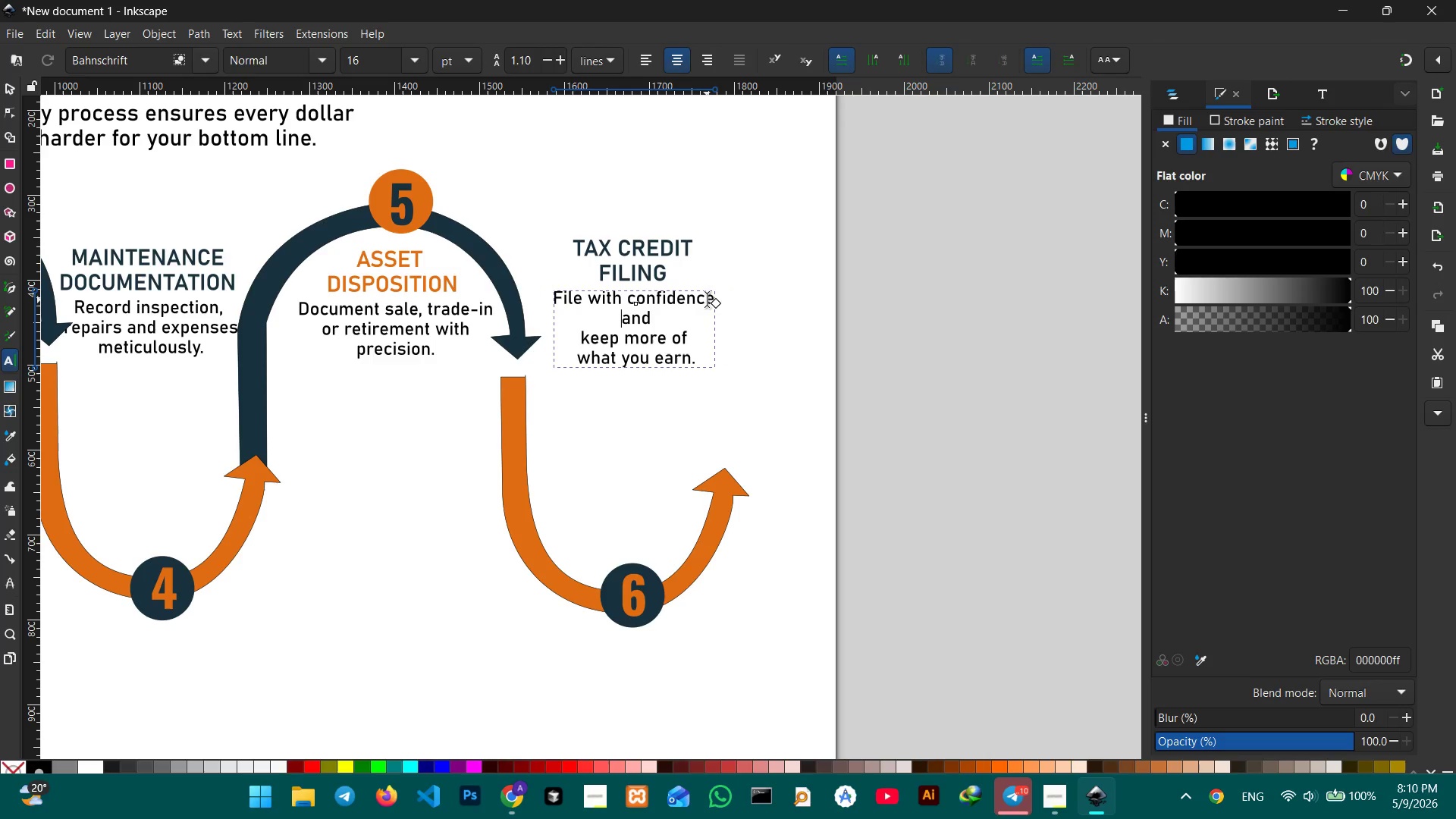 
key(Shift+Enter)
 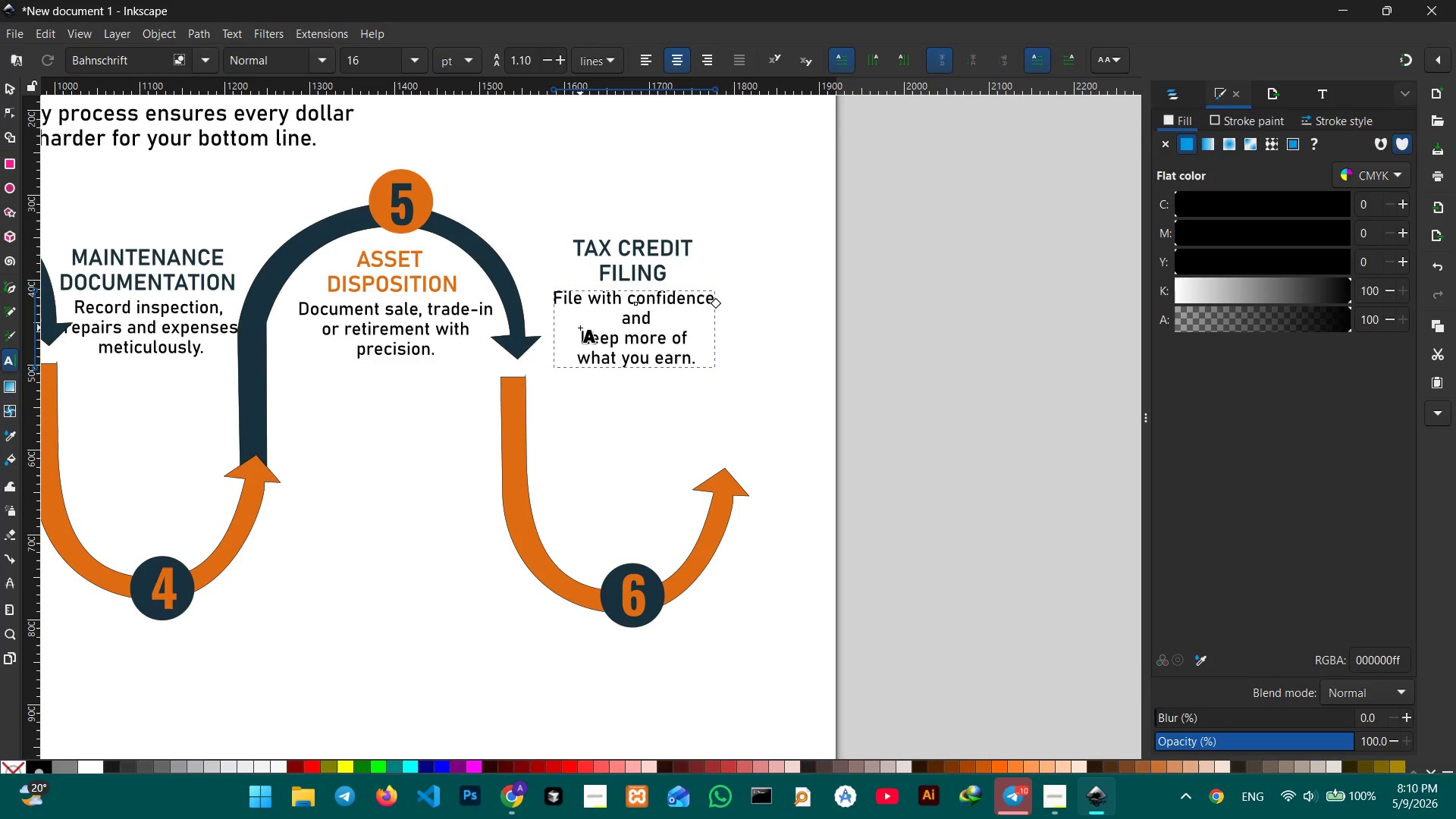 
left_click([581, 337])
 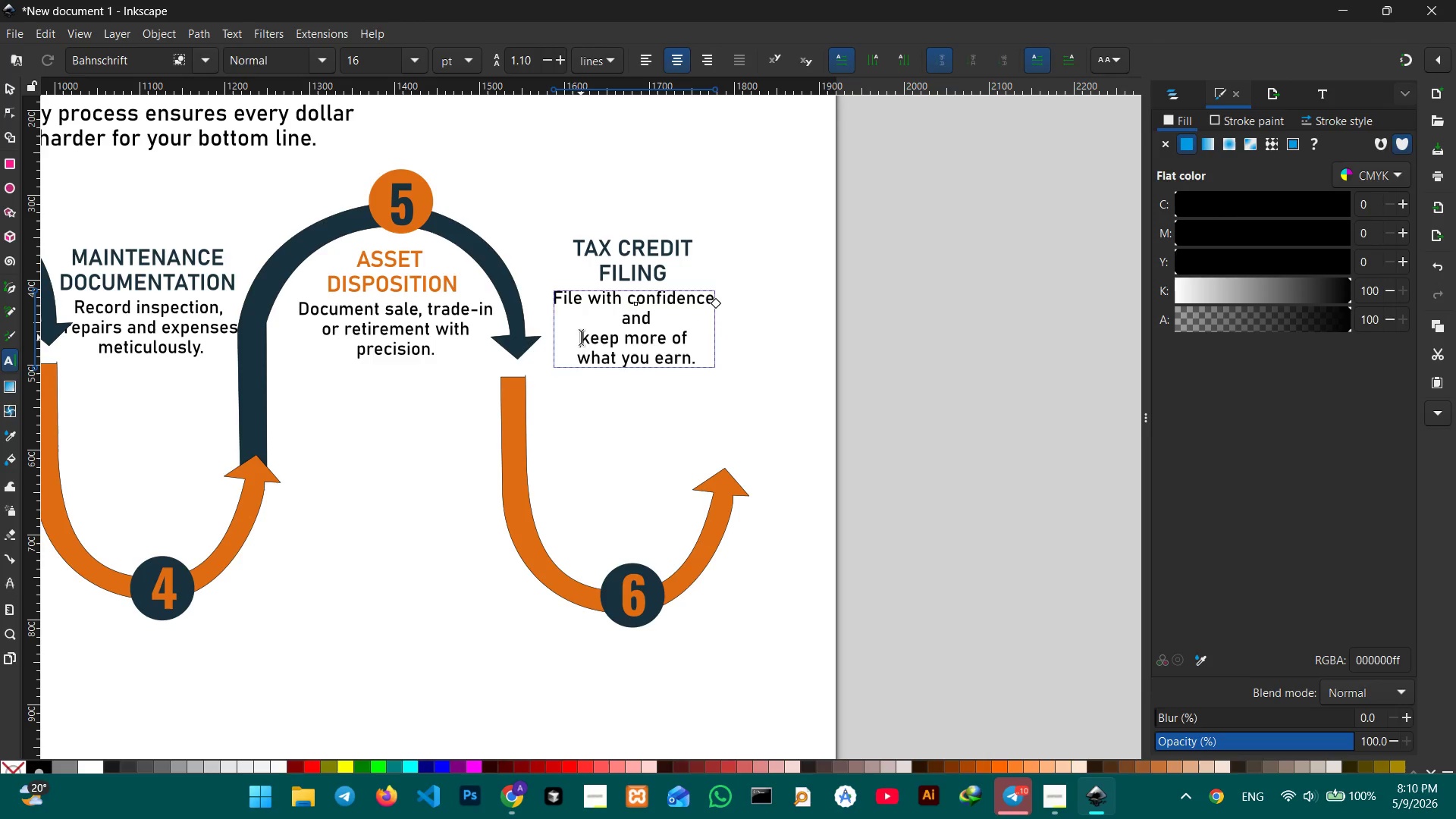 
key(Backspace)
 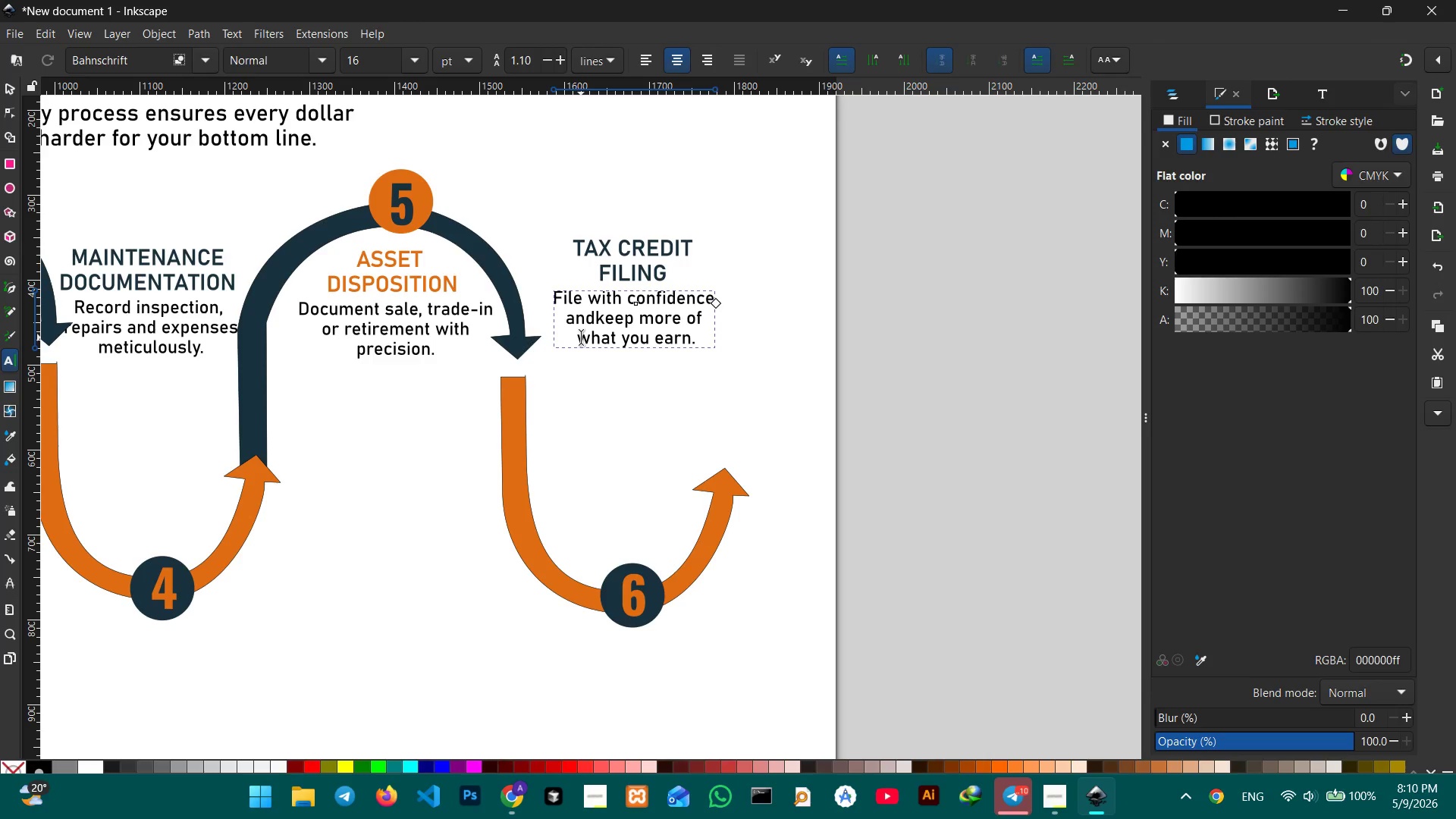 
key(Space)
 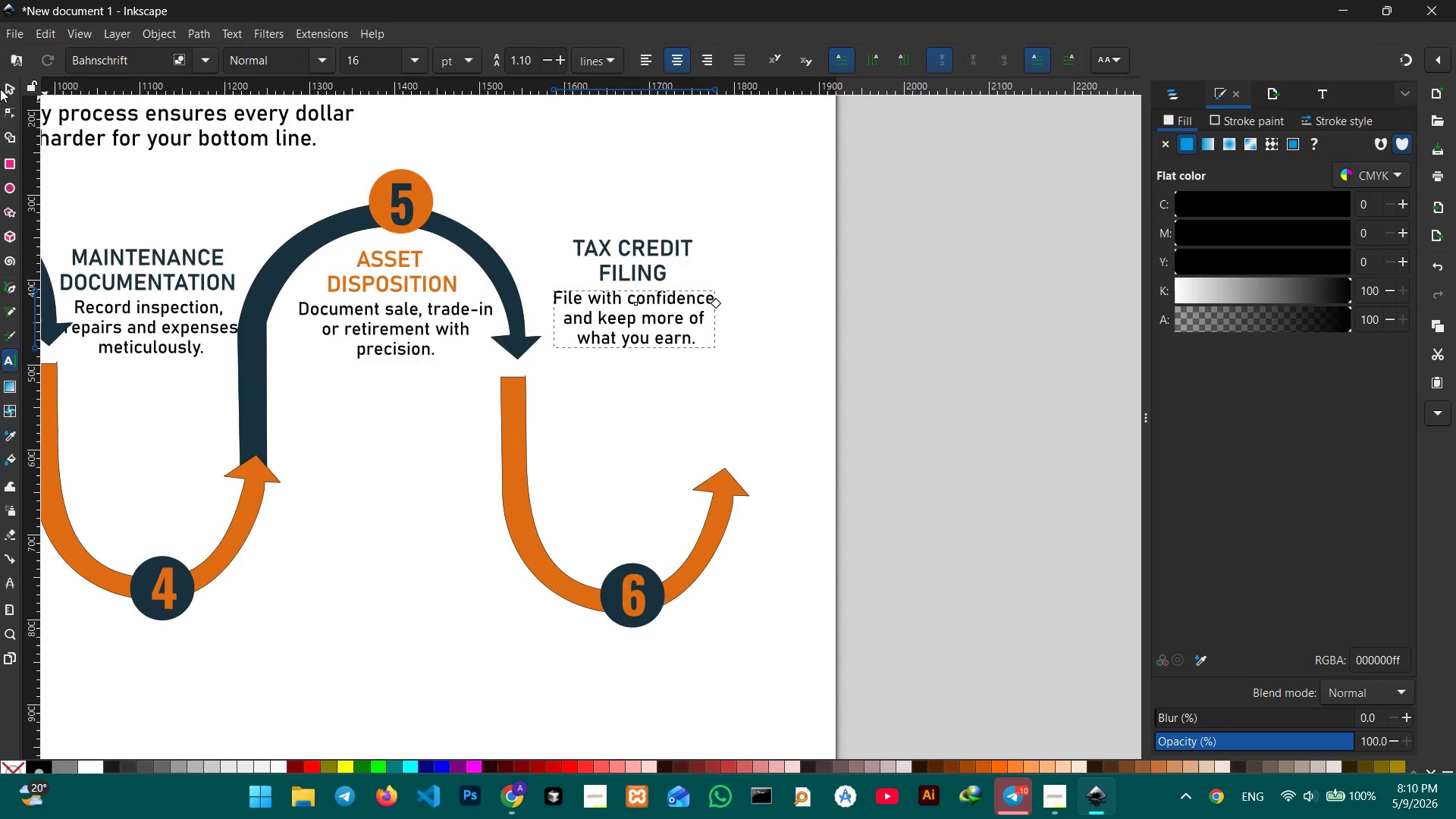 
left_click([2, 88])
 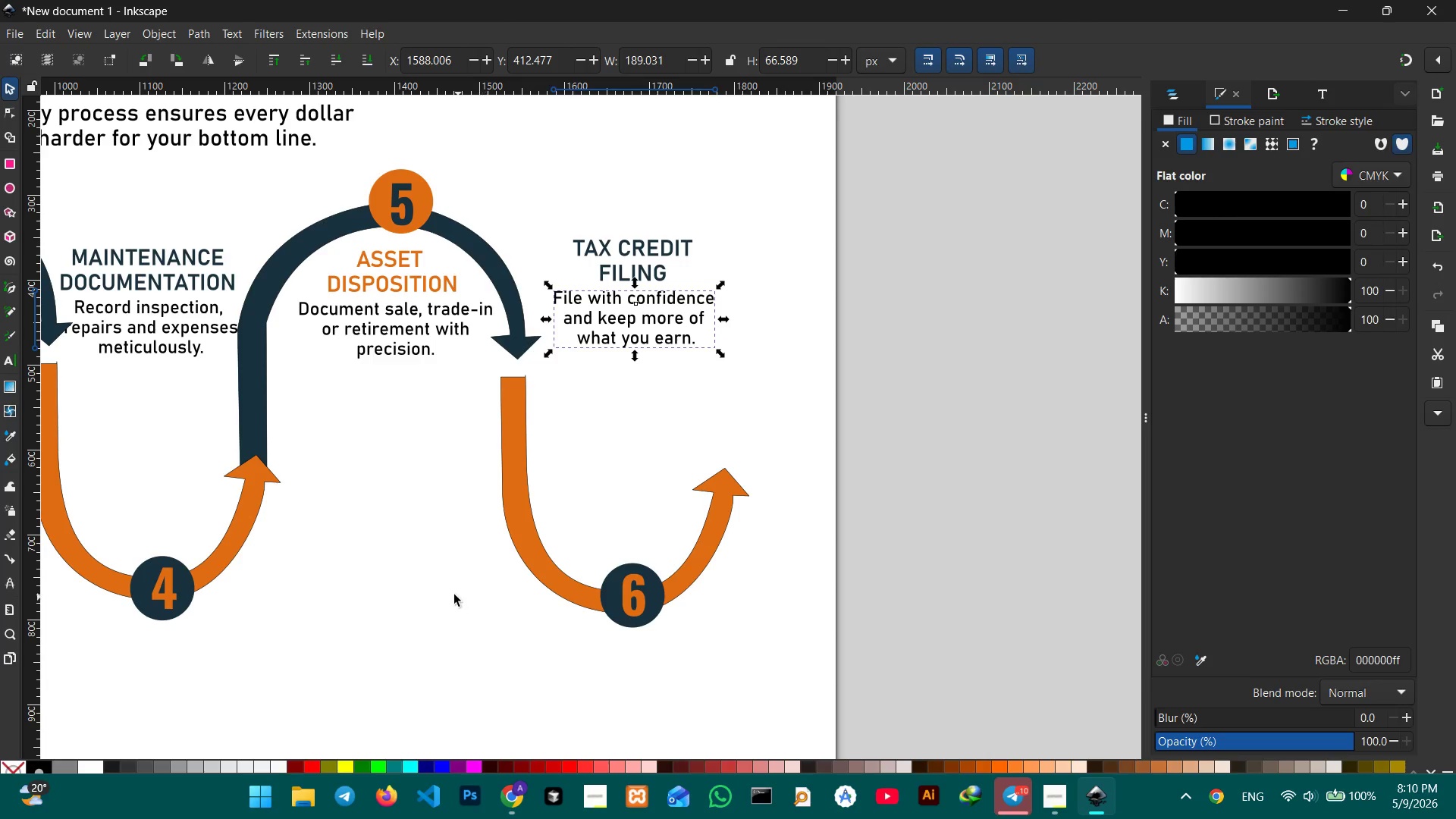 
left_click([453, 595])
 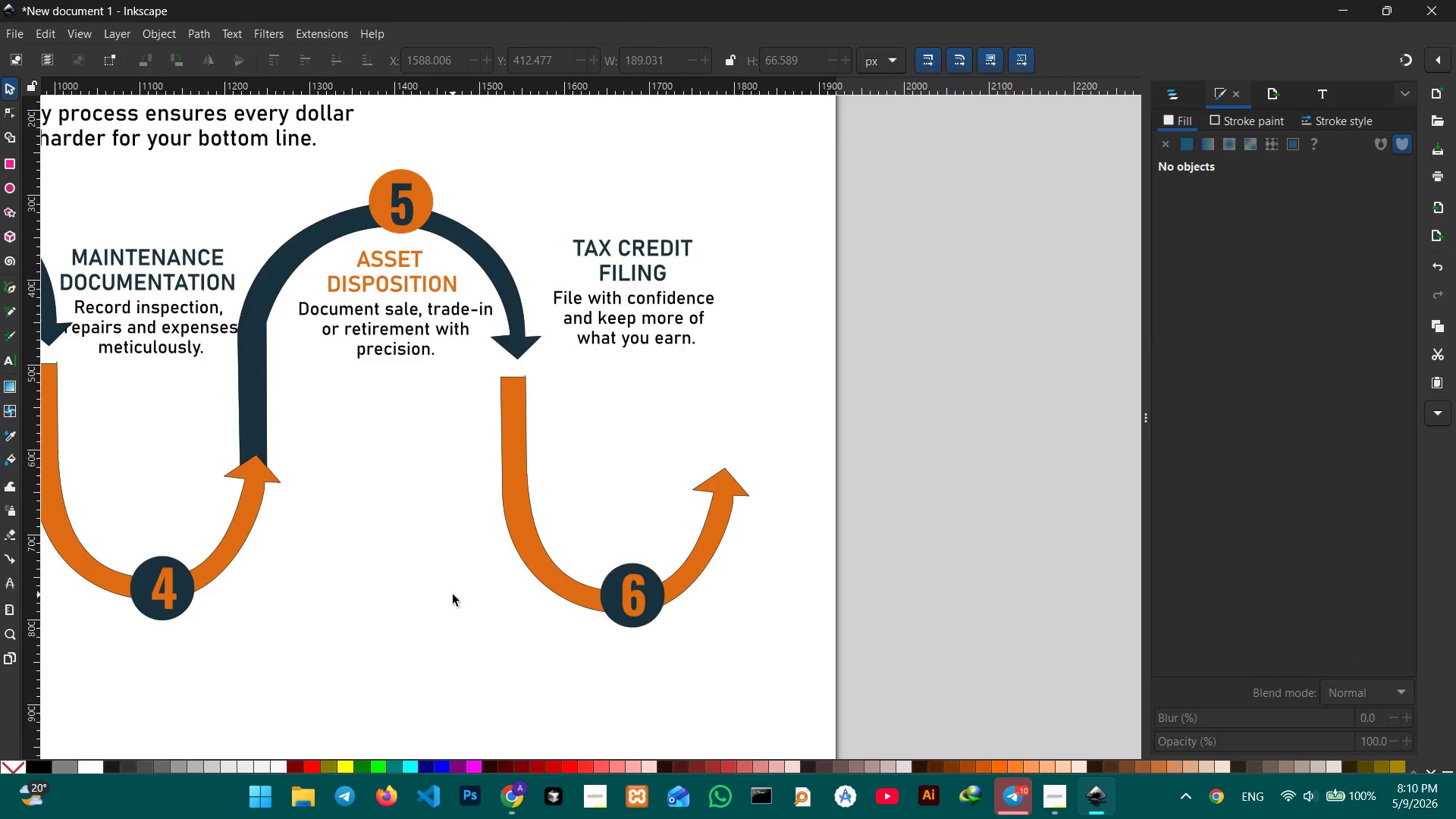 
key(Control+ControlLeft)
 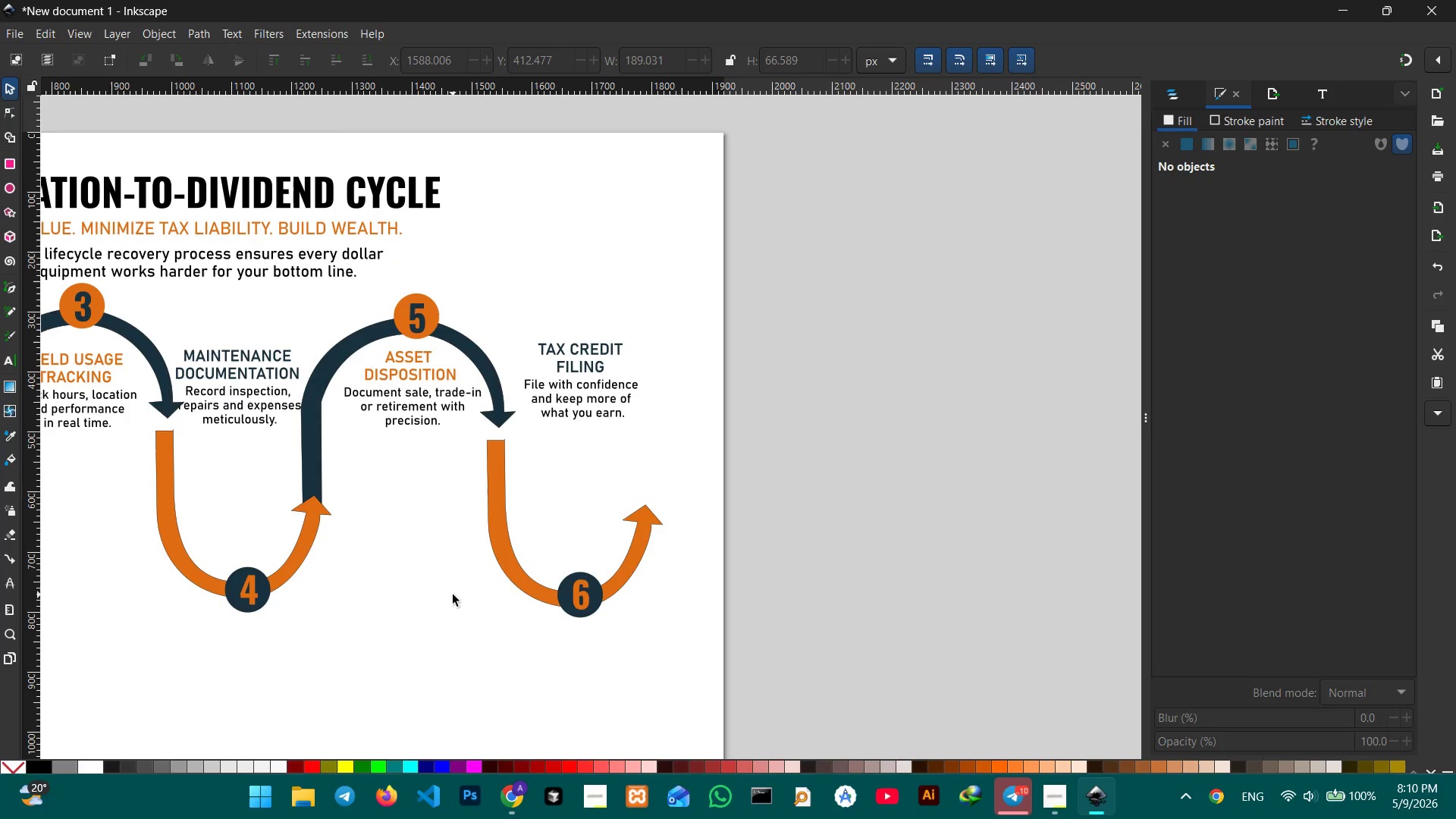 
scroll: coordinate [453, 595], scroll_direction: down, amount: 1.0
 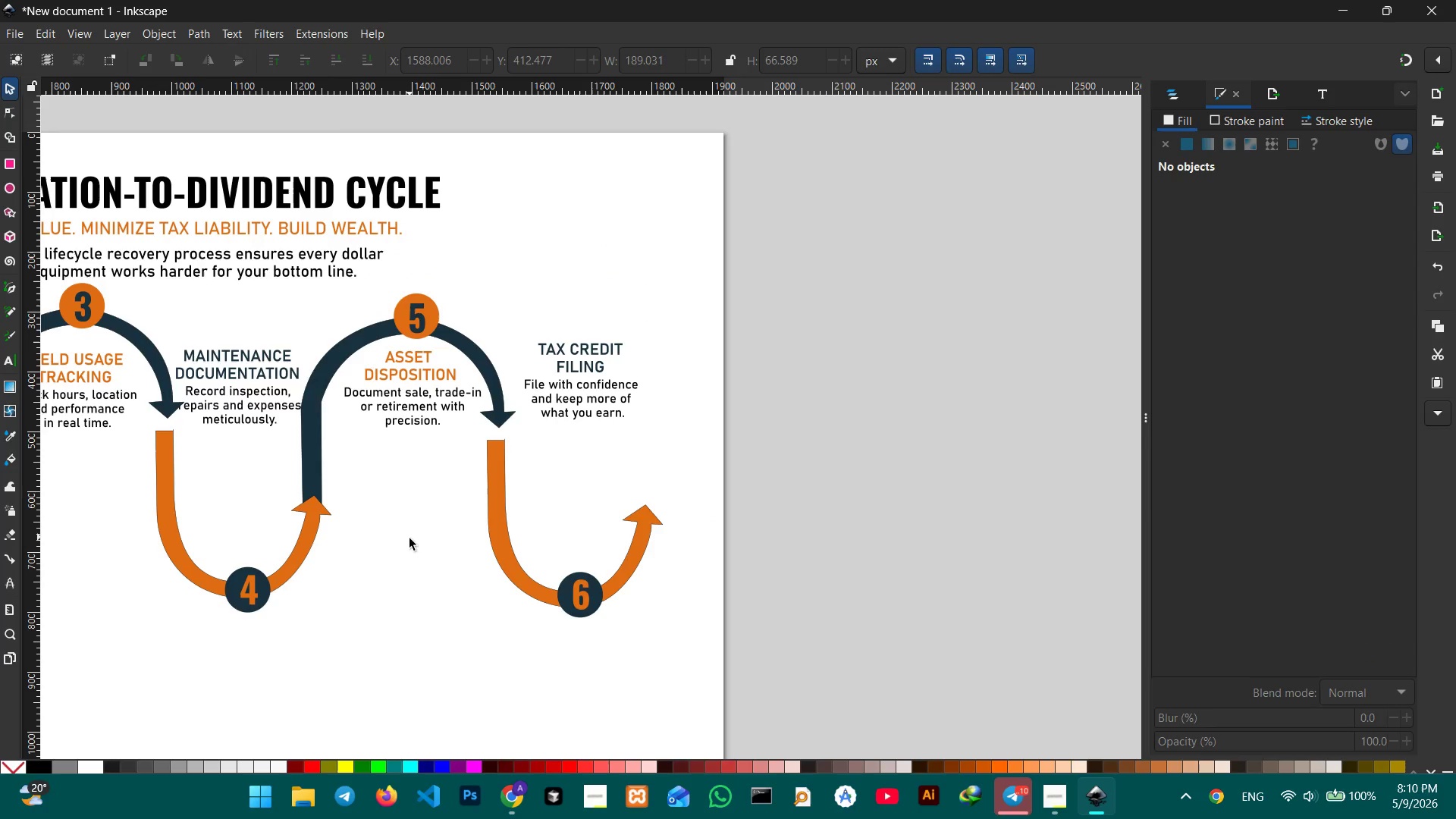 
hold_key(key=Space, duration=1.52)
 